 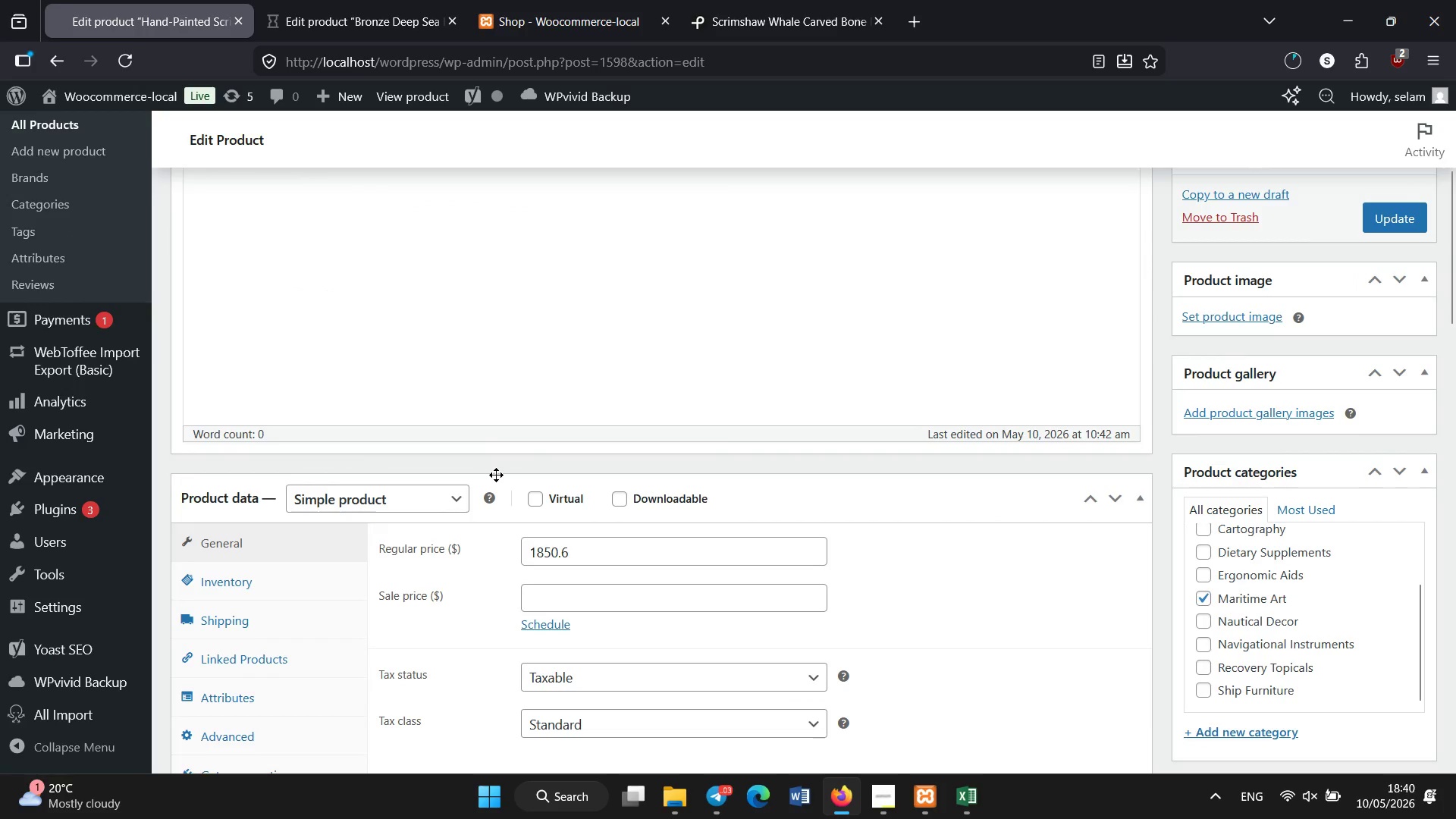 
scroll: coordinate [313, 545], scroll_direction: down, amount: 3.0
 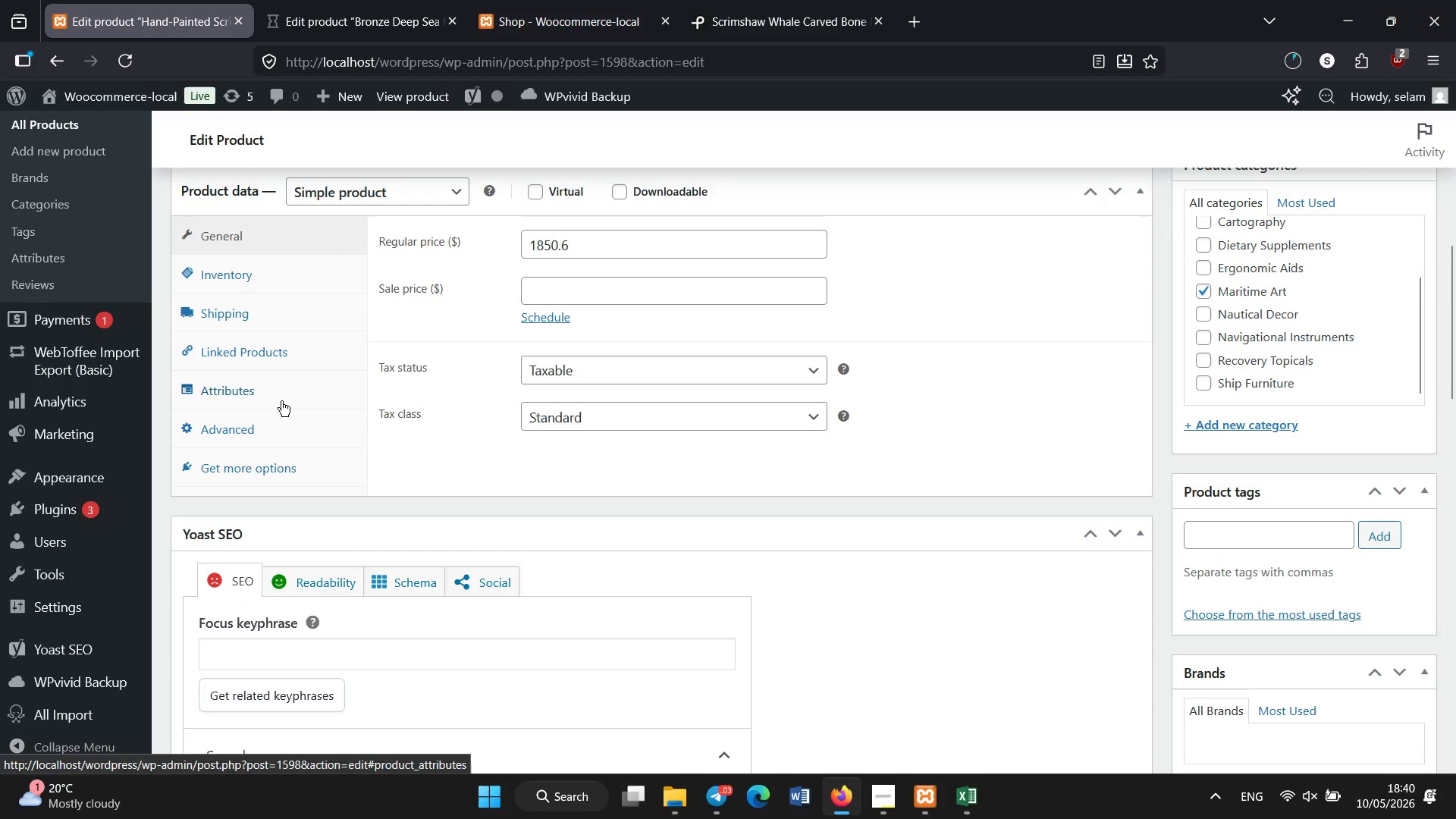 
left_click([281, 394])
 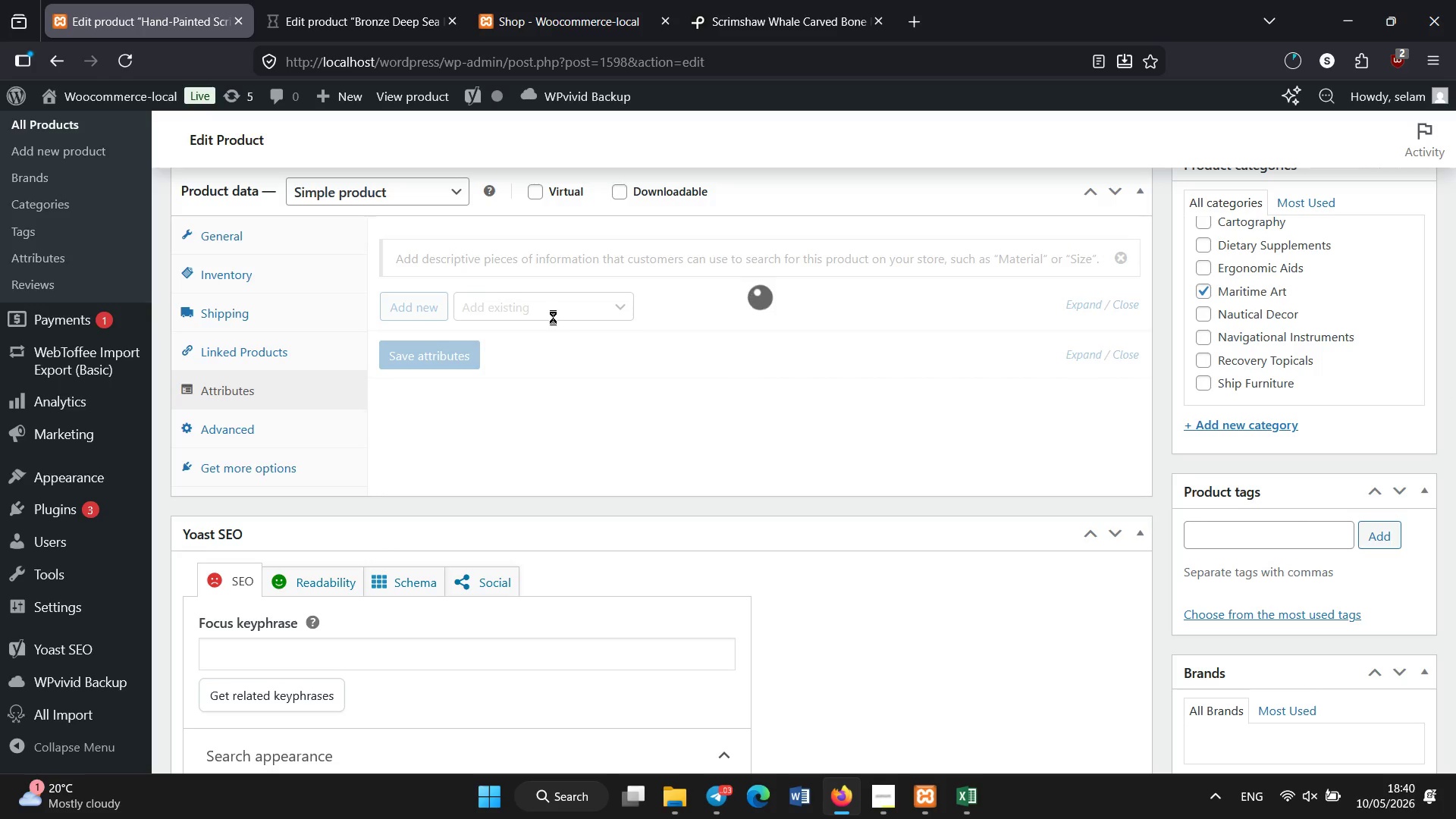 
wait(15.95)
 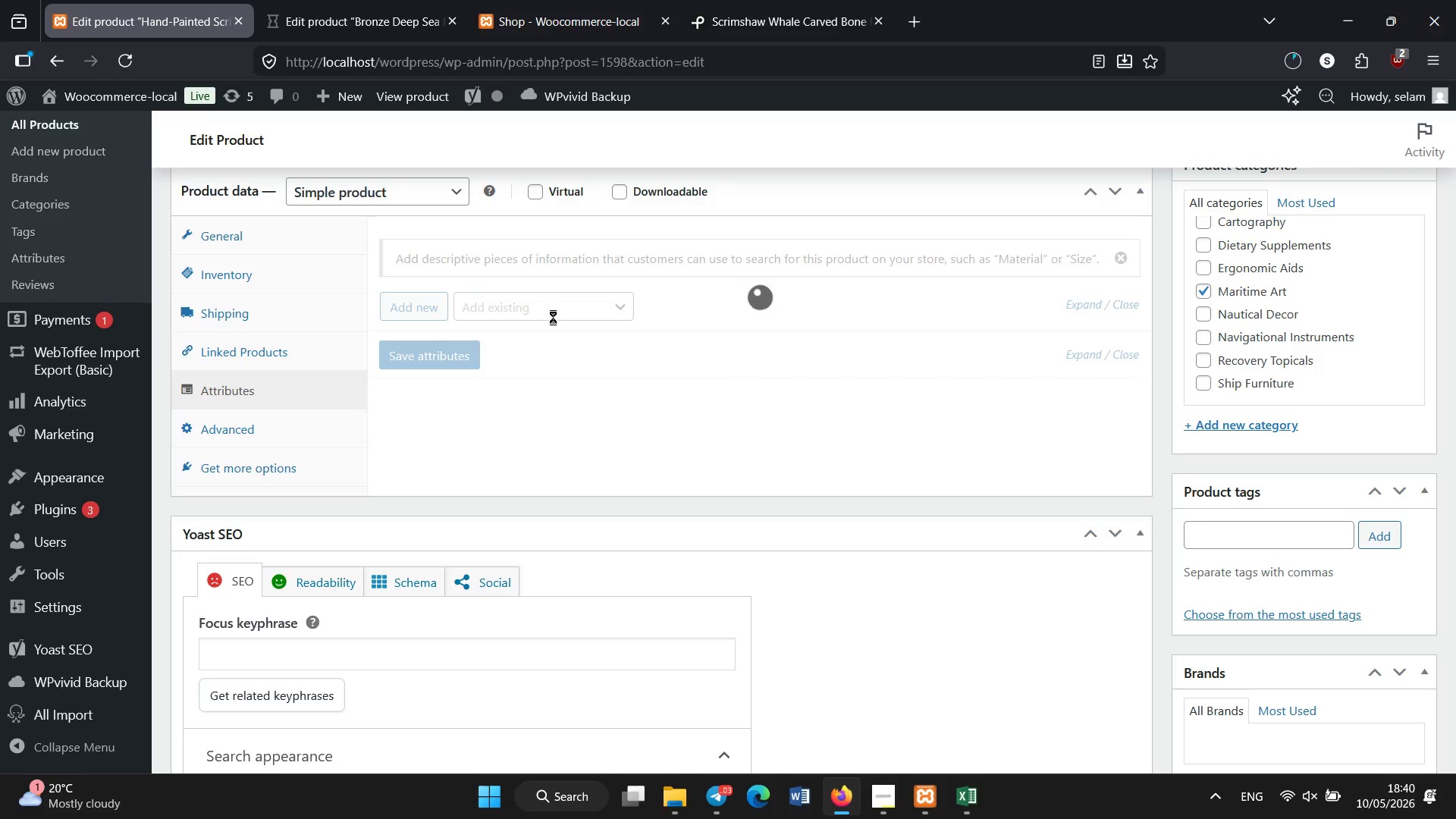 
left_click([552, 311])
 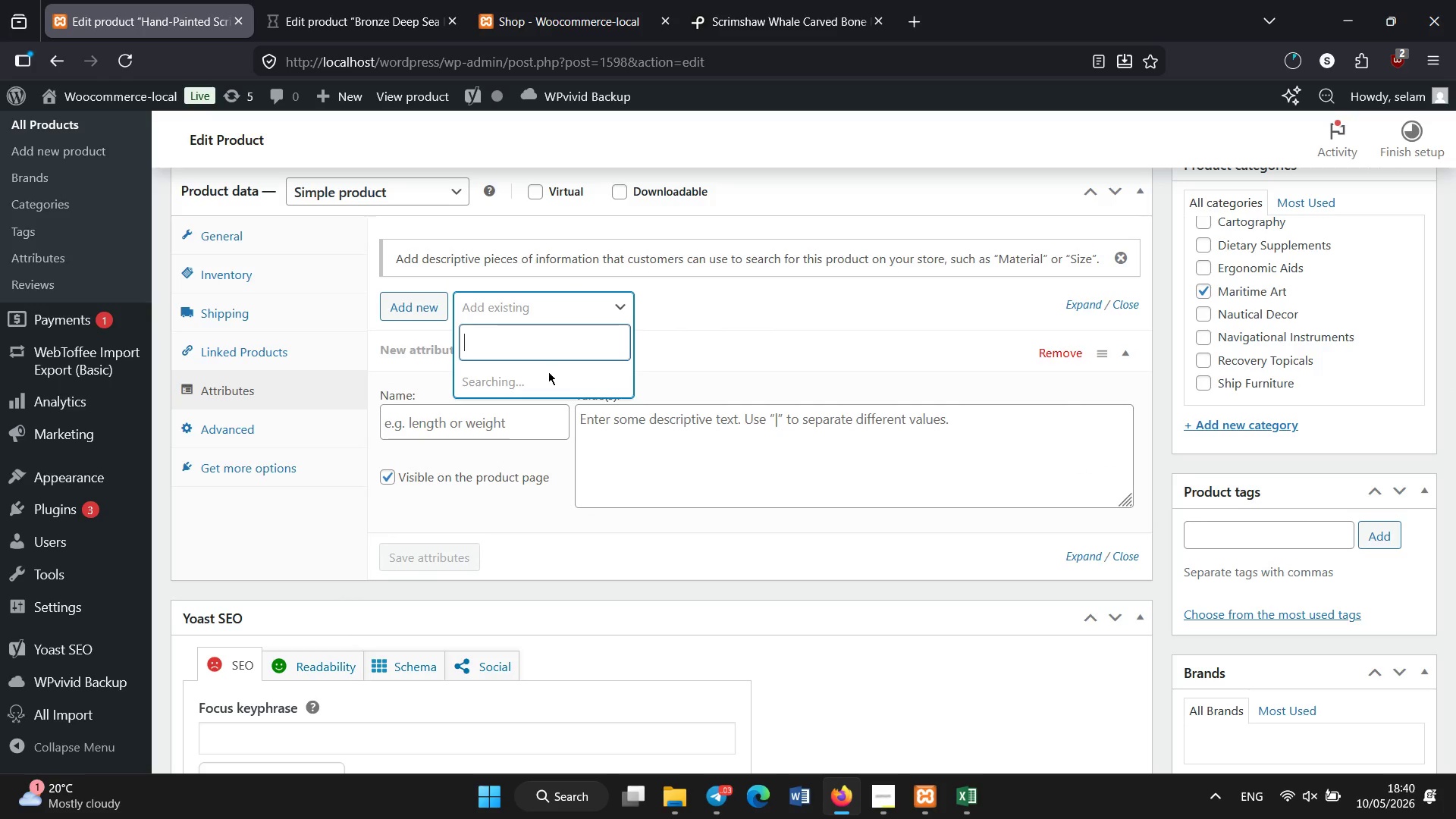 
wait(22.17)
 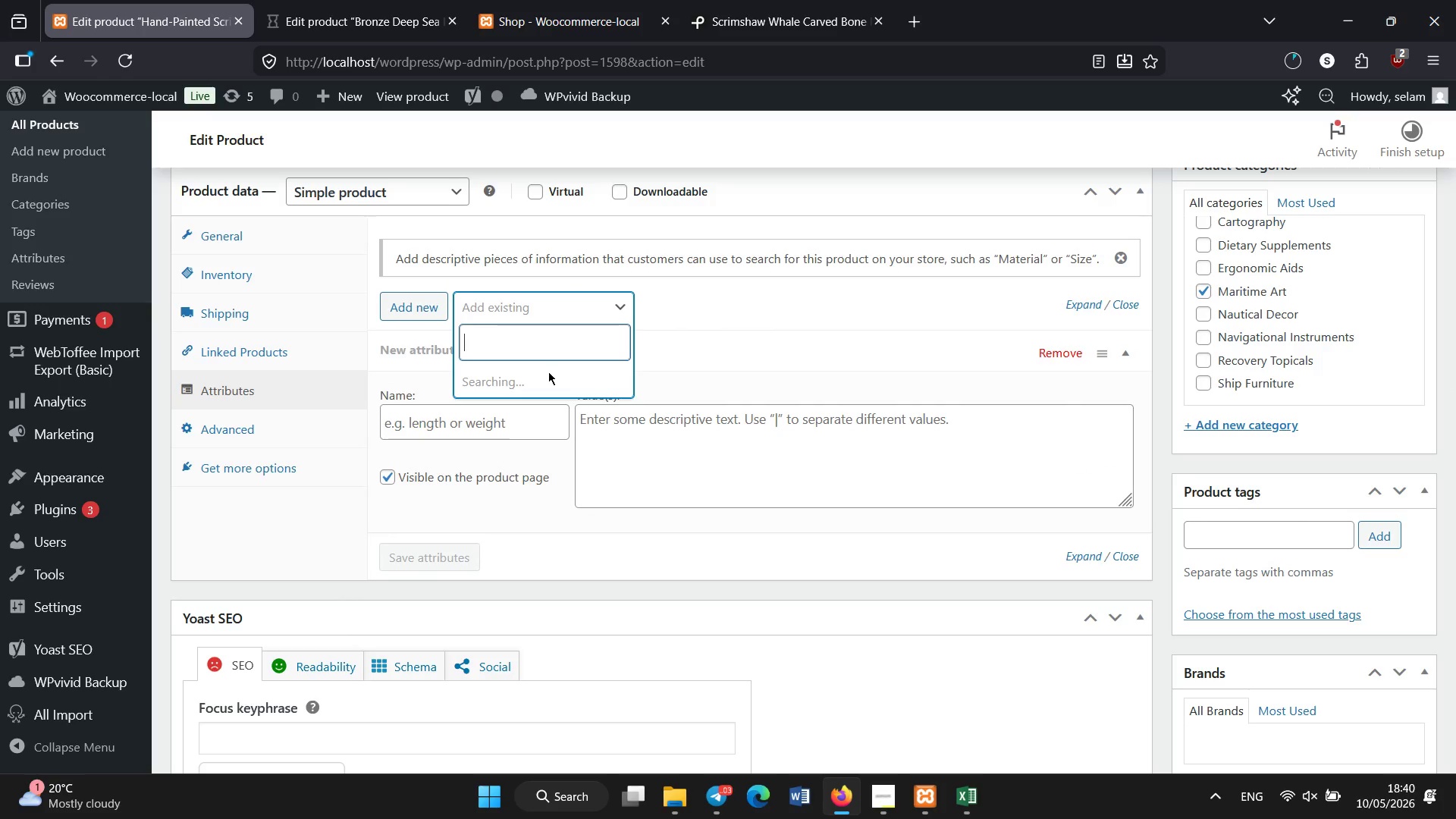 
left_click([526, 412])
 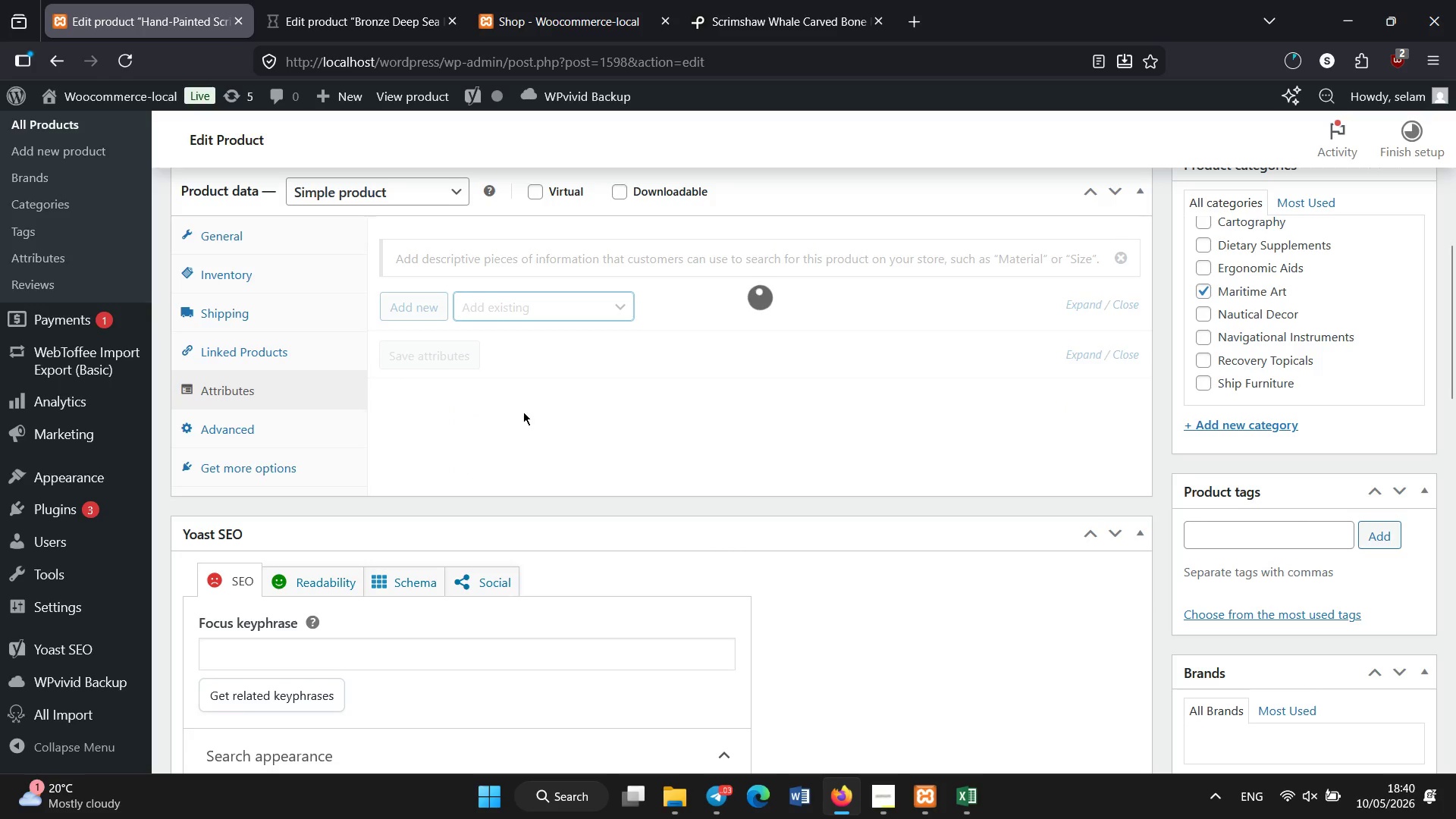 
wait(6.67)
 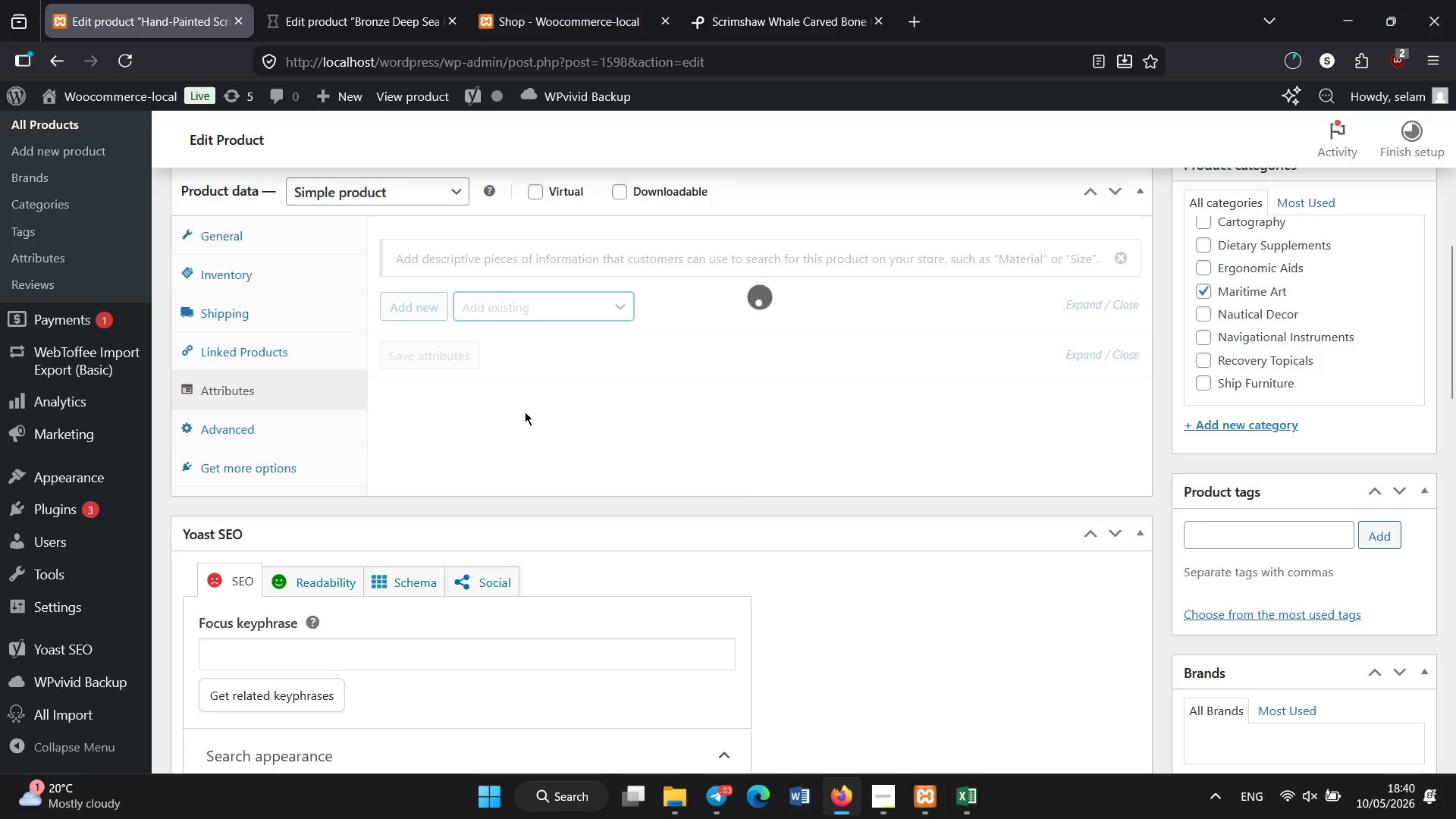 
left_click([384, 0])
 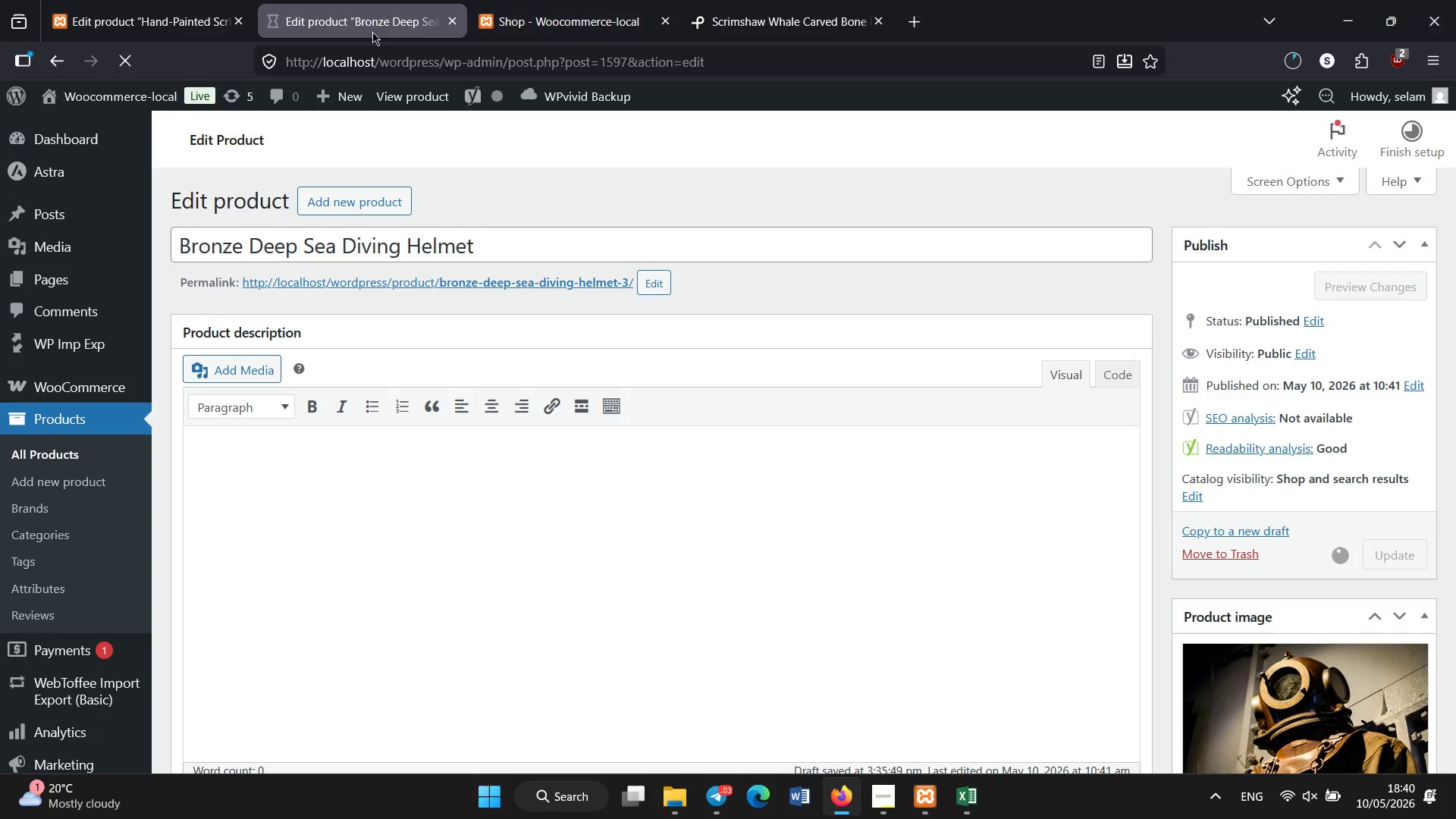 
left_click([156, 0])
 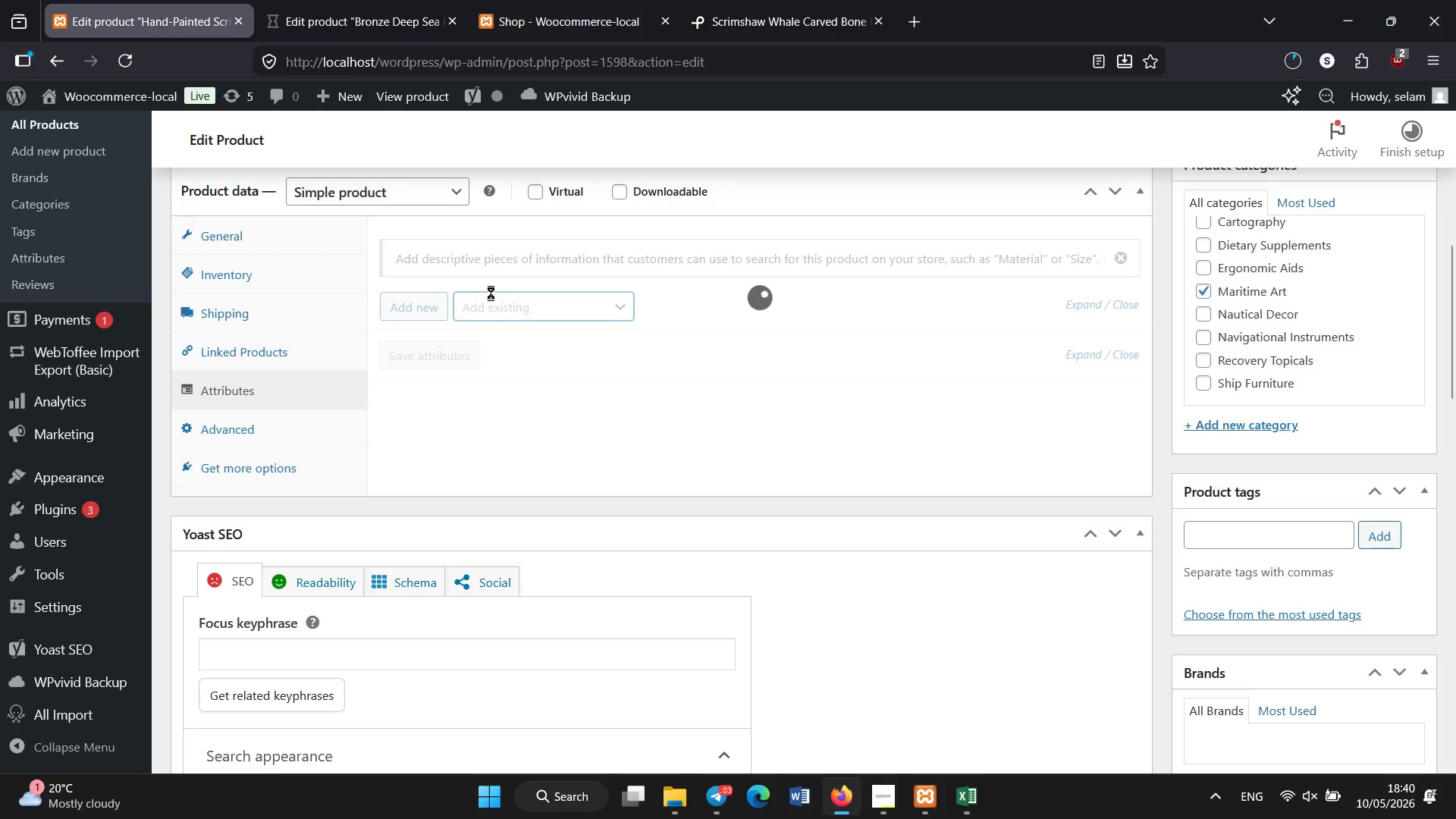 
mouse_move([382, 281])
 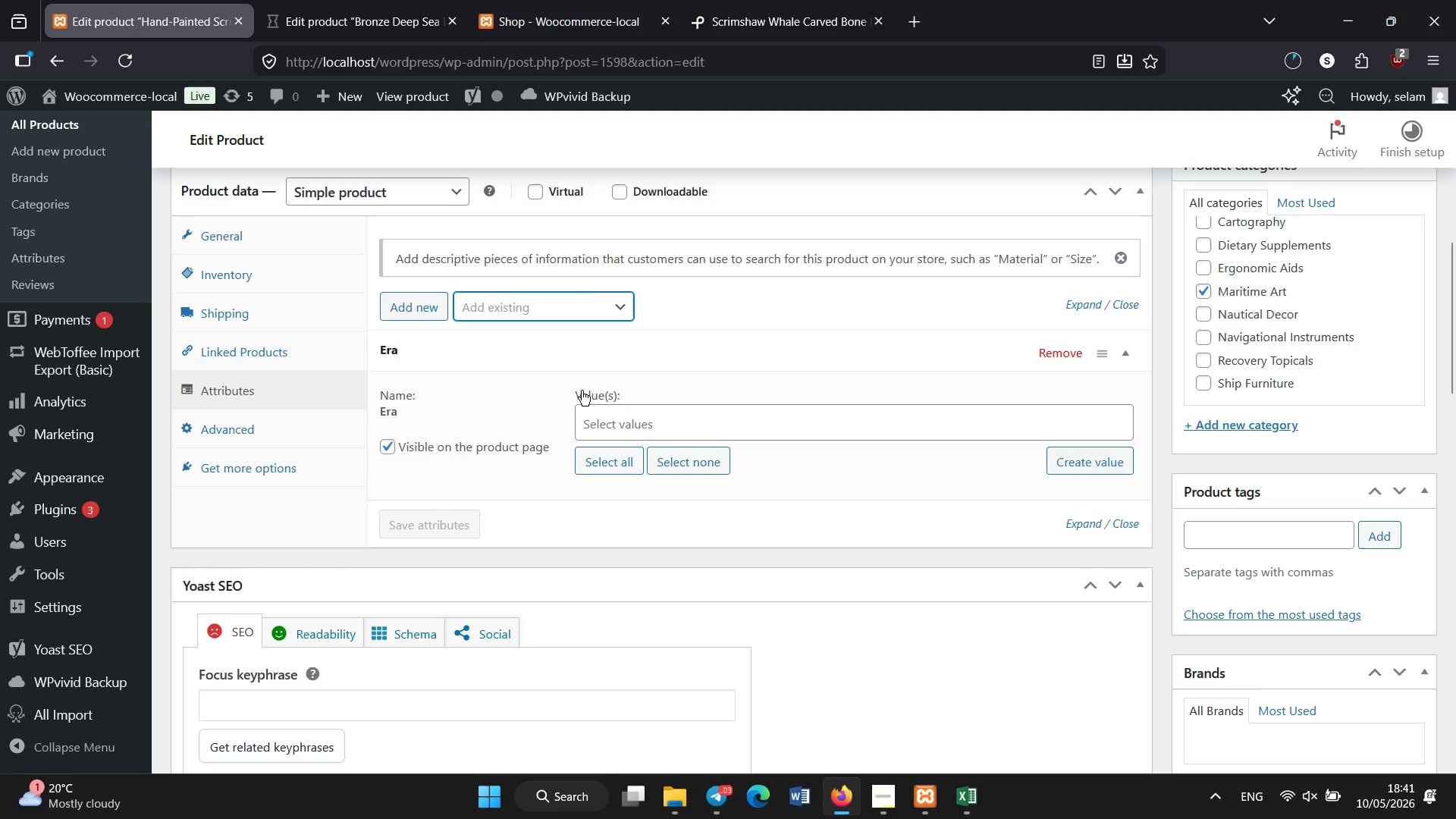 
left_click([627, 437])
 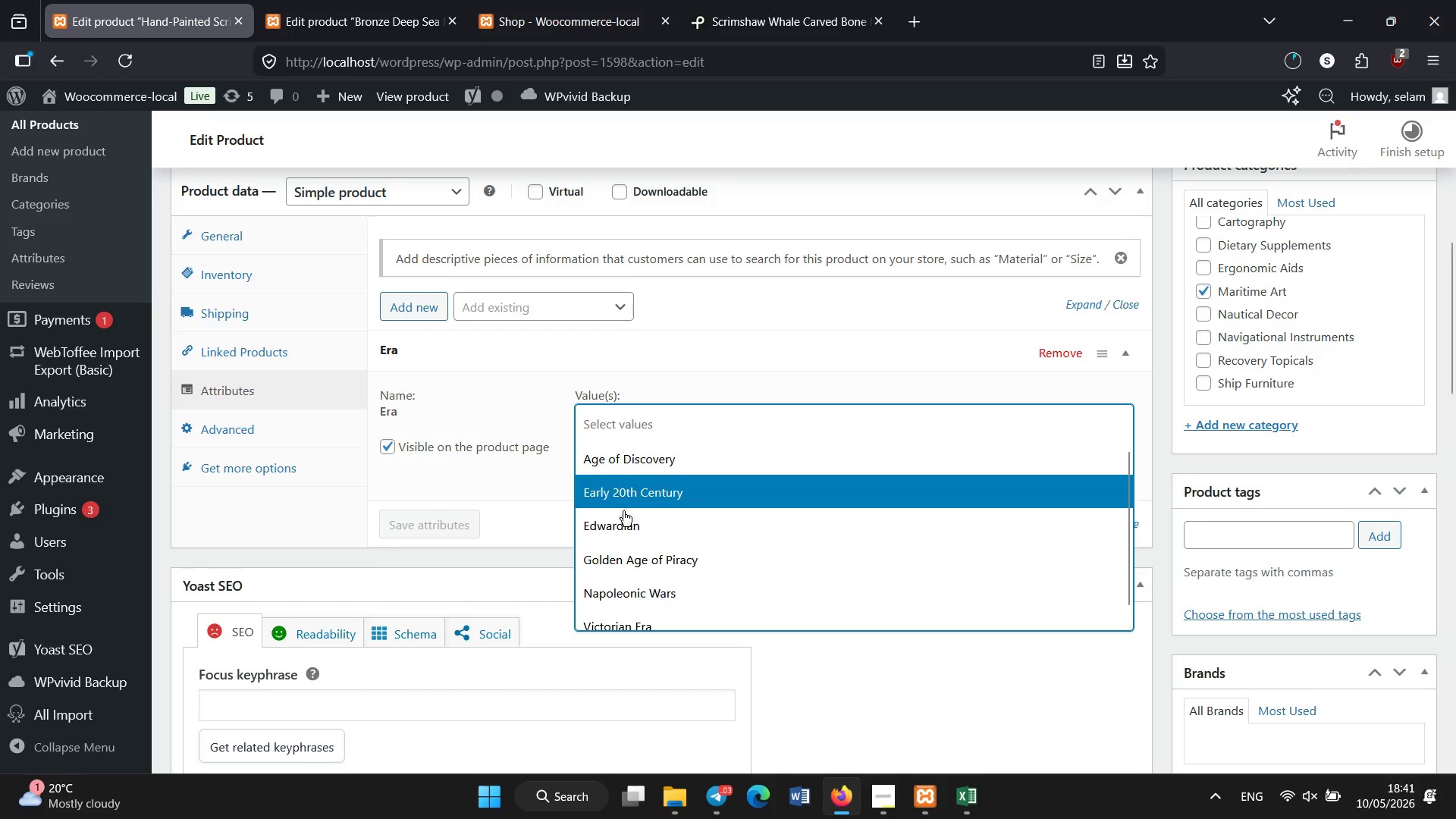 
wait(11.94)
 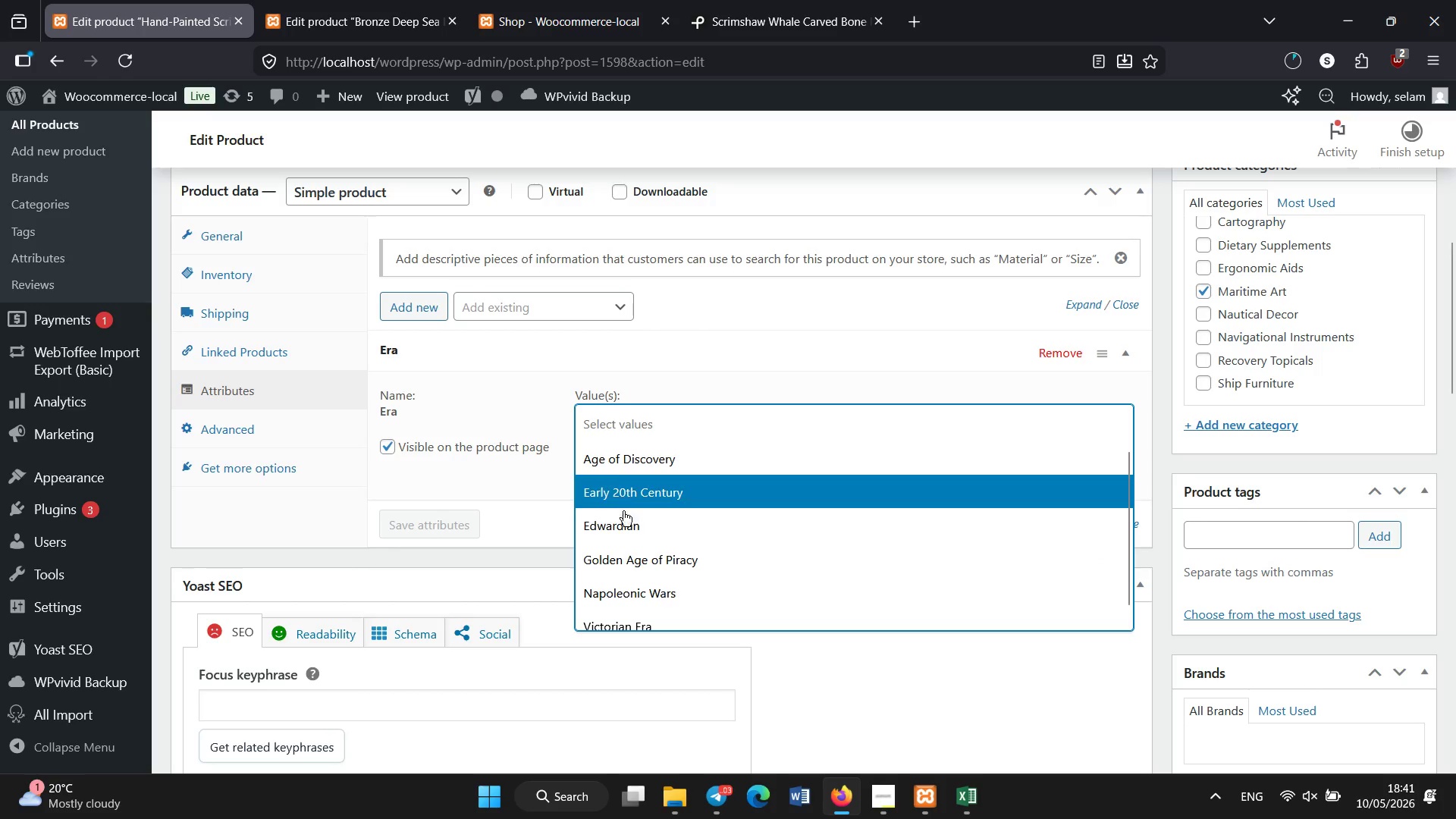 
left_click([620, 468])
 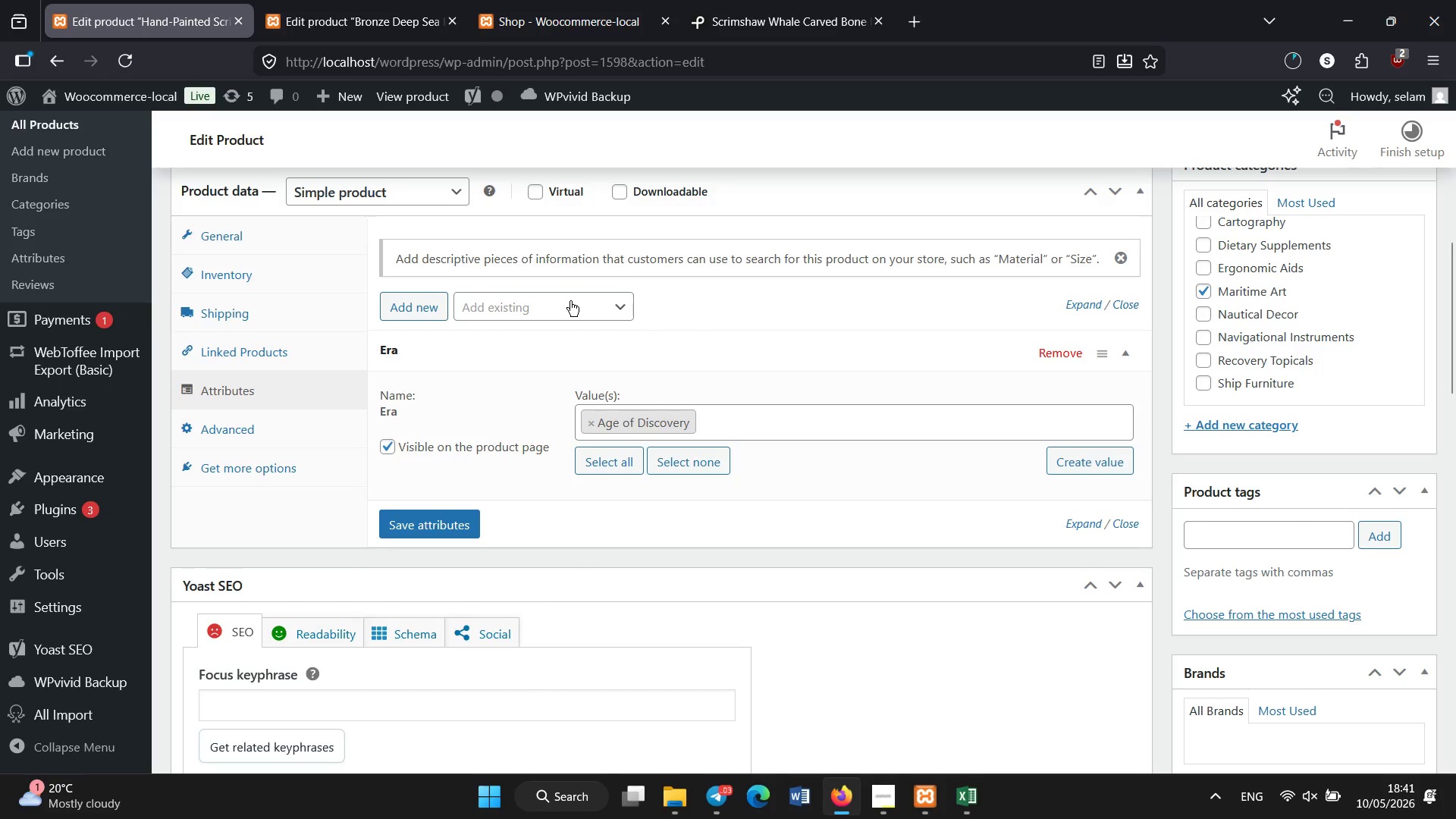 
left_click([570, 301])
 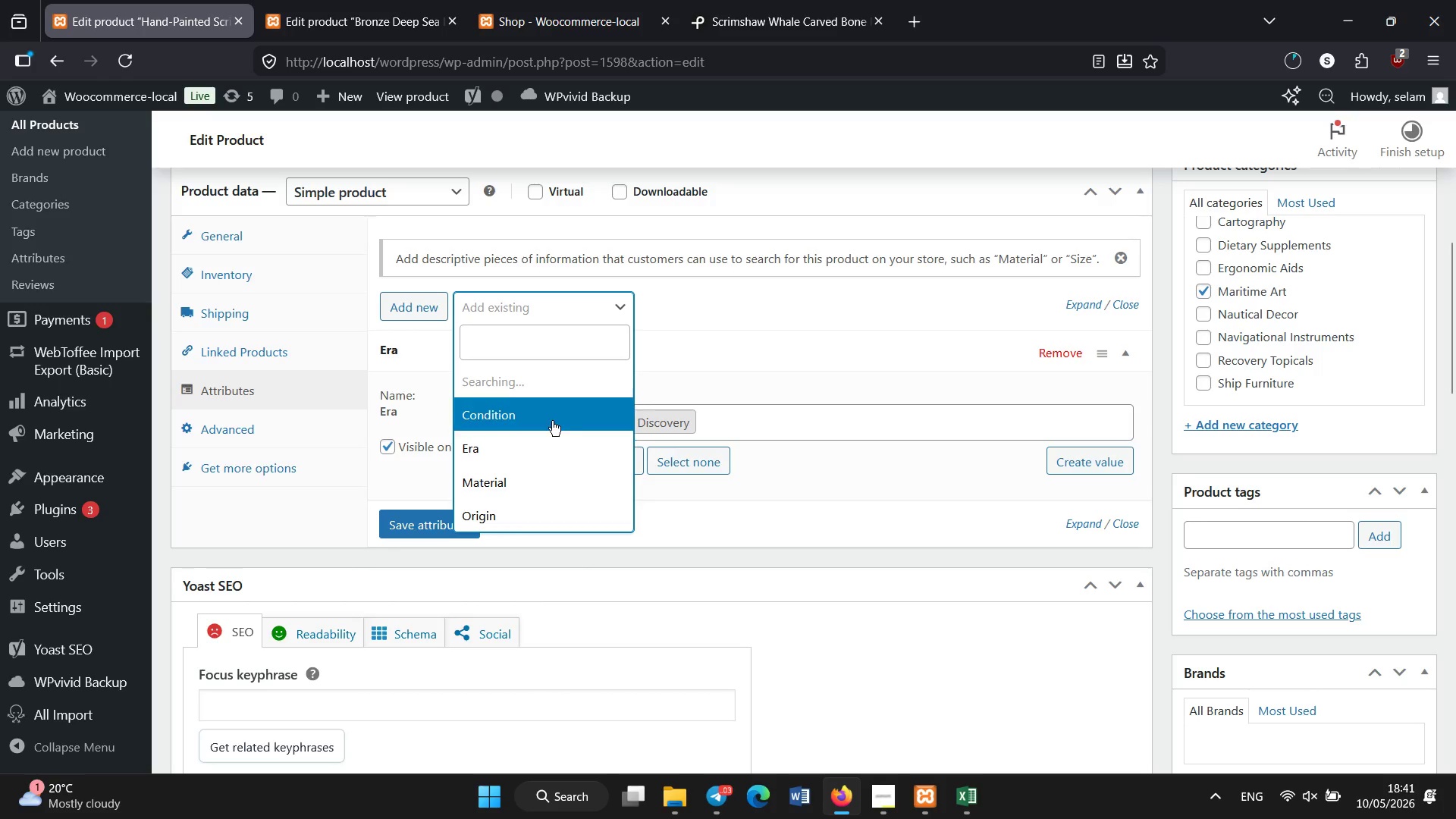 
left_click([551, 419])
 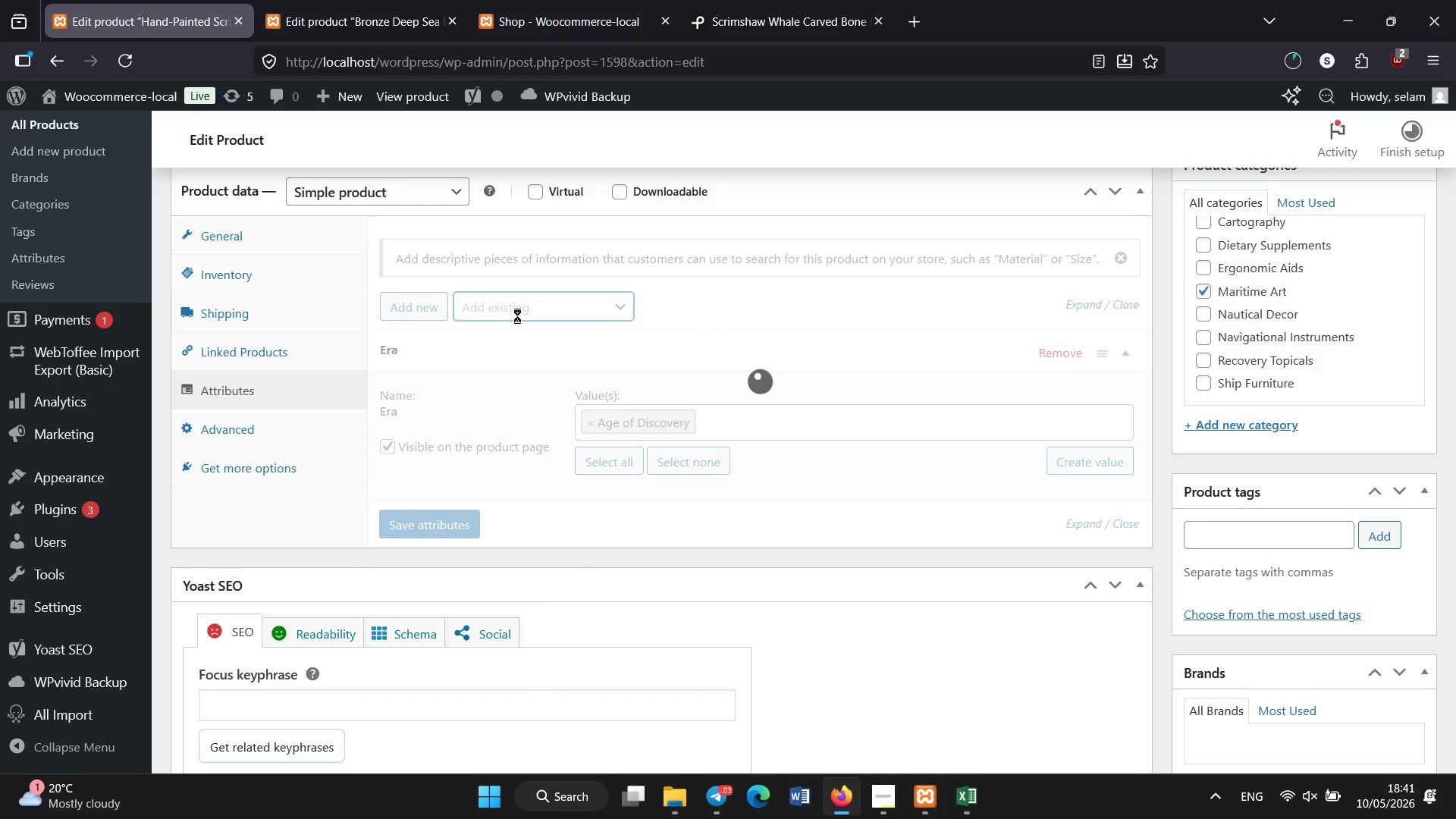 
wait(8.94)
 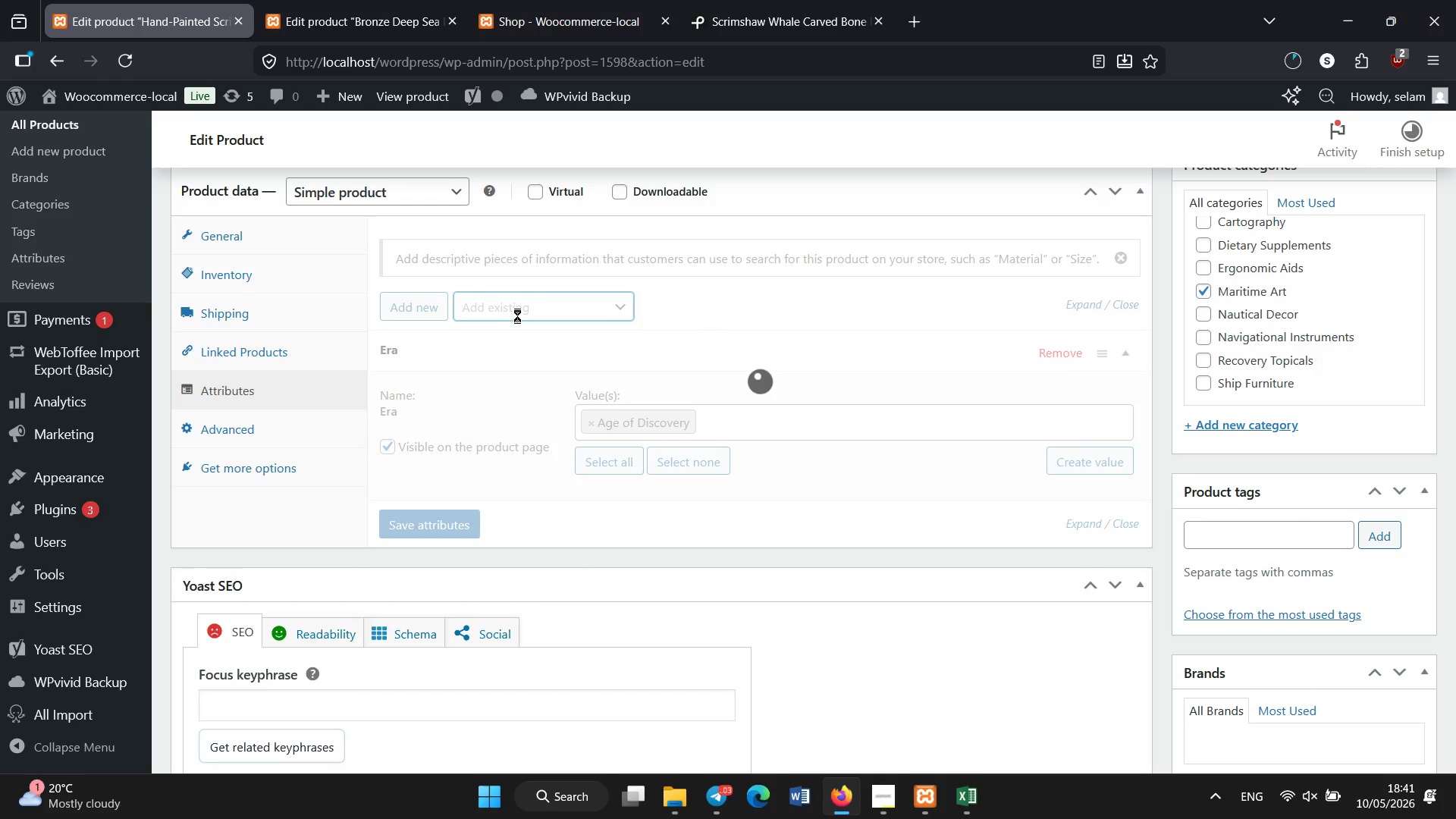 
left_click([516, 306])
 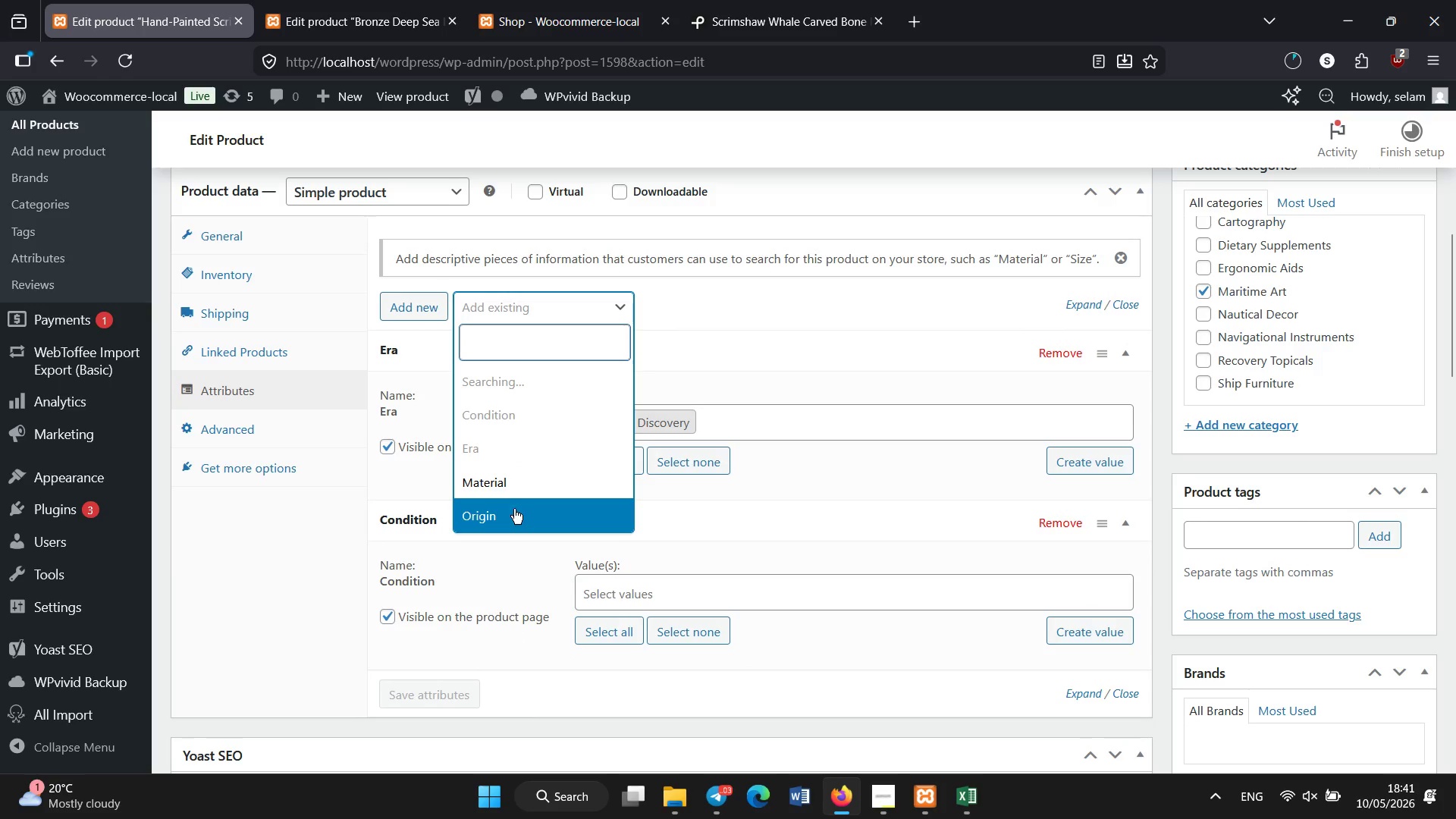 
left_click([510, 488])
 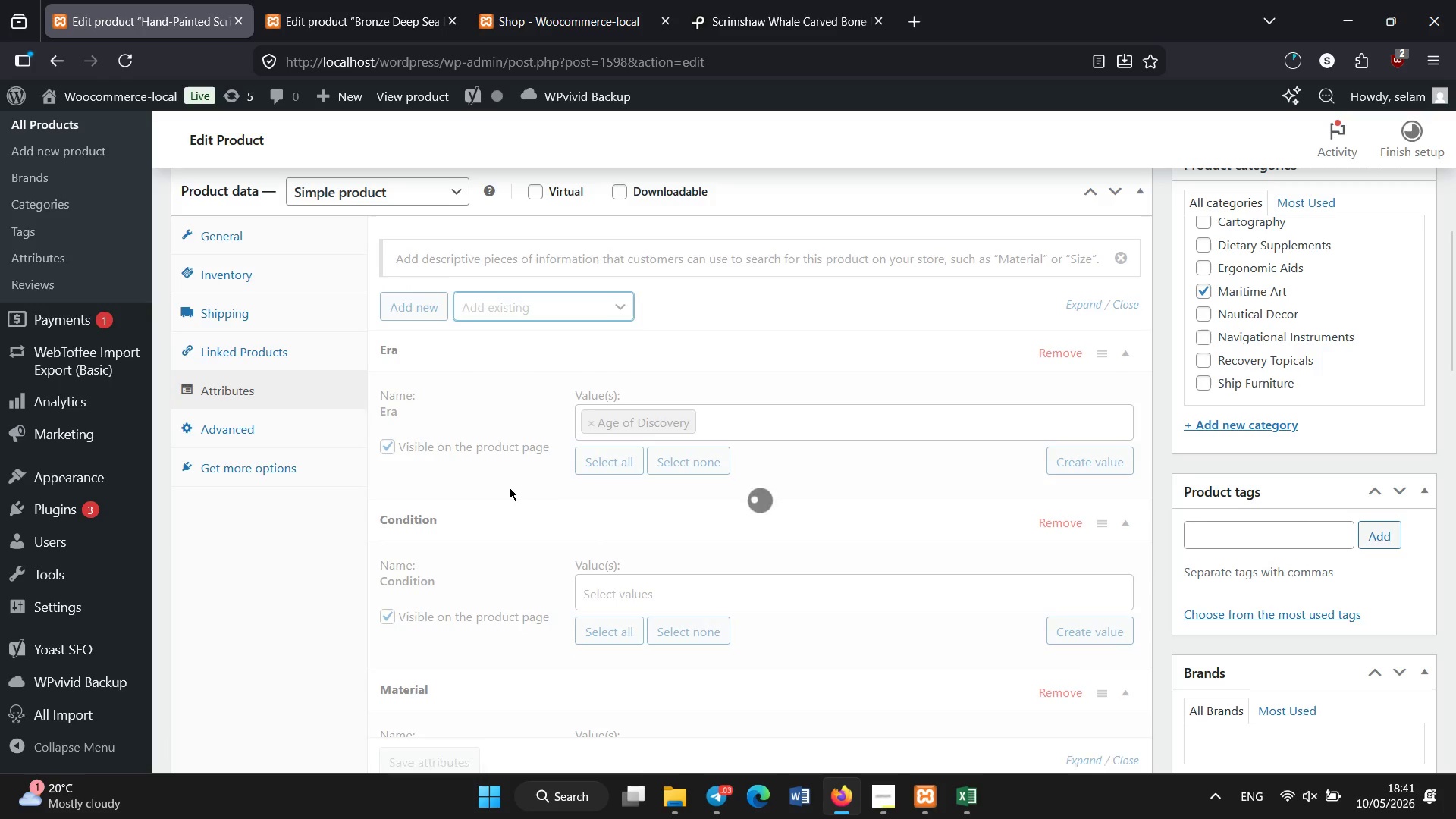 
wait(5.11)
 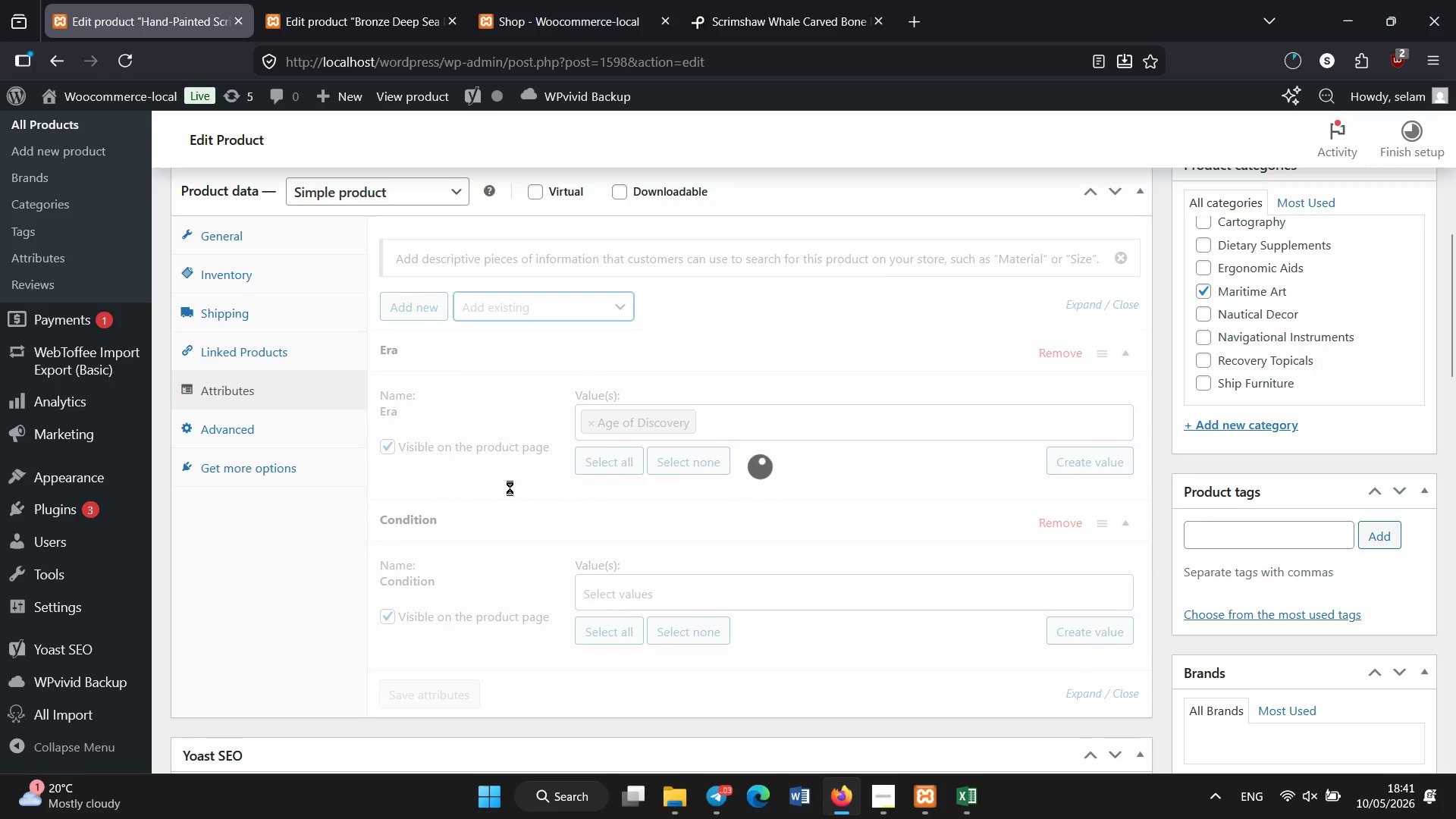 
left_click([519, 300])
 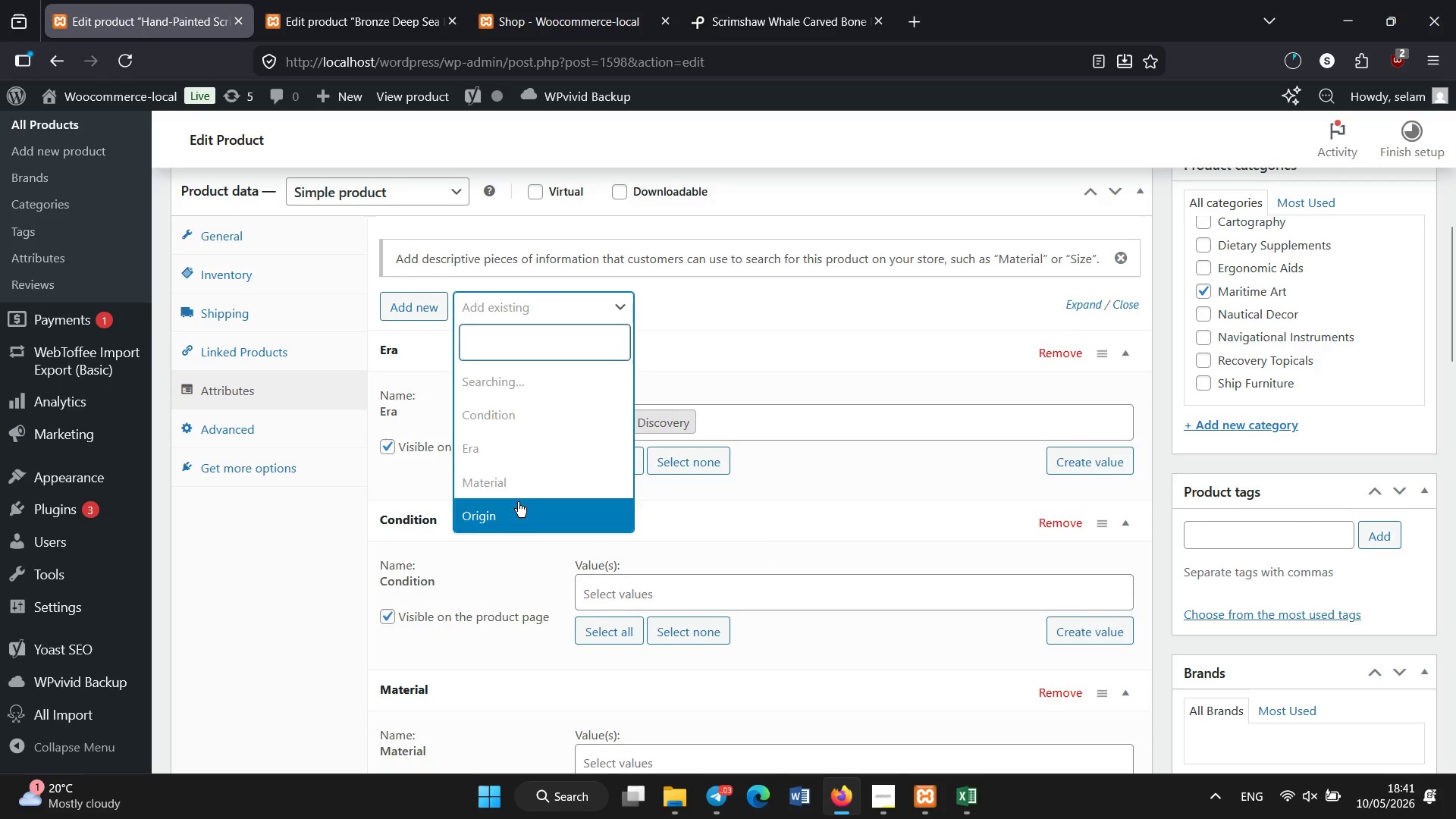 
left_click([517, 505])
 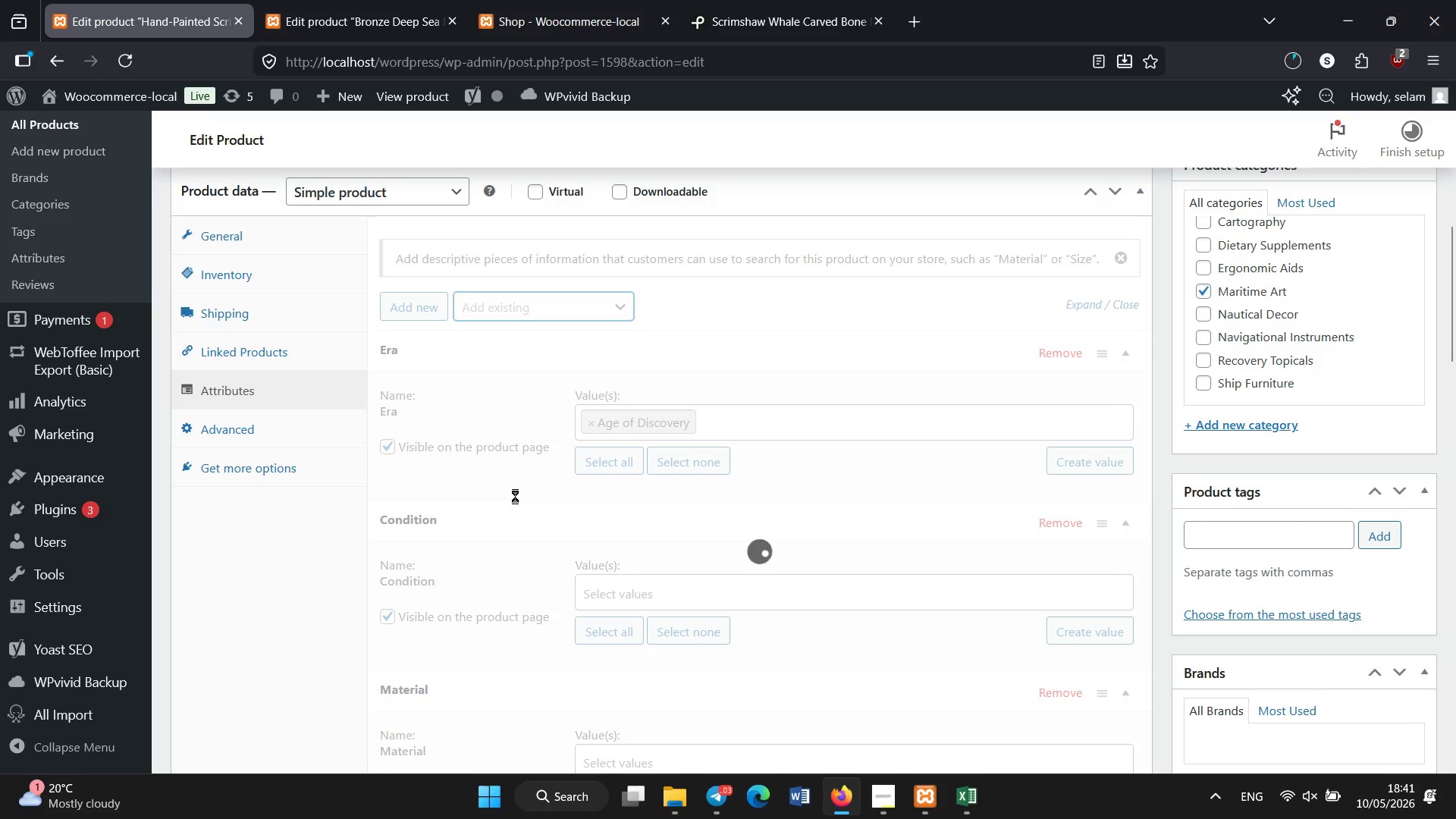 
scroll: coordinate [515, 496], scroll_direction: down, amount: 1.0
 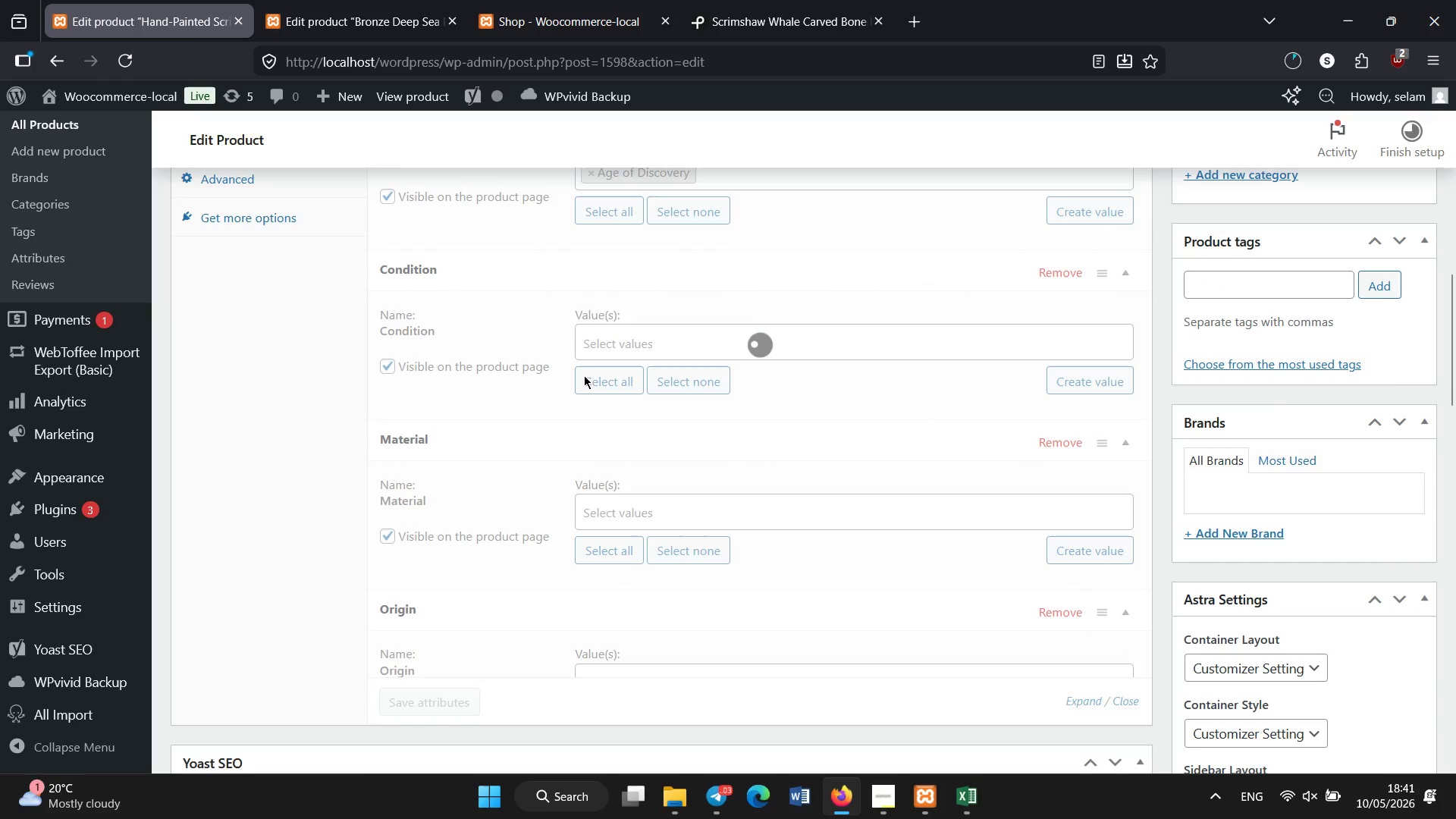 
left_click([623, 348])
 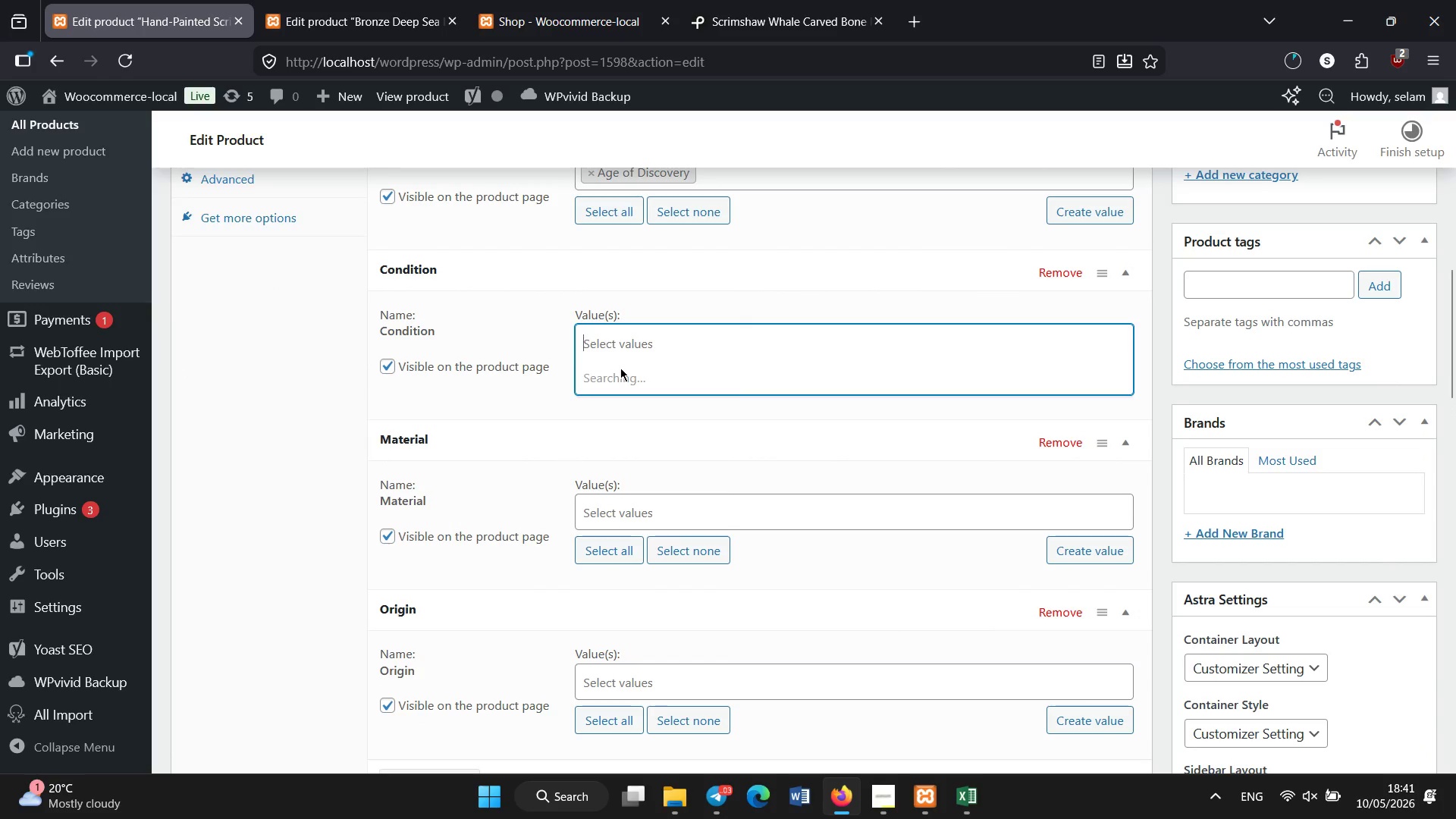 
mouse_move([611, 394])
 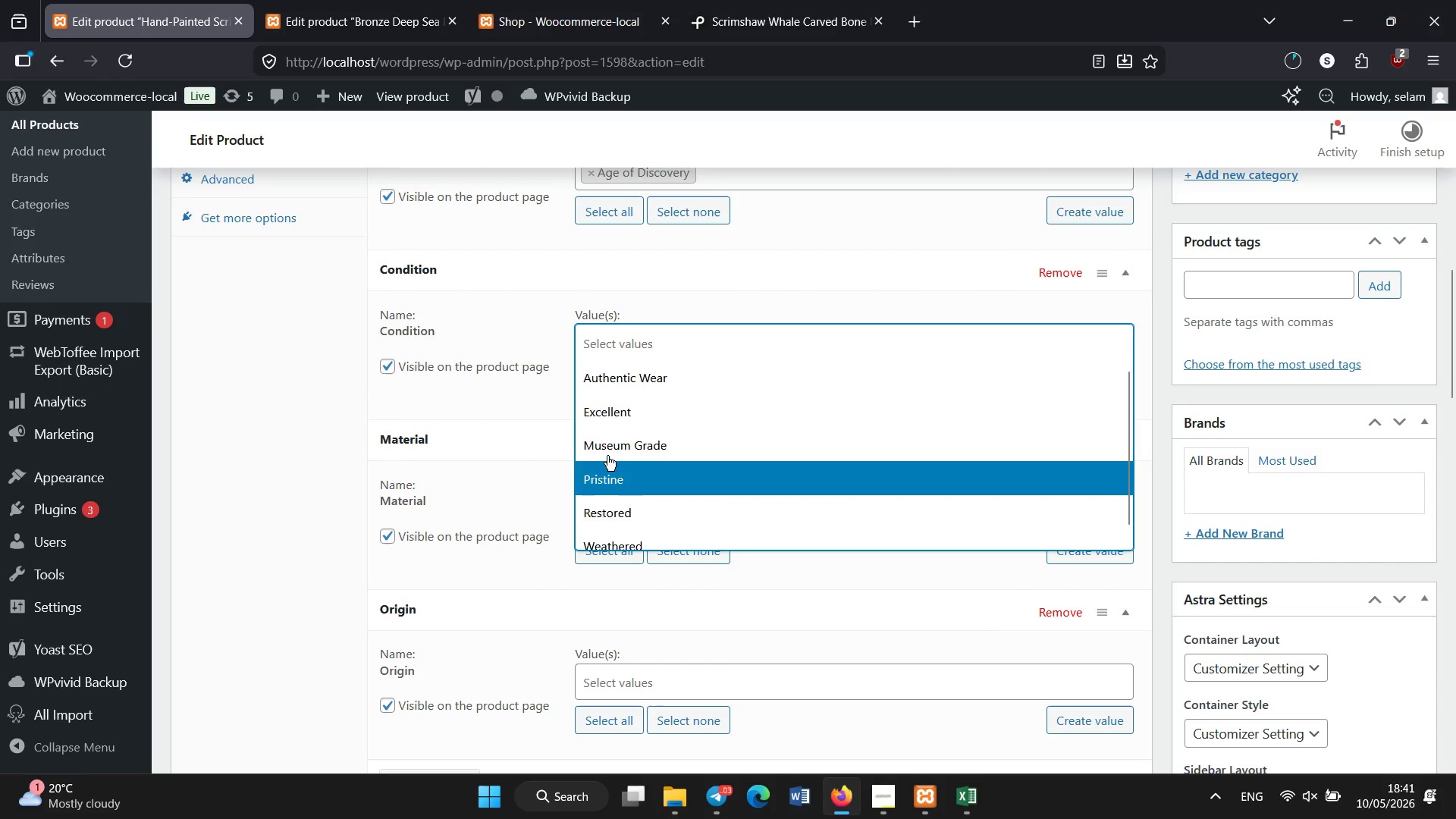 
left_click([611, 421])
 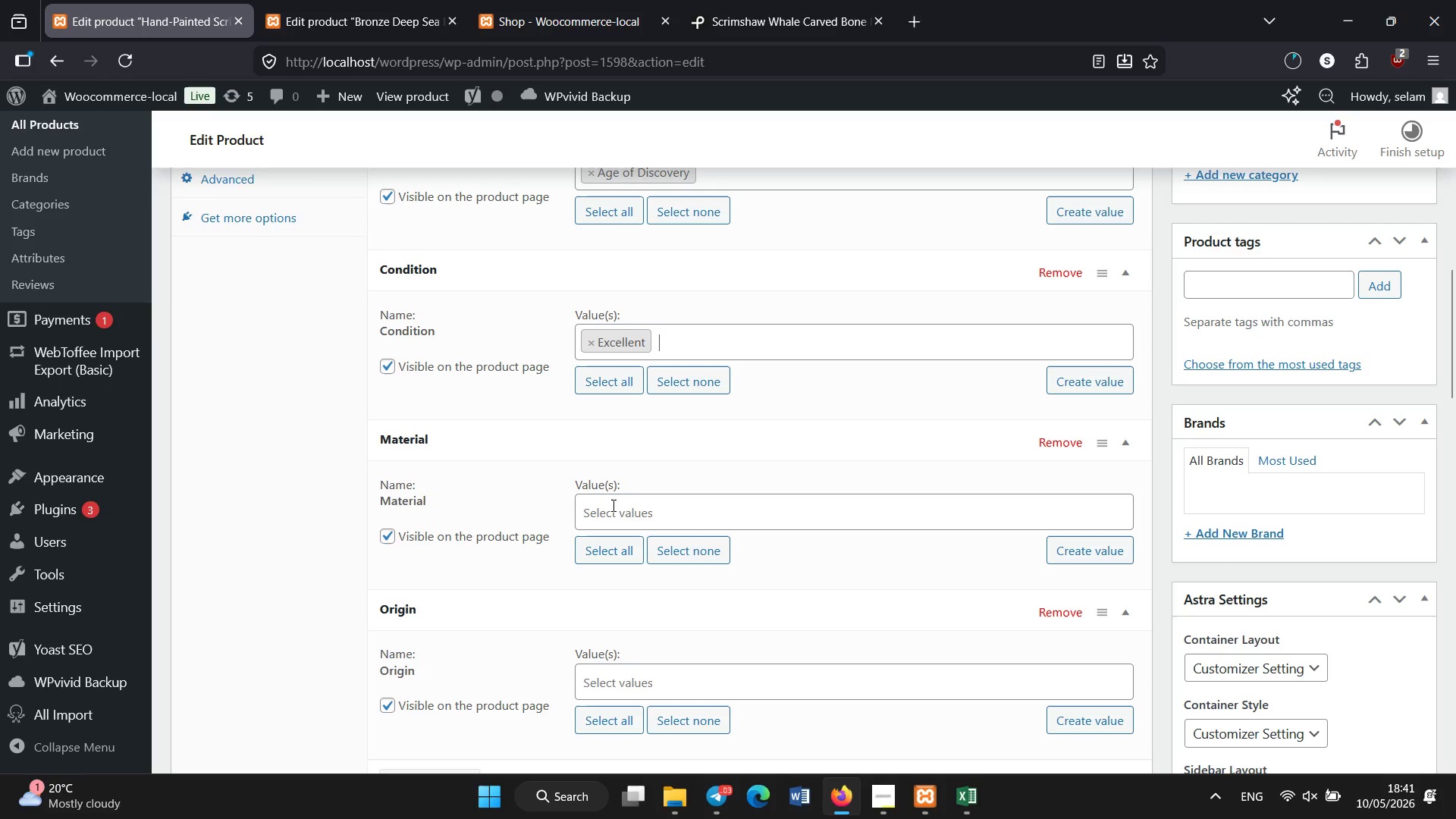 
left_click([613, 506])
 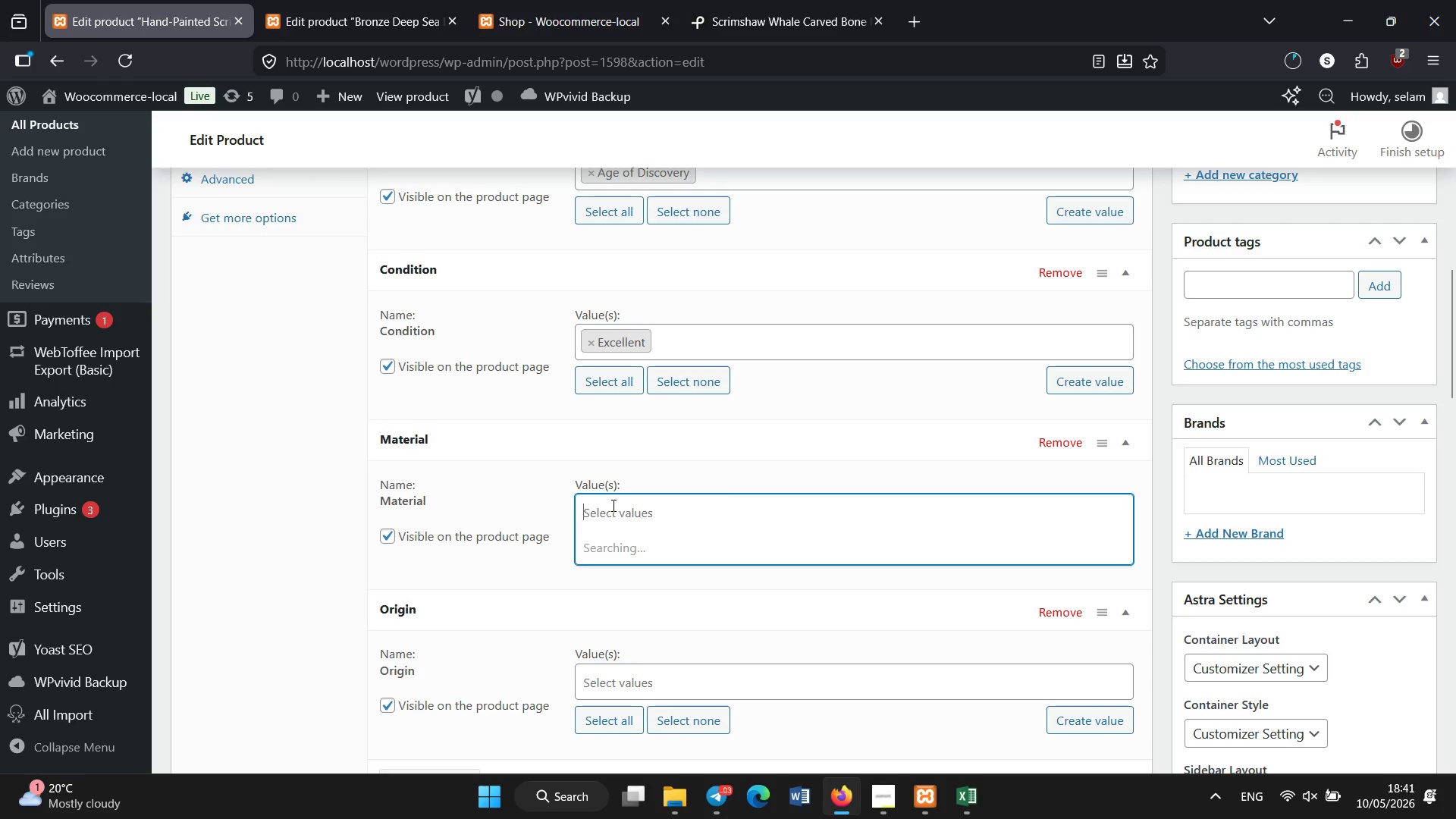 
scroll: coordinate [613, 506], scroll_direction: down, amount: 1.0
 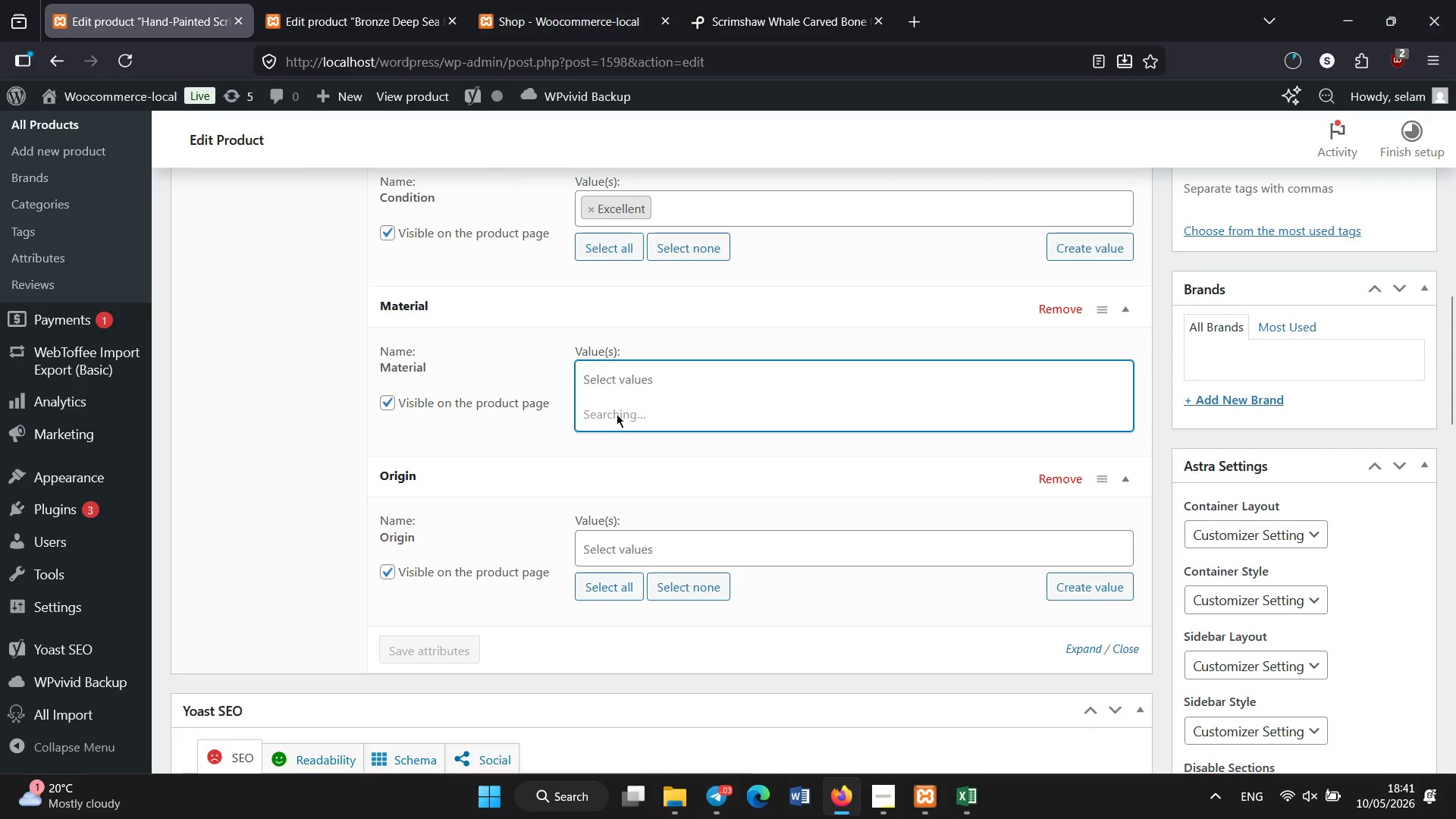 
mouse_move([617, 427])
 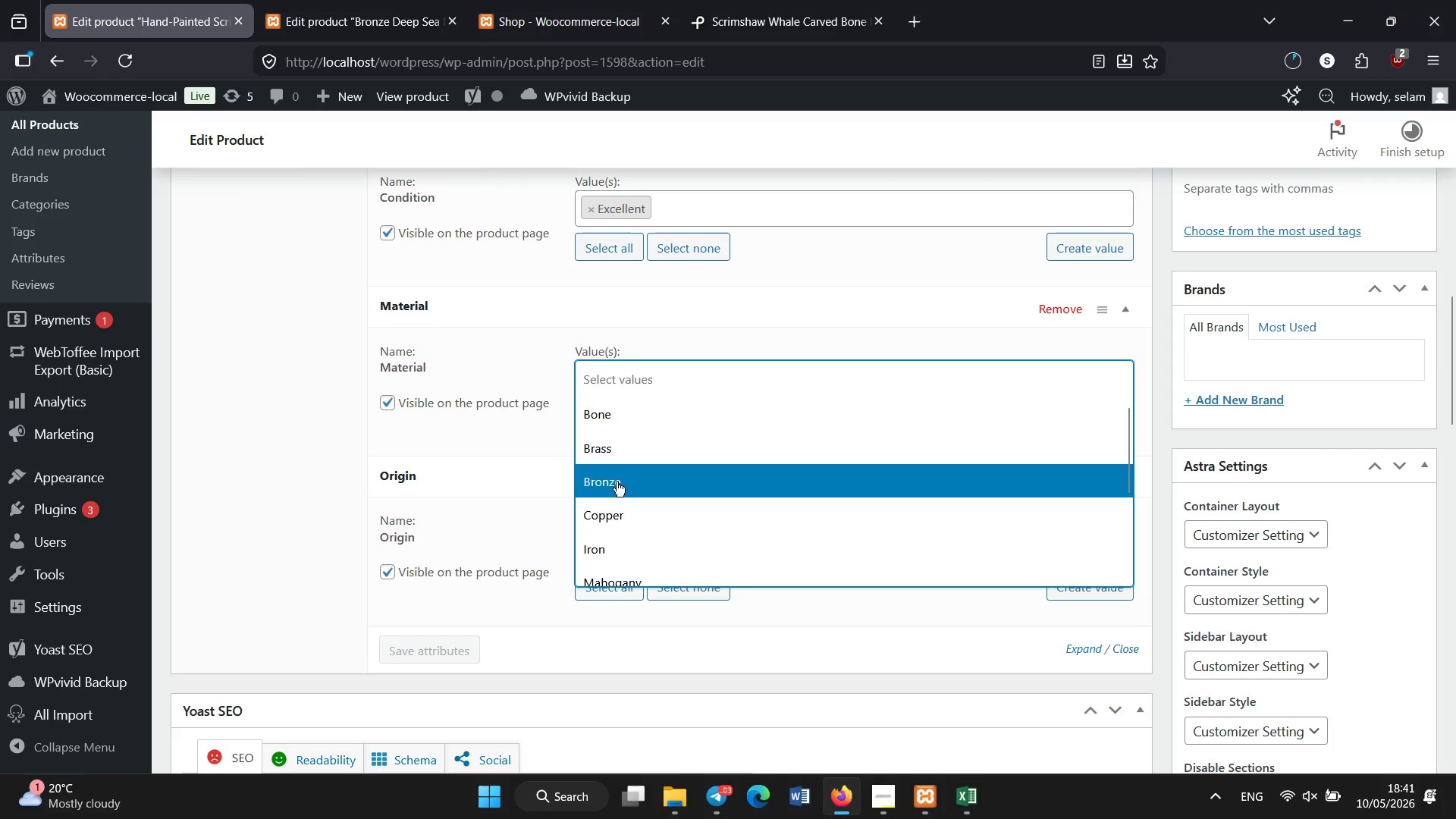 
scroll: coordinate [617, 482], scroll_direction: down, amount: 2.0
 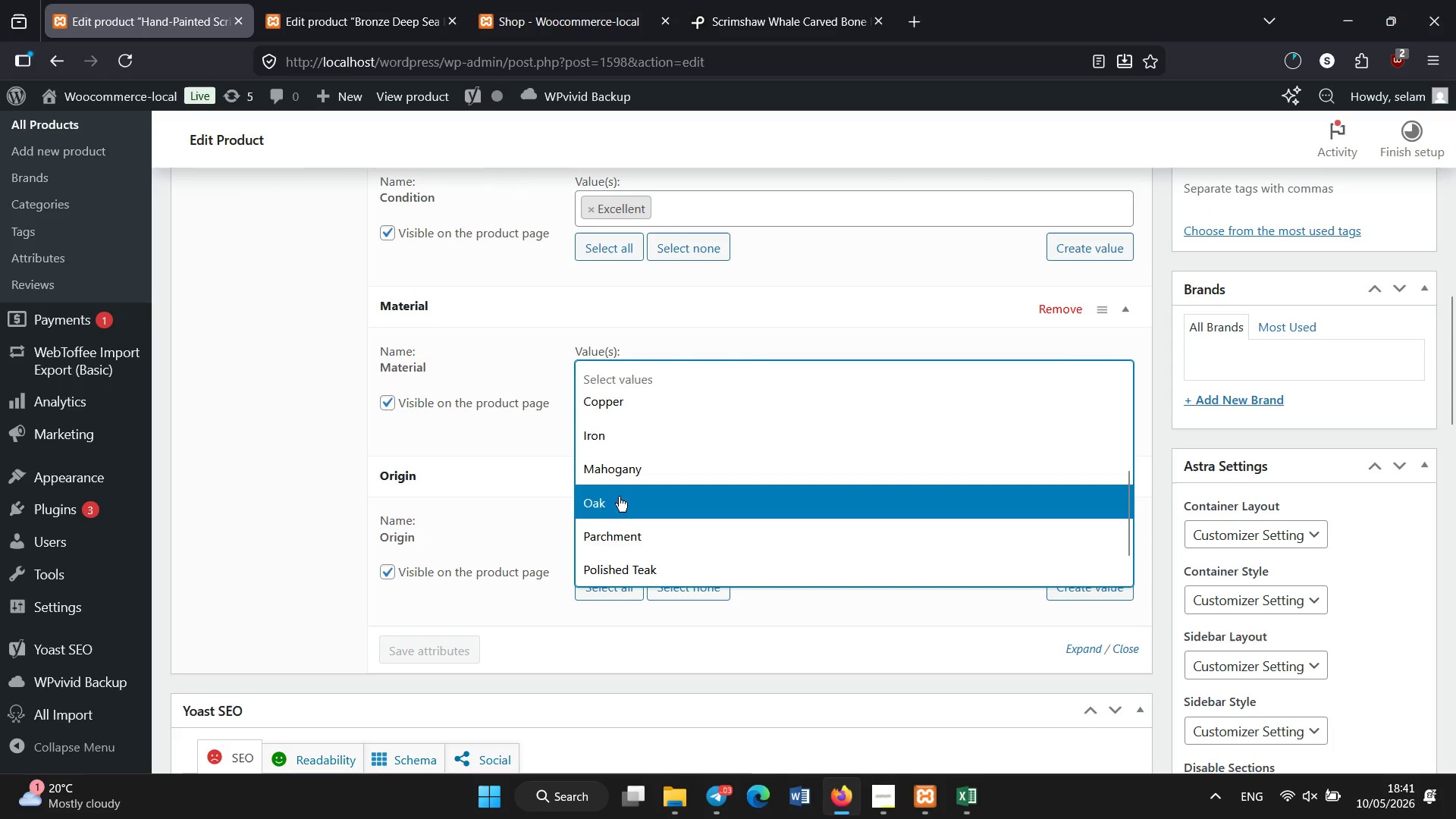 
left_click([619, 497])
 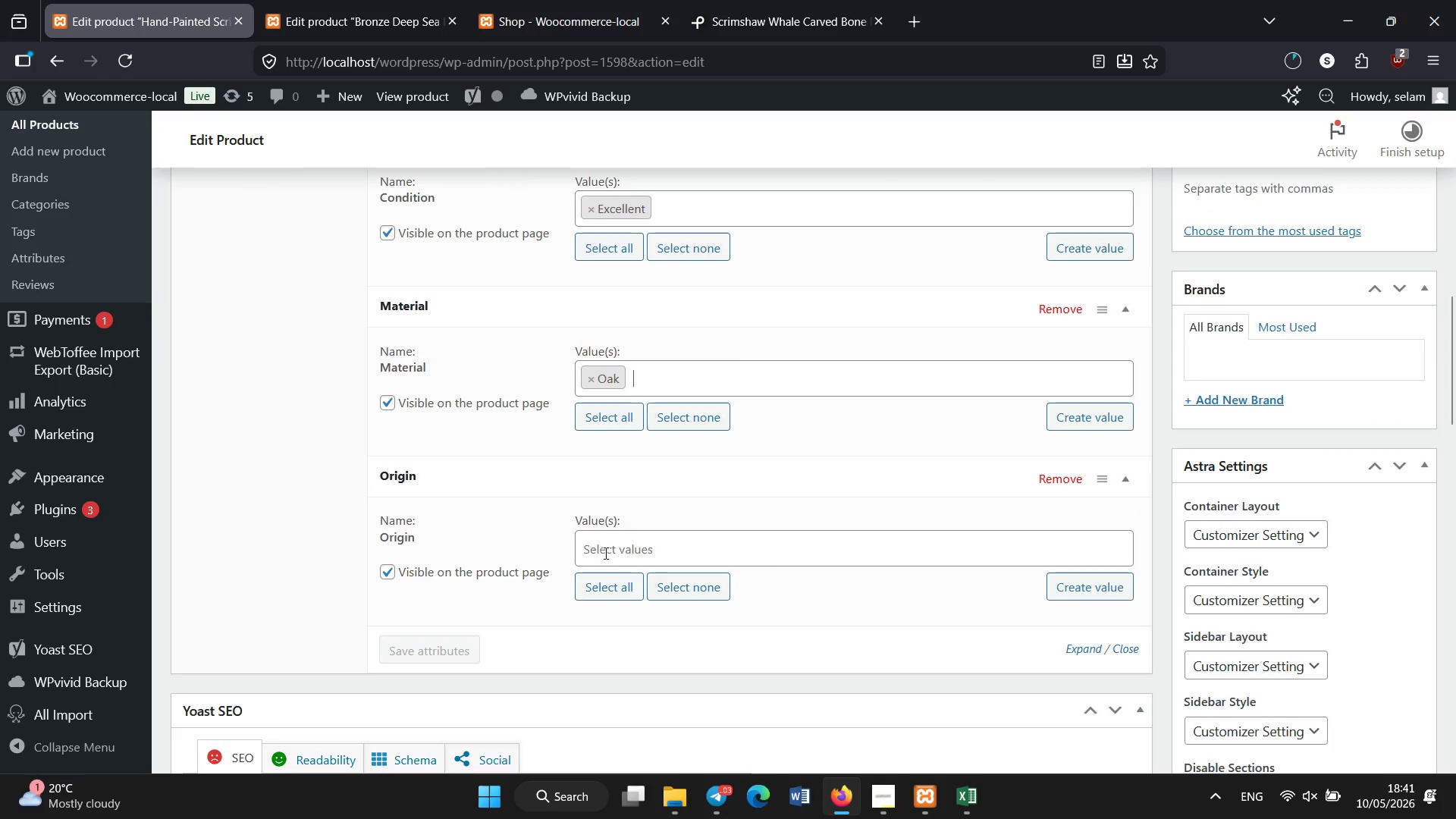 
left_click([601, 548])
 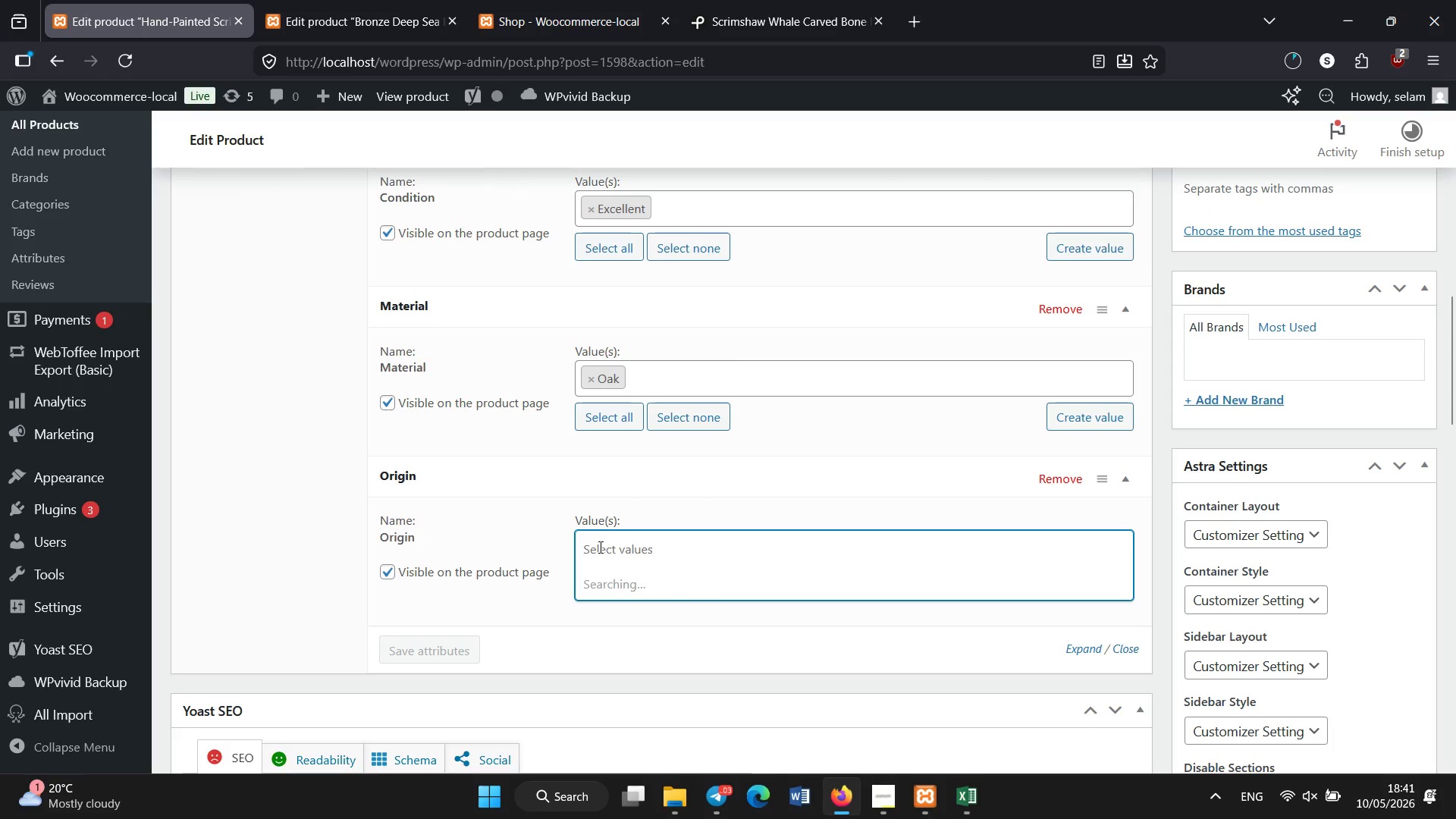 
scroll: coordinate [599, 544], scroll_direction: down, amount: 1.0
 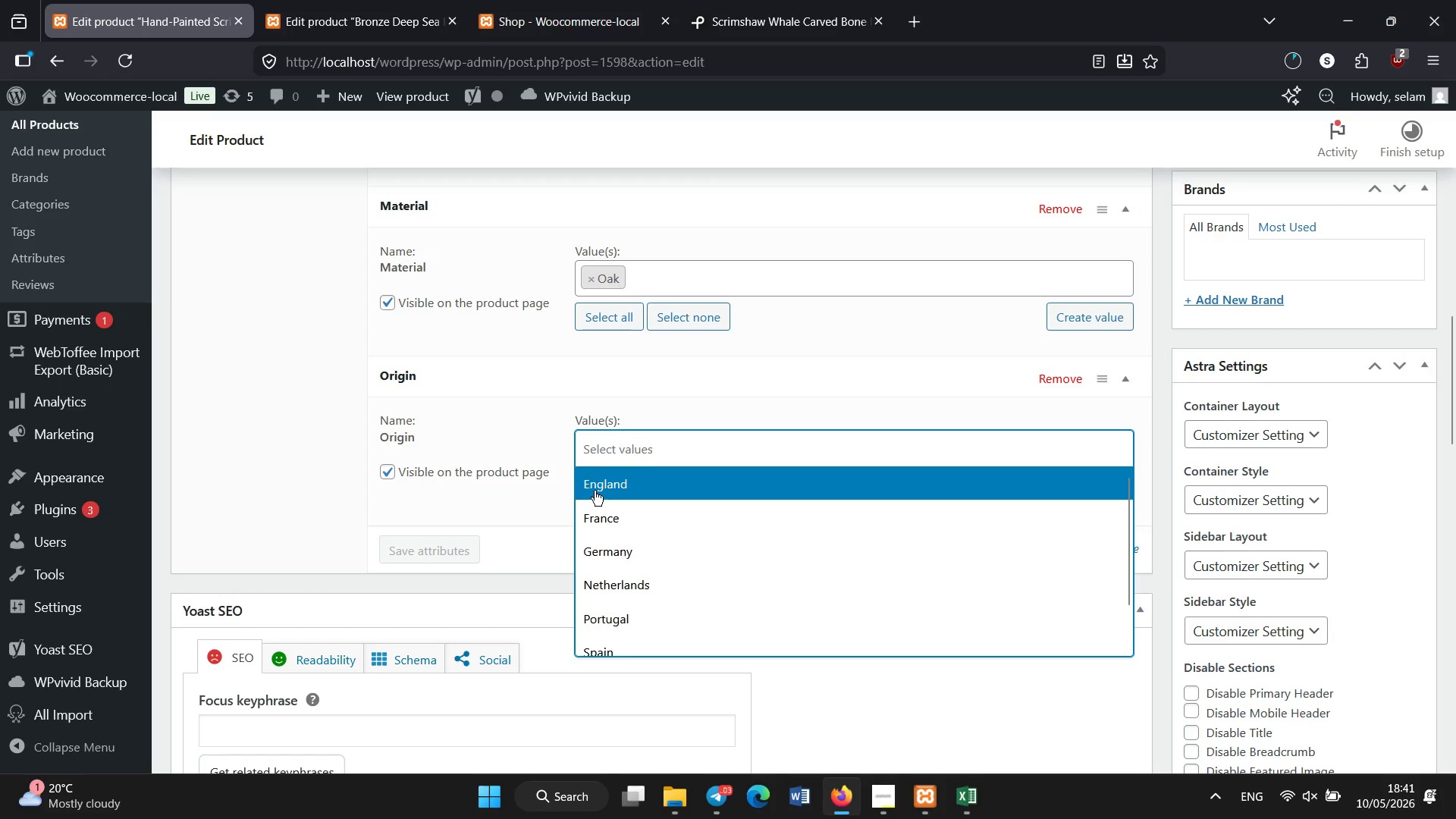 
left_click([603, 517])
 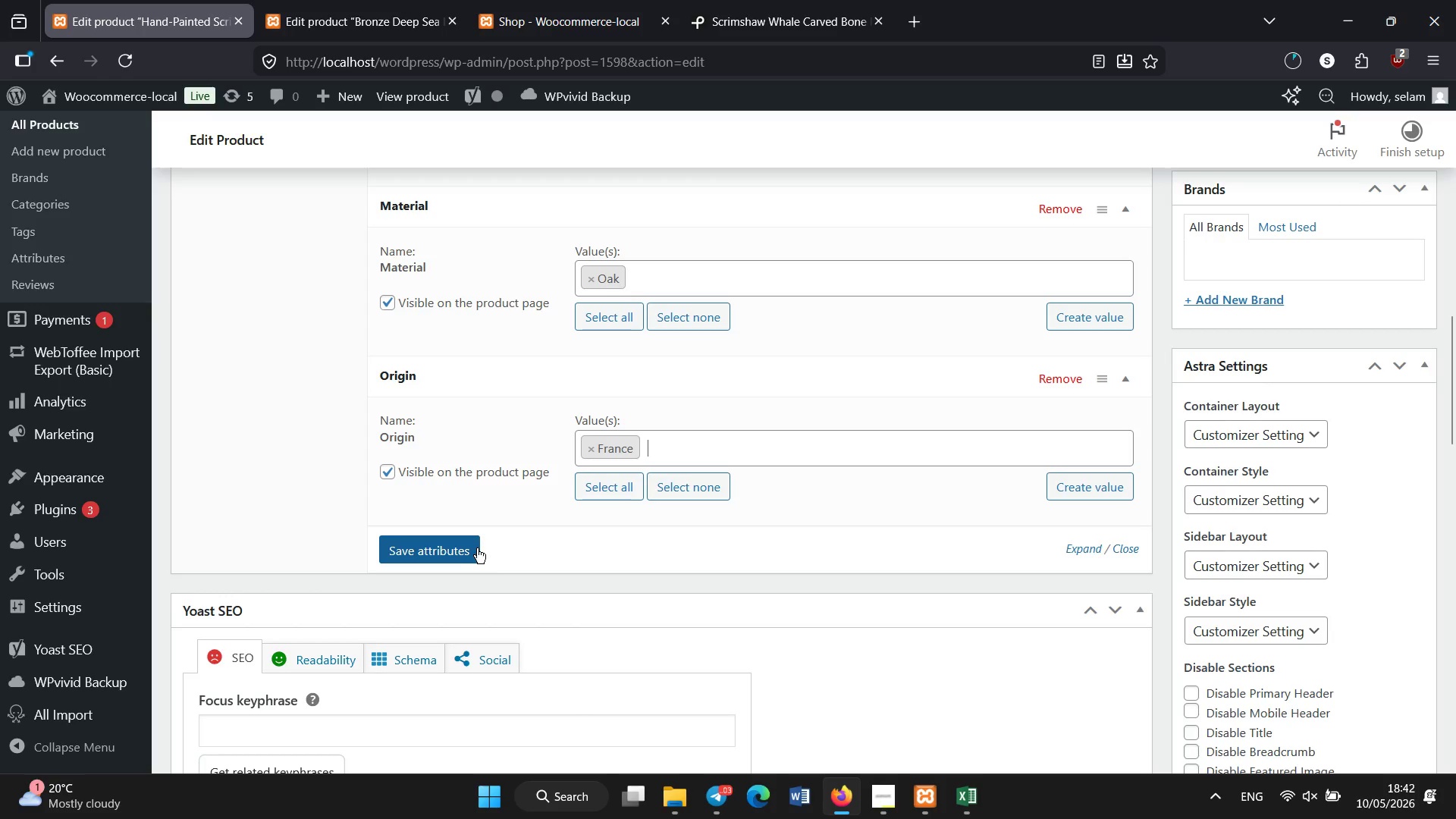 
left_click([466, 546])
 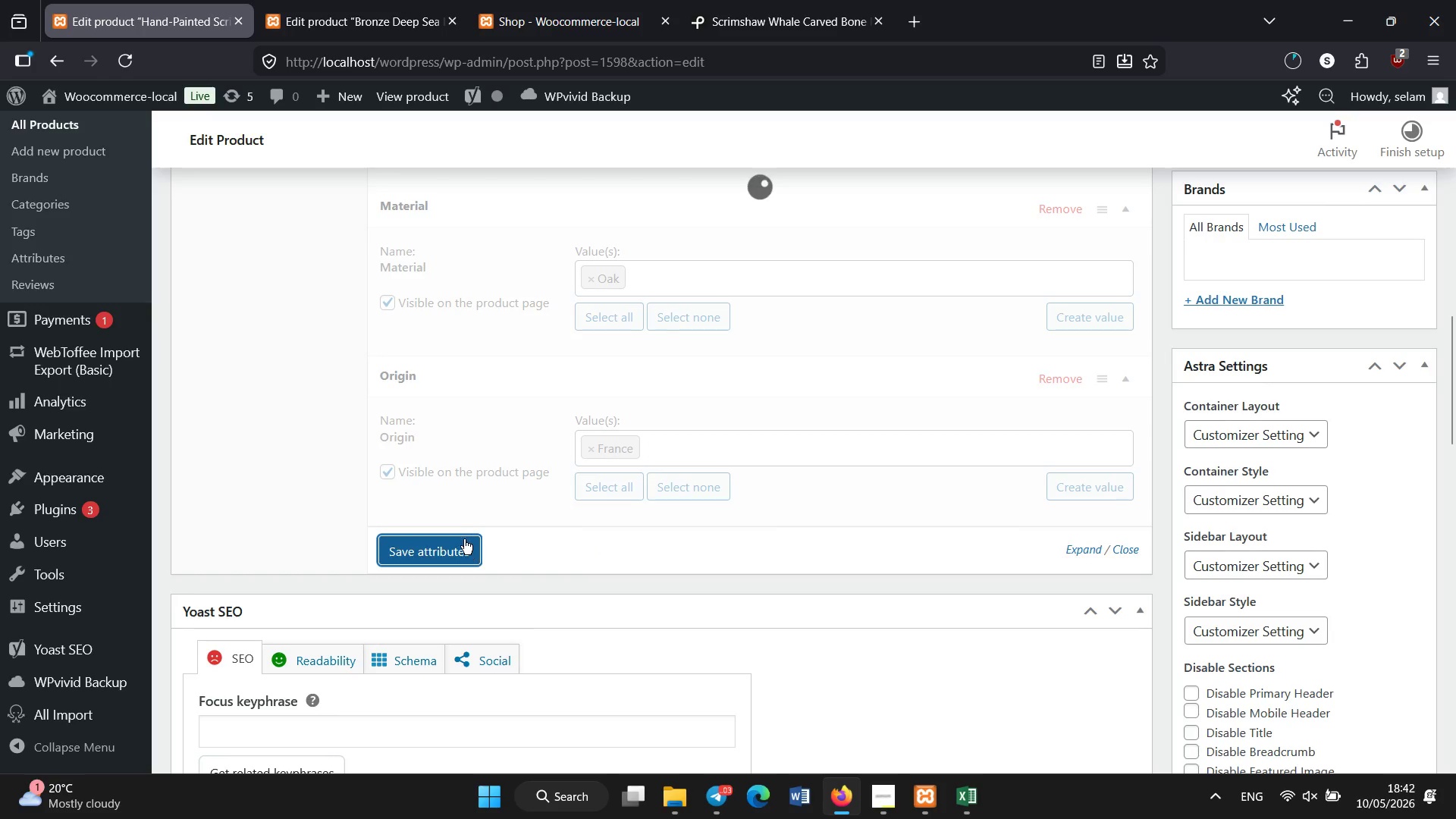 
scroll: coordinate [464, 539], scroll_direction: down, amount: 1.0
 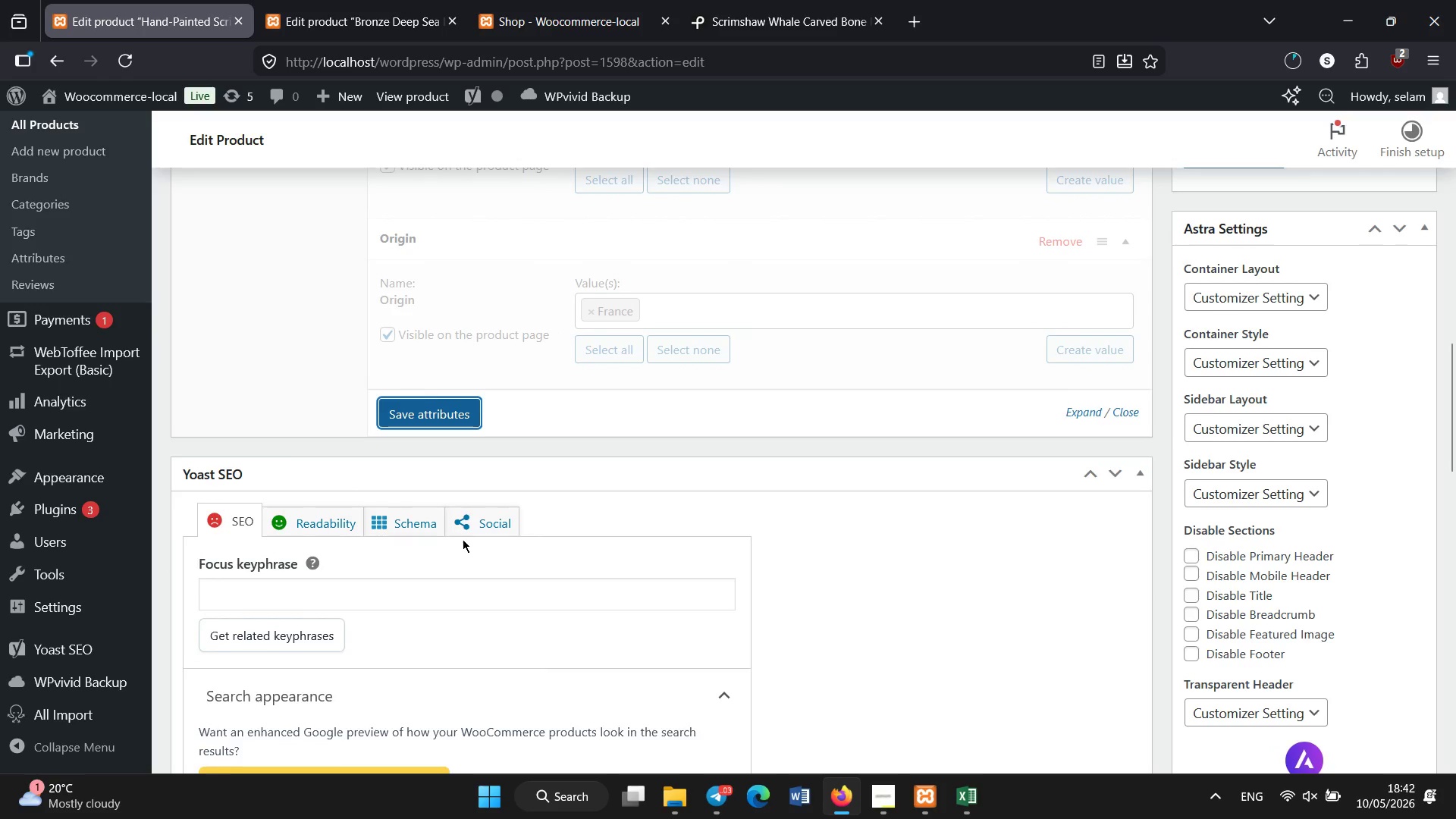 
scroll: coordinate [463, 539], scroll_direction: none, amount: 0.0
 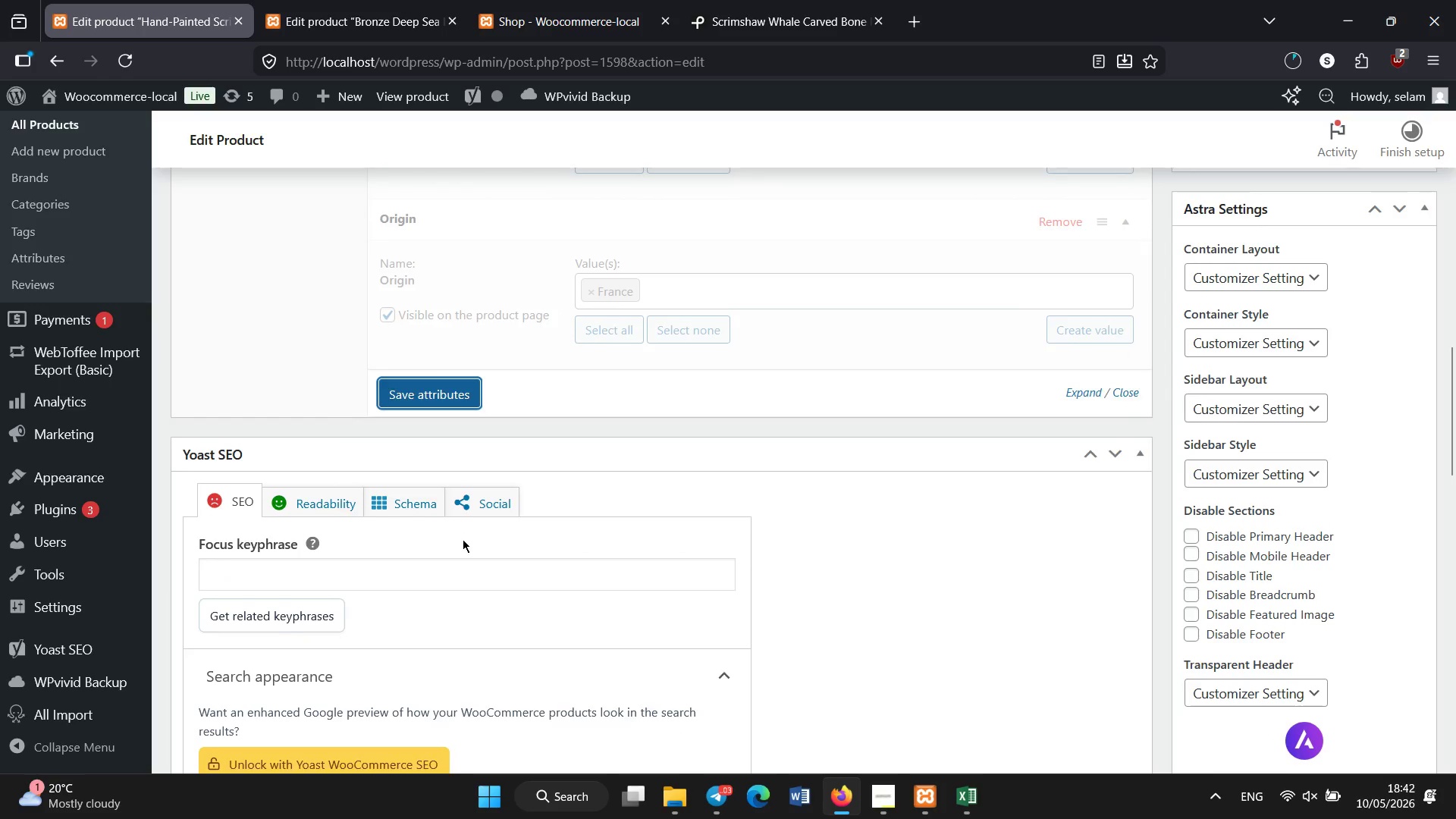 
scroll: coordinate [449, 611], scroll_direction: down, amount: 8.0
 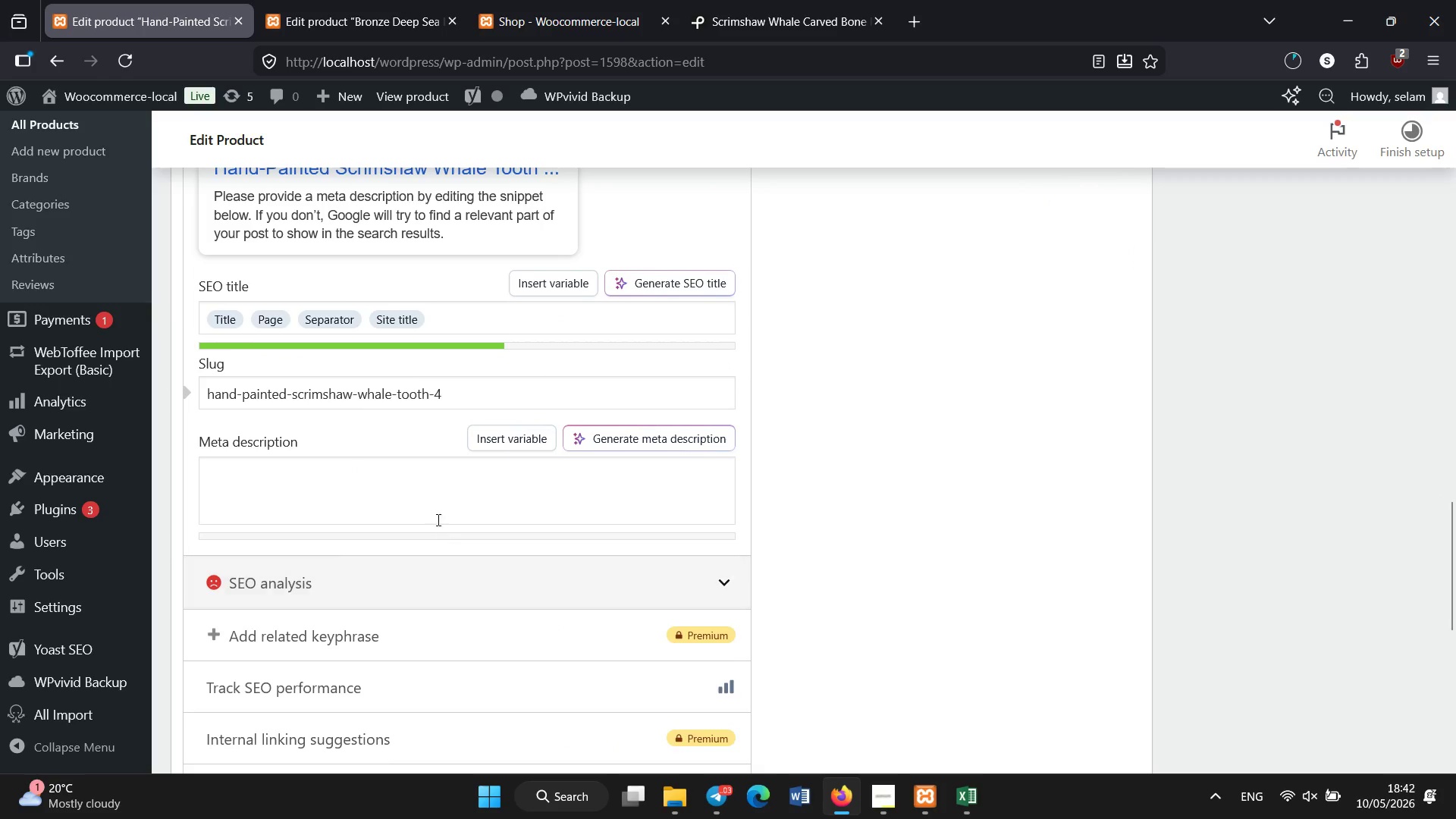 
left_click([438, 511])
 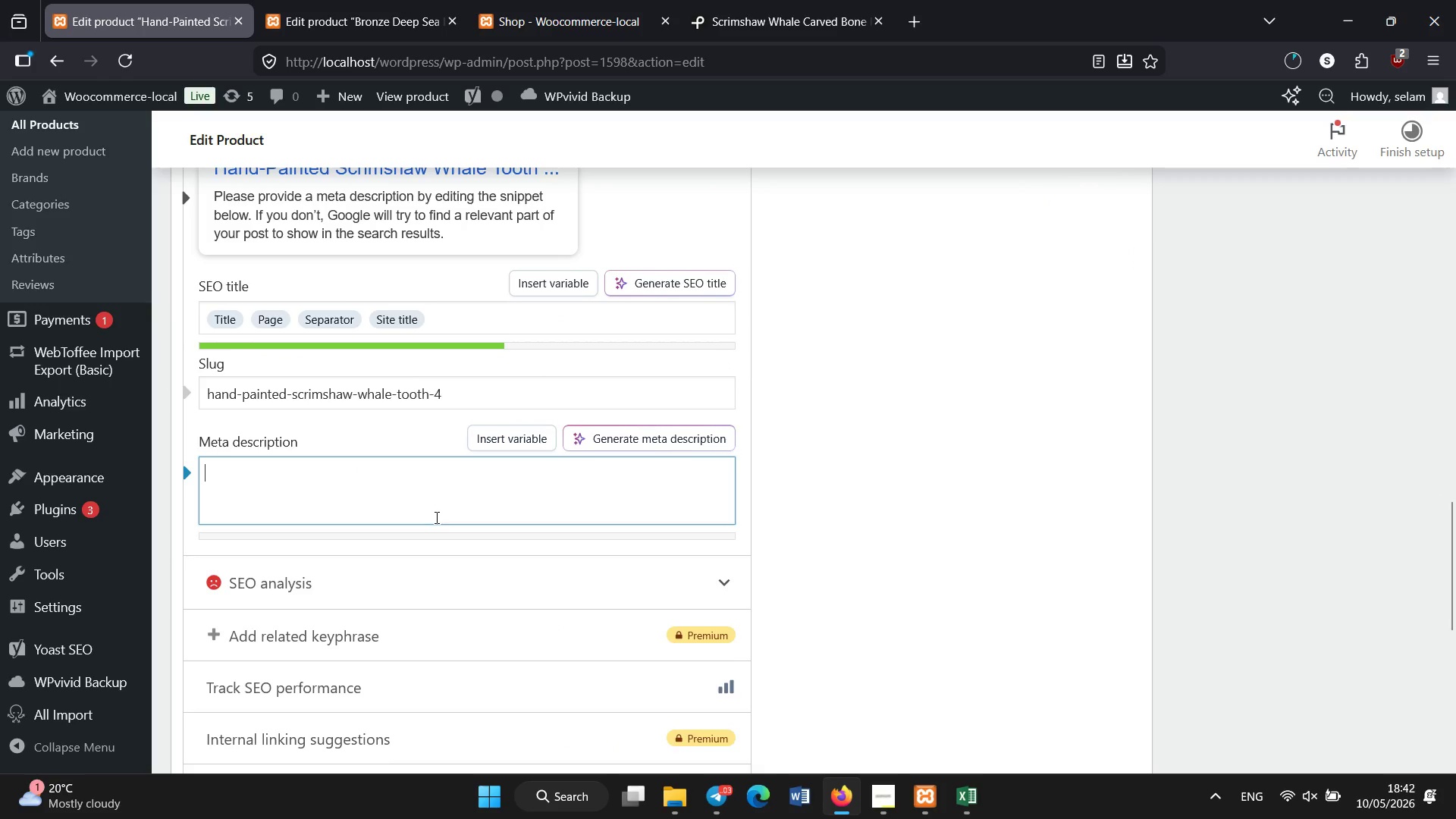 
type(Hand-painted scrimshaw whale )
 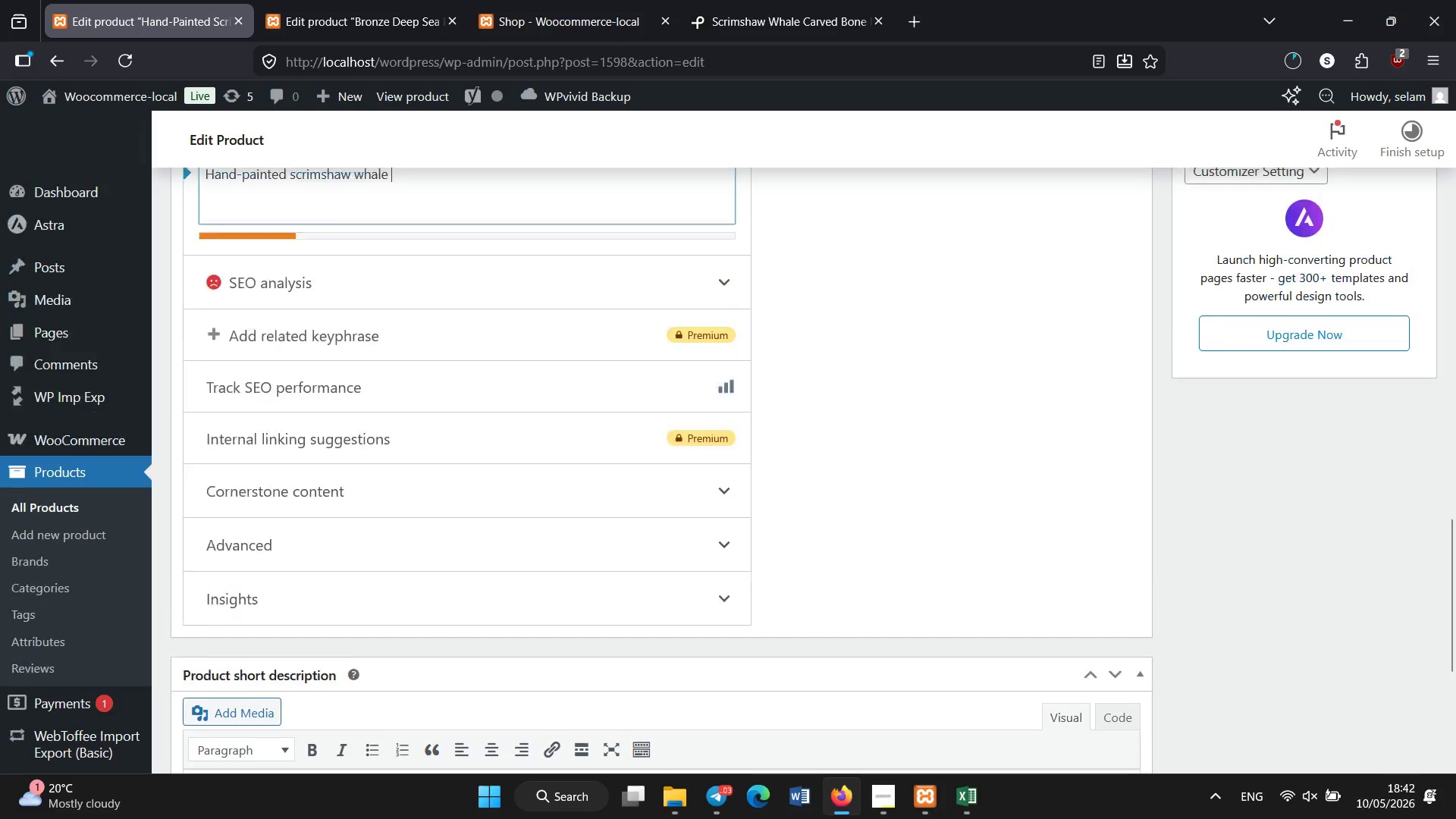 
scroll: coordinate [437, 518], scroll_direction: up, amount: 2.0
 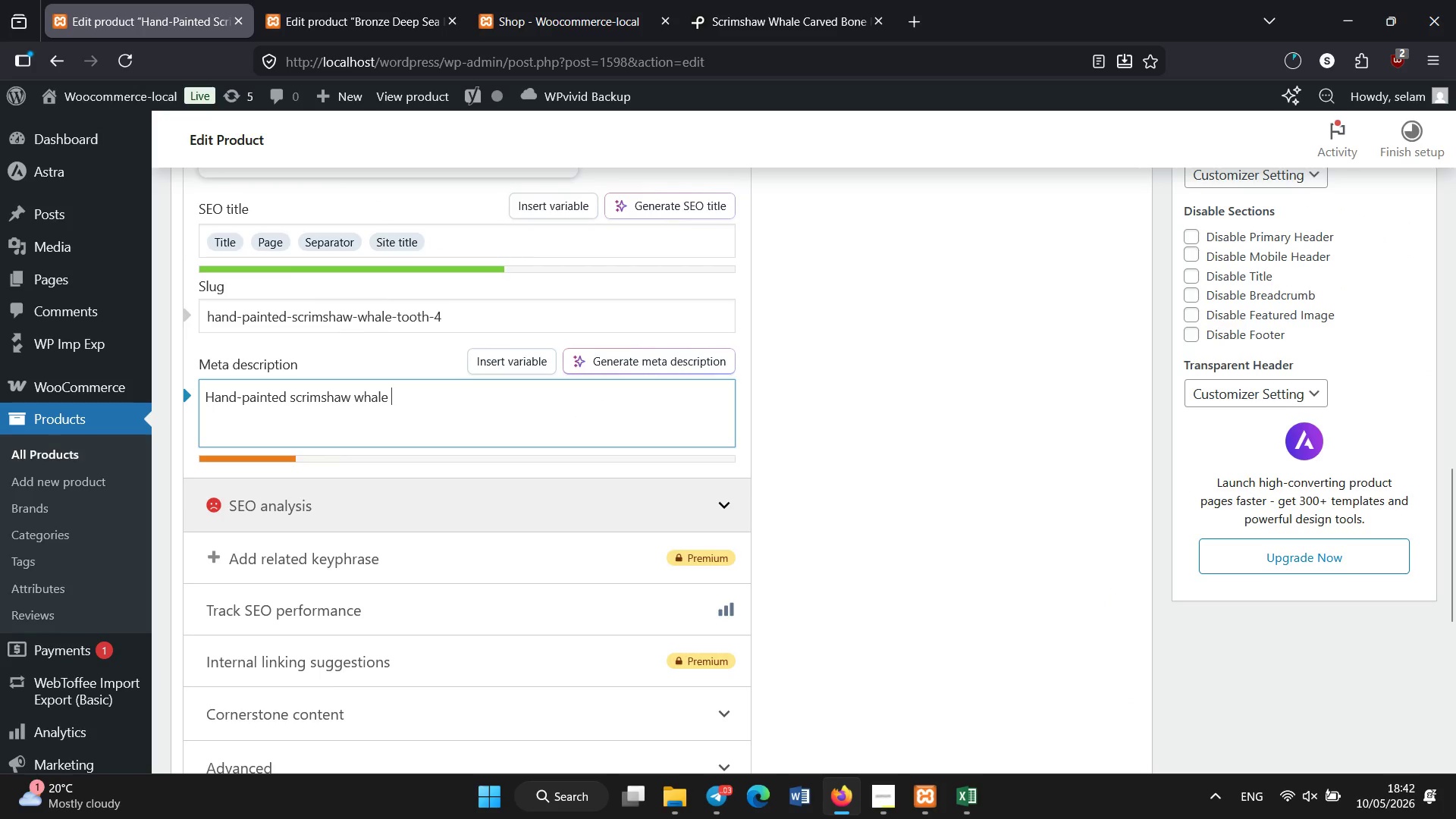 
type(tooth maritime art from Age of Discovery. Excellent condition carved artifact.)
 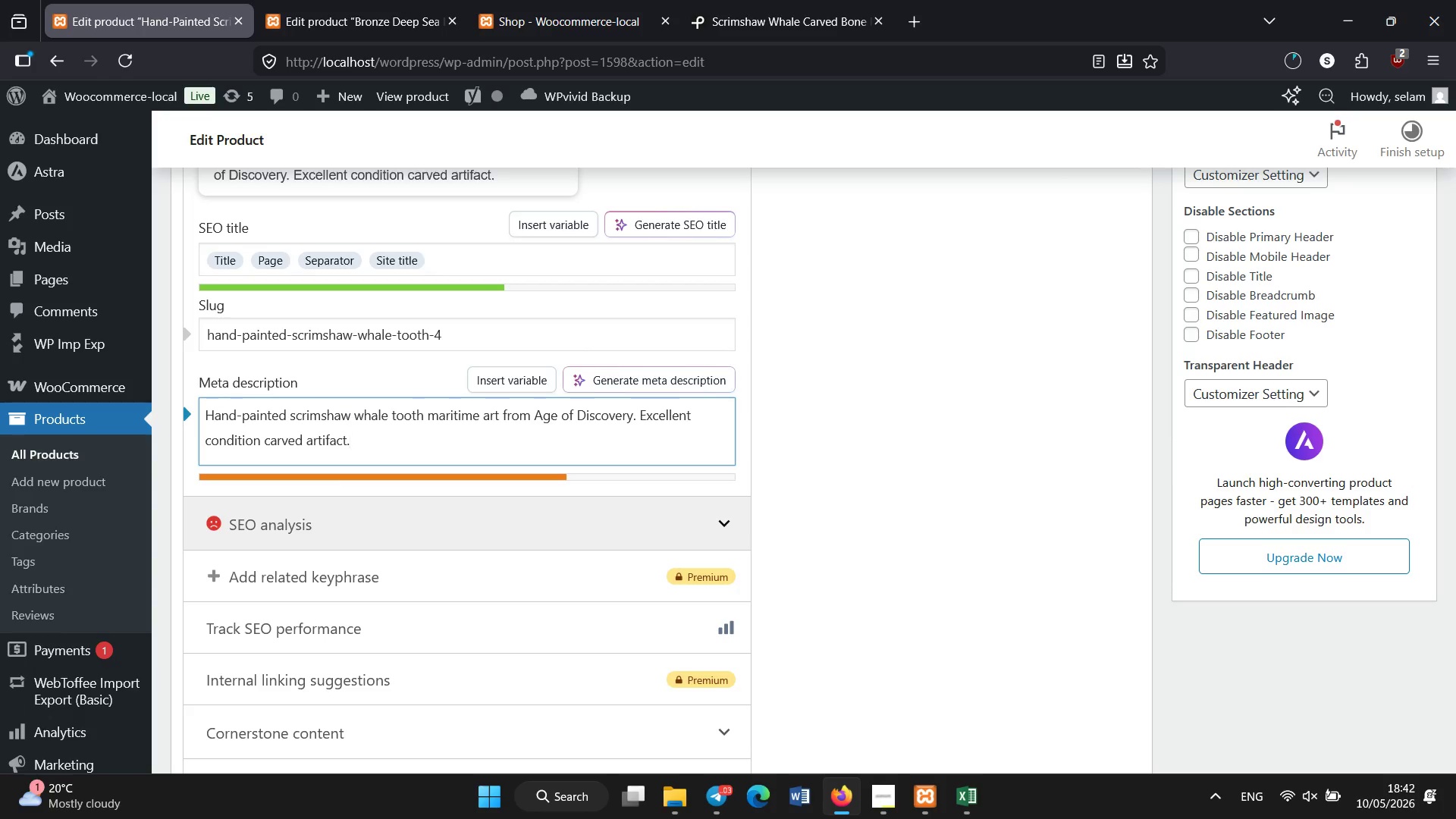 
 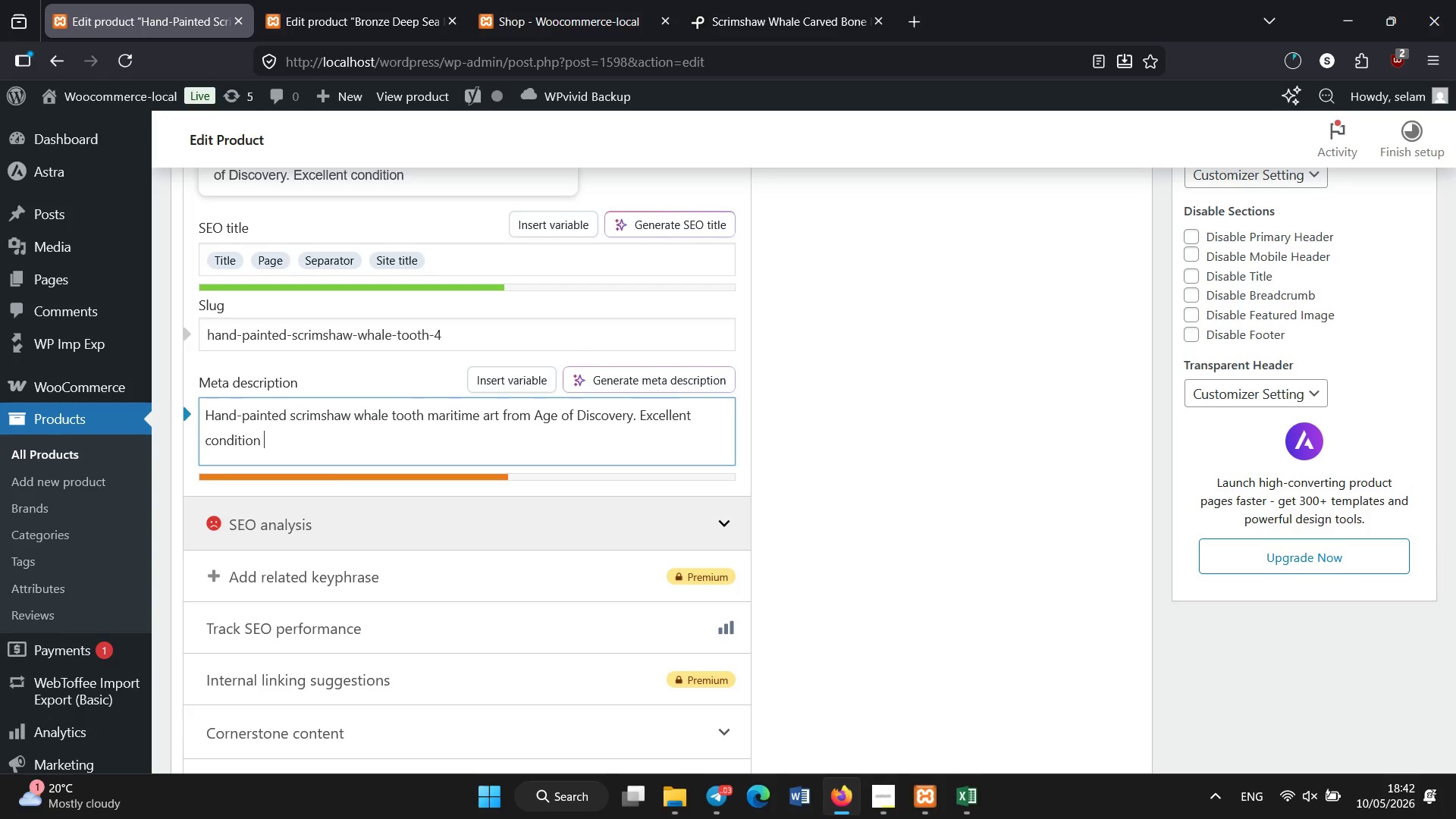 
key(Control+ControlLeft)
 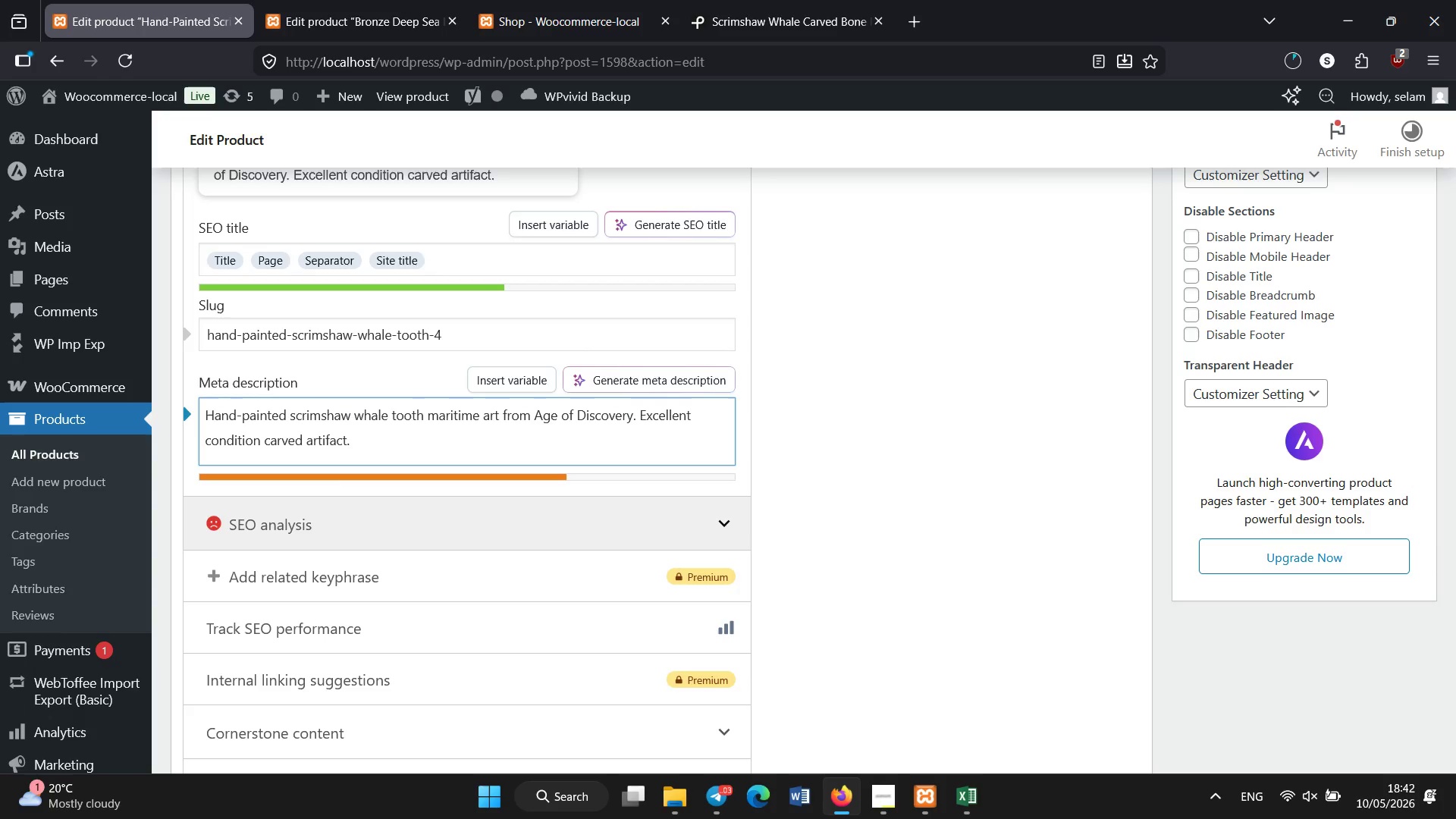 
key(Control+ControlLeft)
 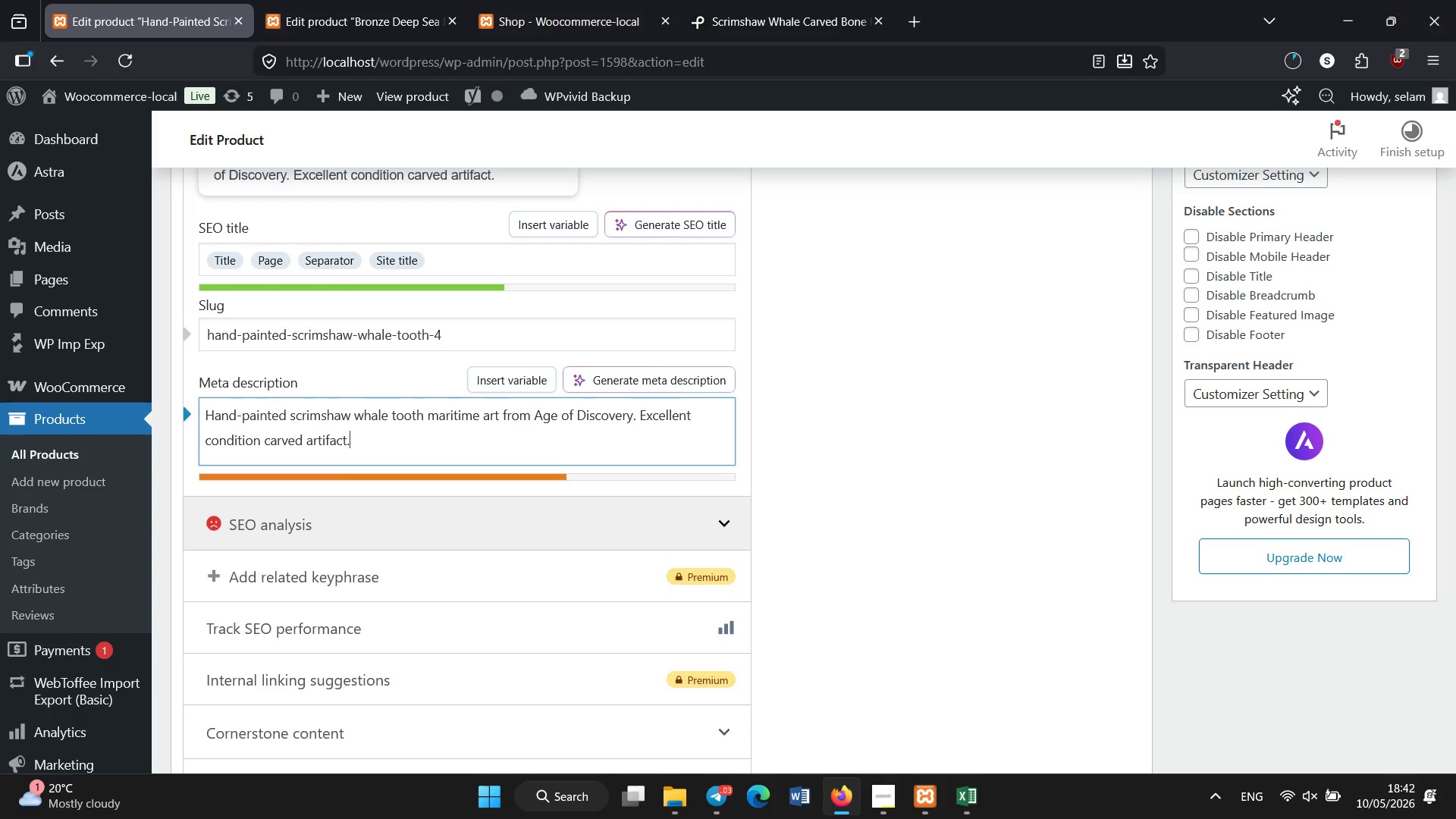 
scroll: coordinate [1400, 206], scroll_direction: up, amount: 16.0
 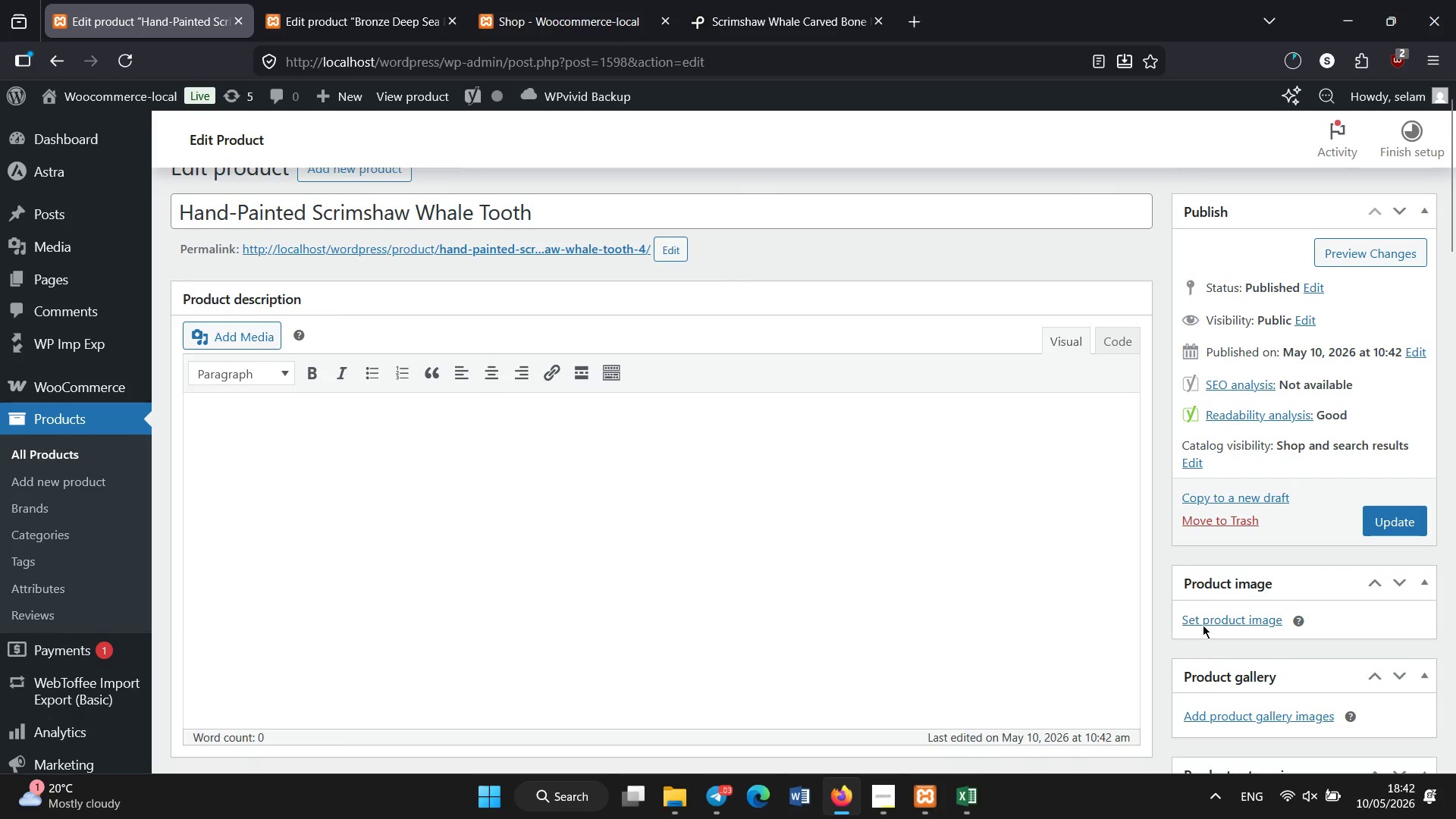 
left_click([1203, 617])
 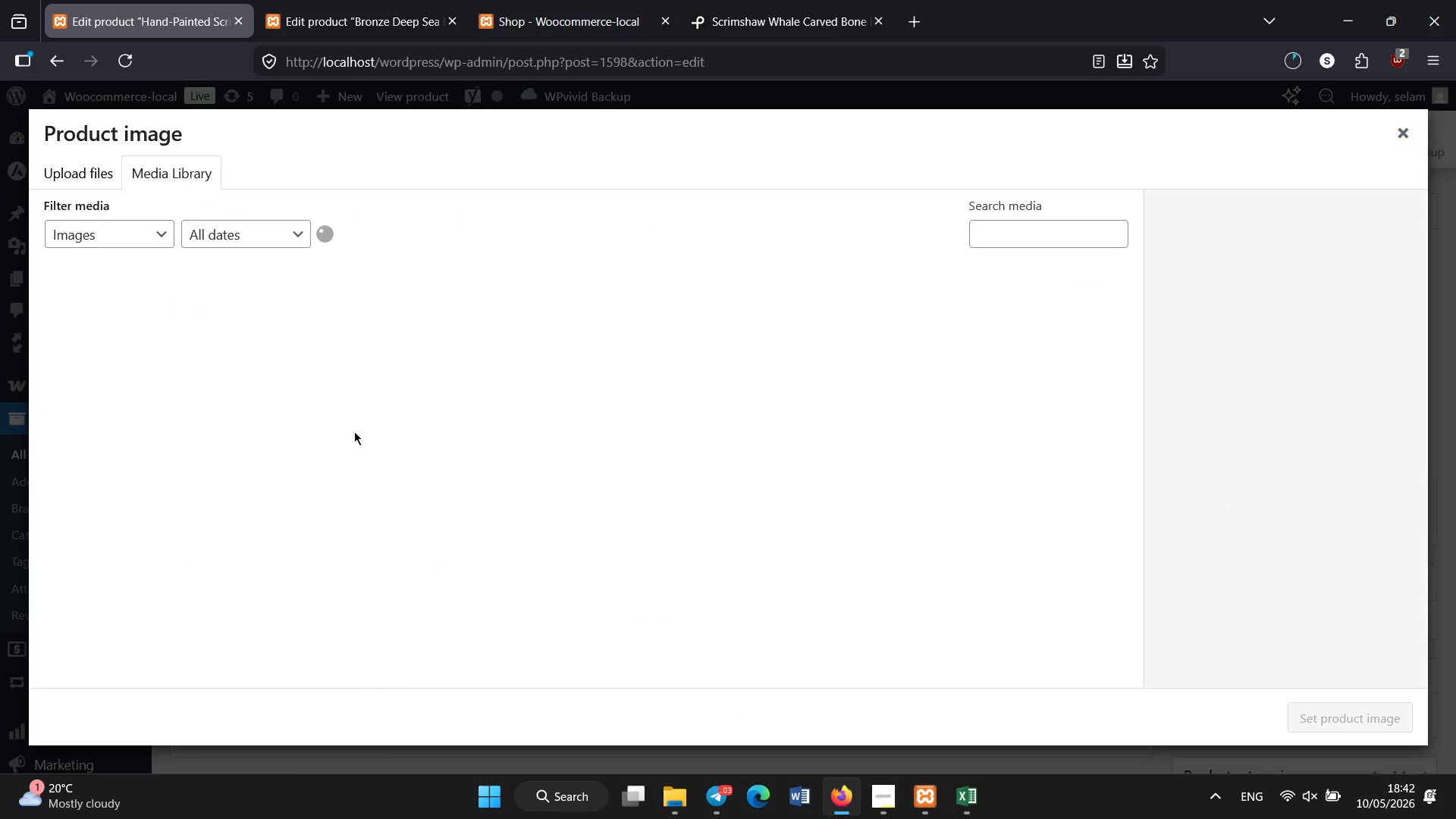 
wait(5.31)
 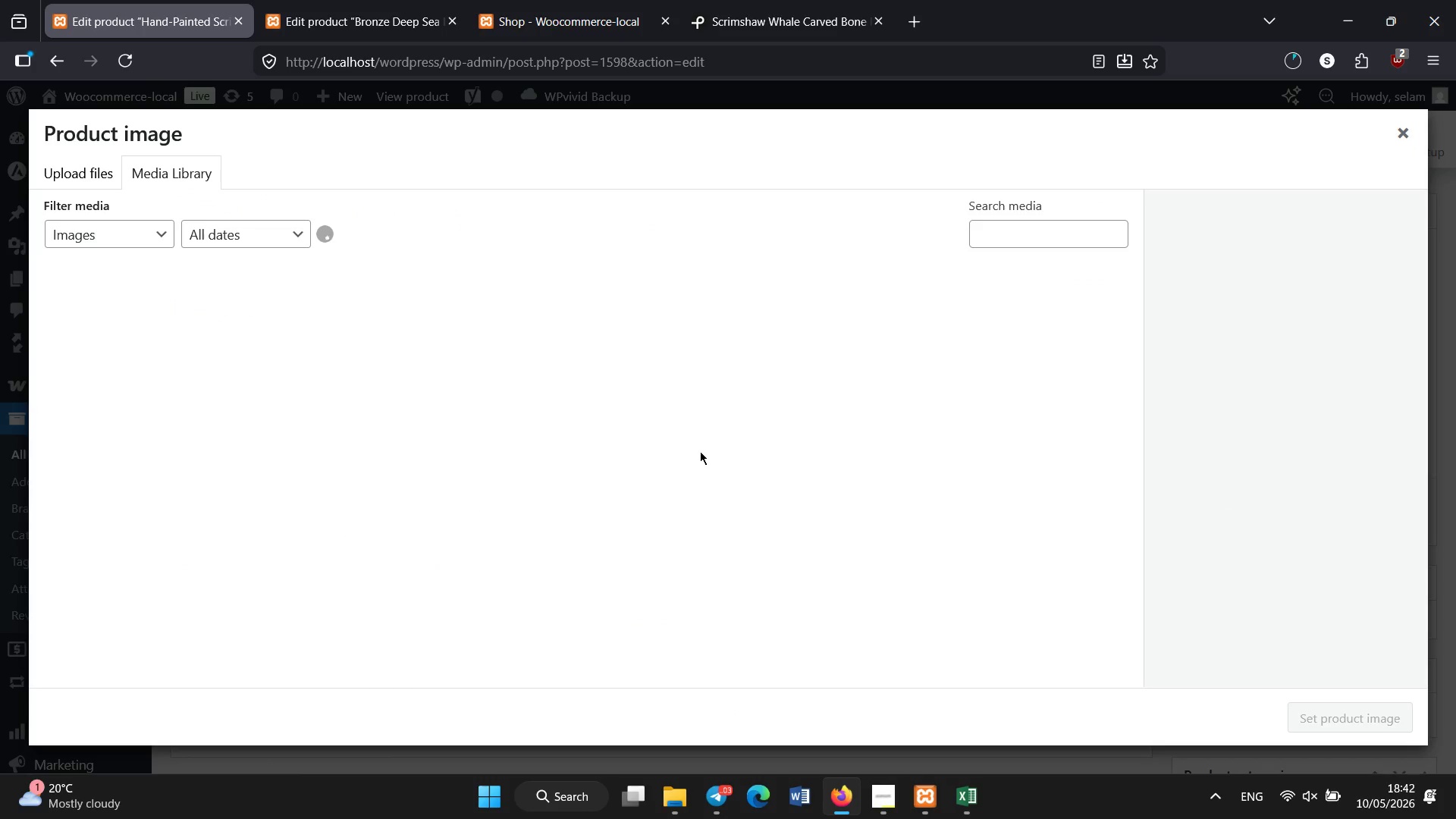 
left_click([415, 0])
 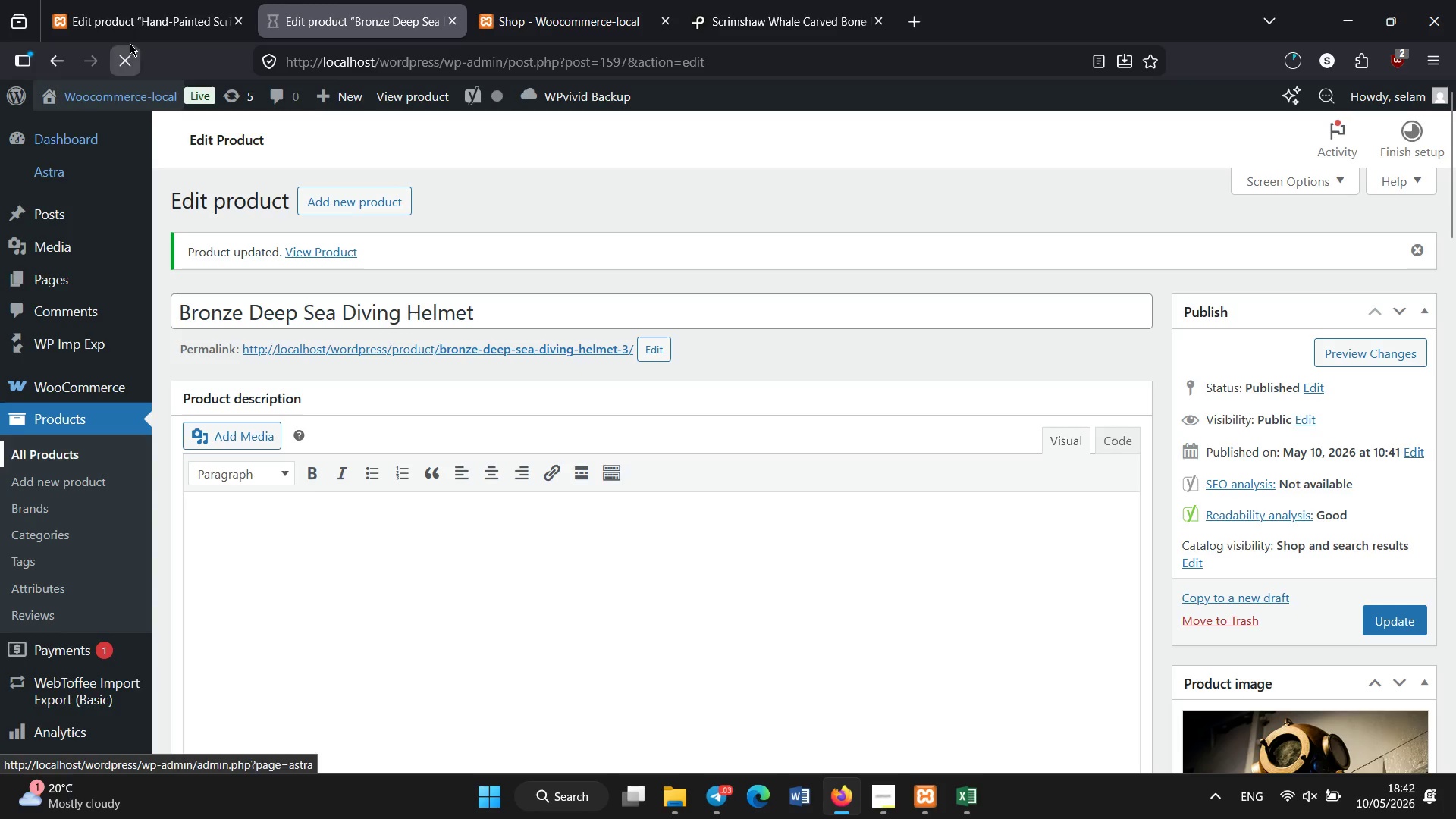 
left_click([132, 23])
 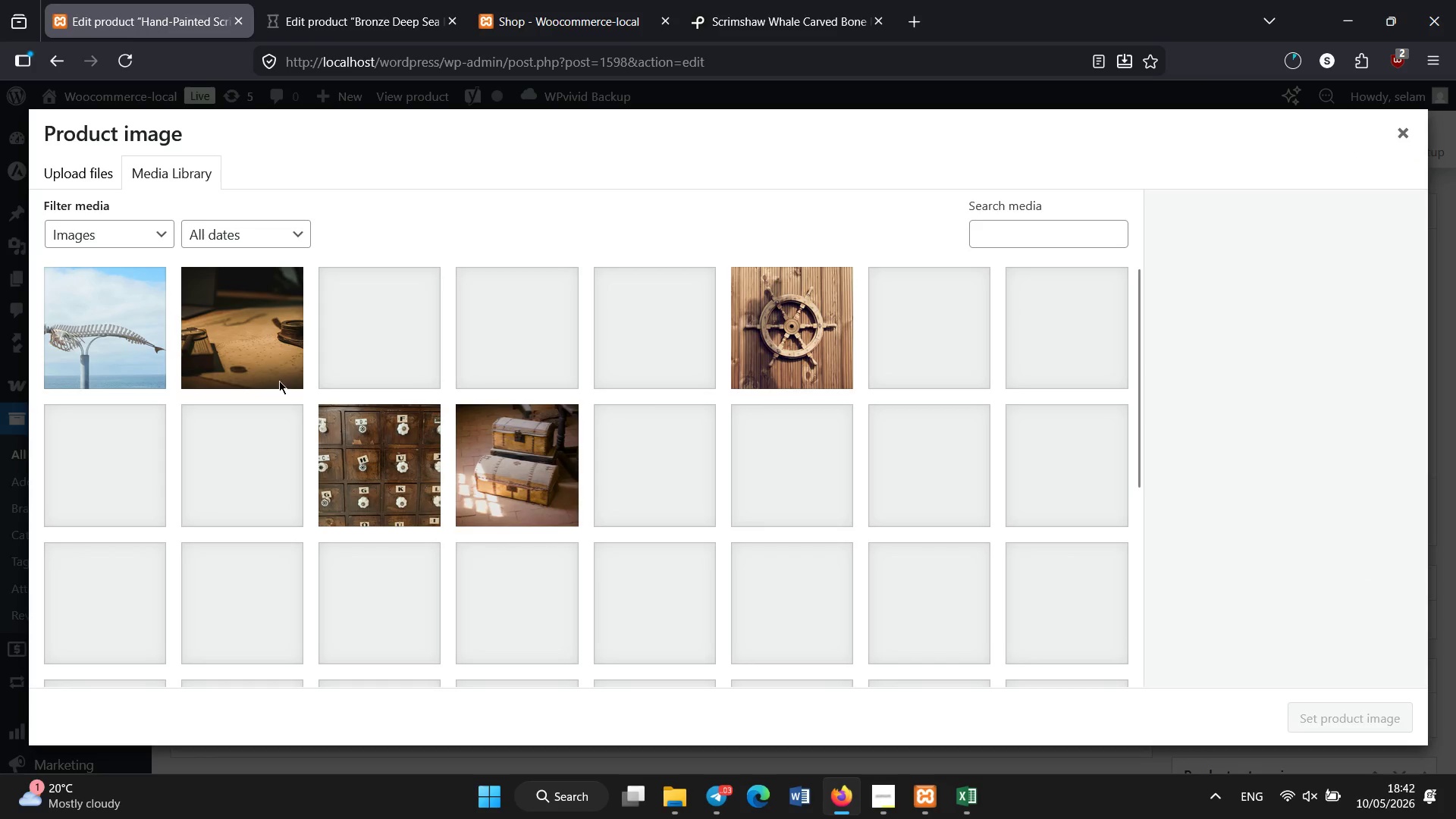 
left_click([269, 358])
 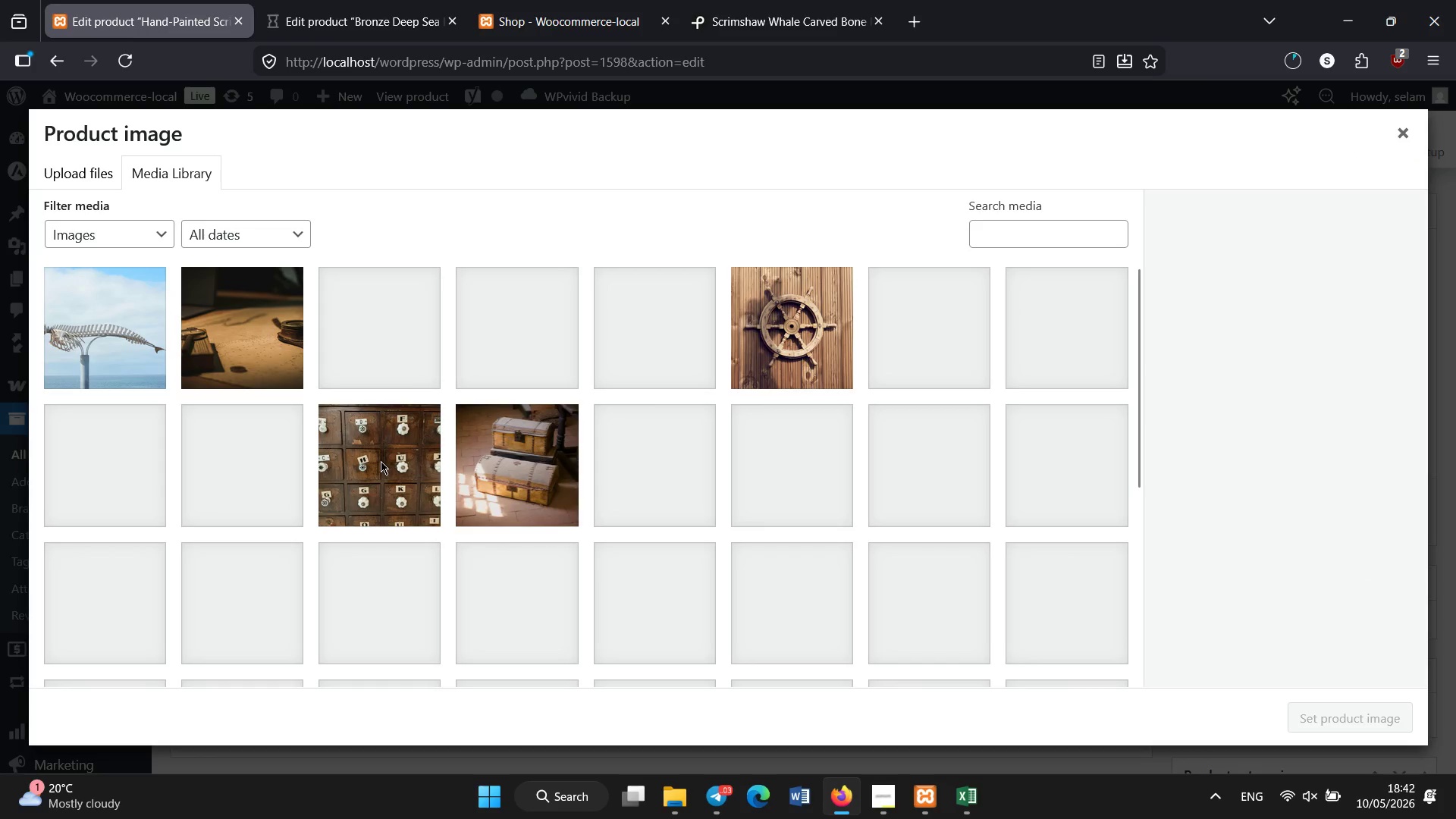 
wait(8.61)
 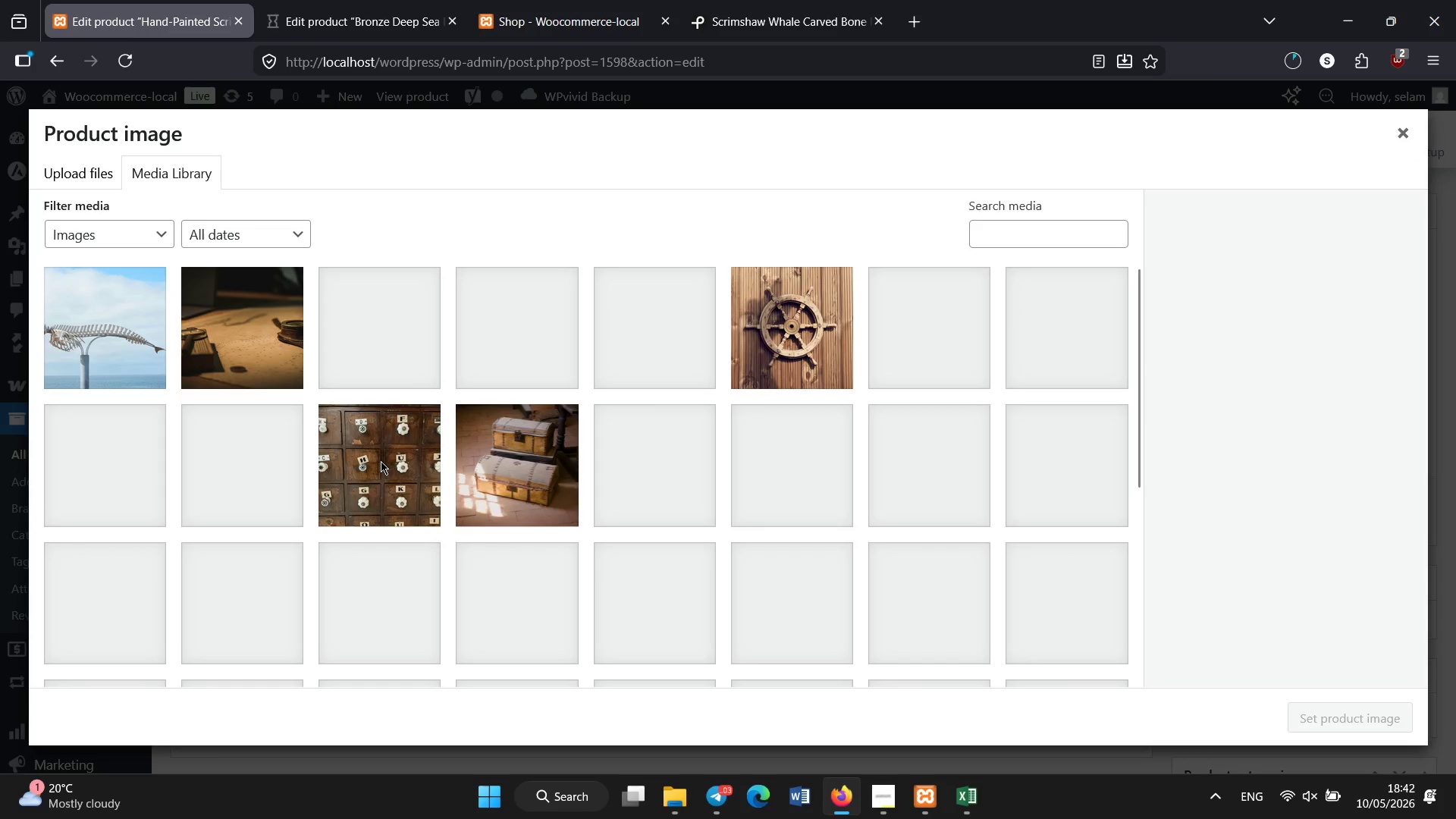 
left_click([101, 167])
 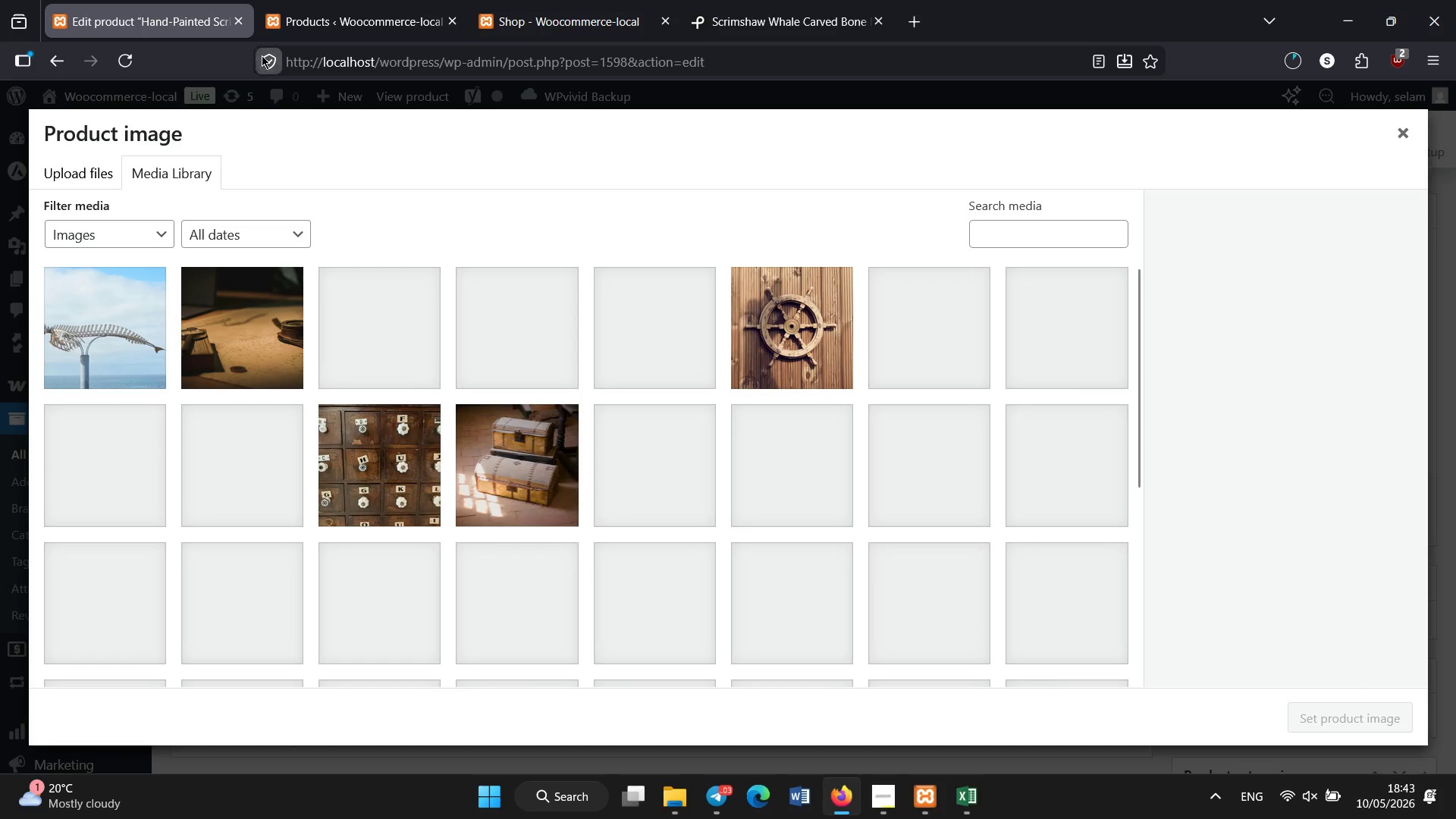 
left_click([353, 0])
 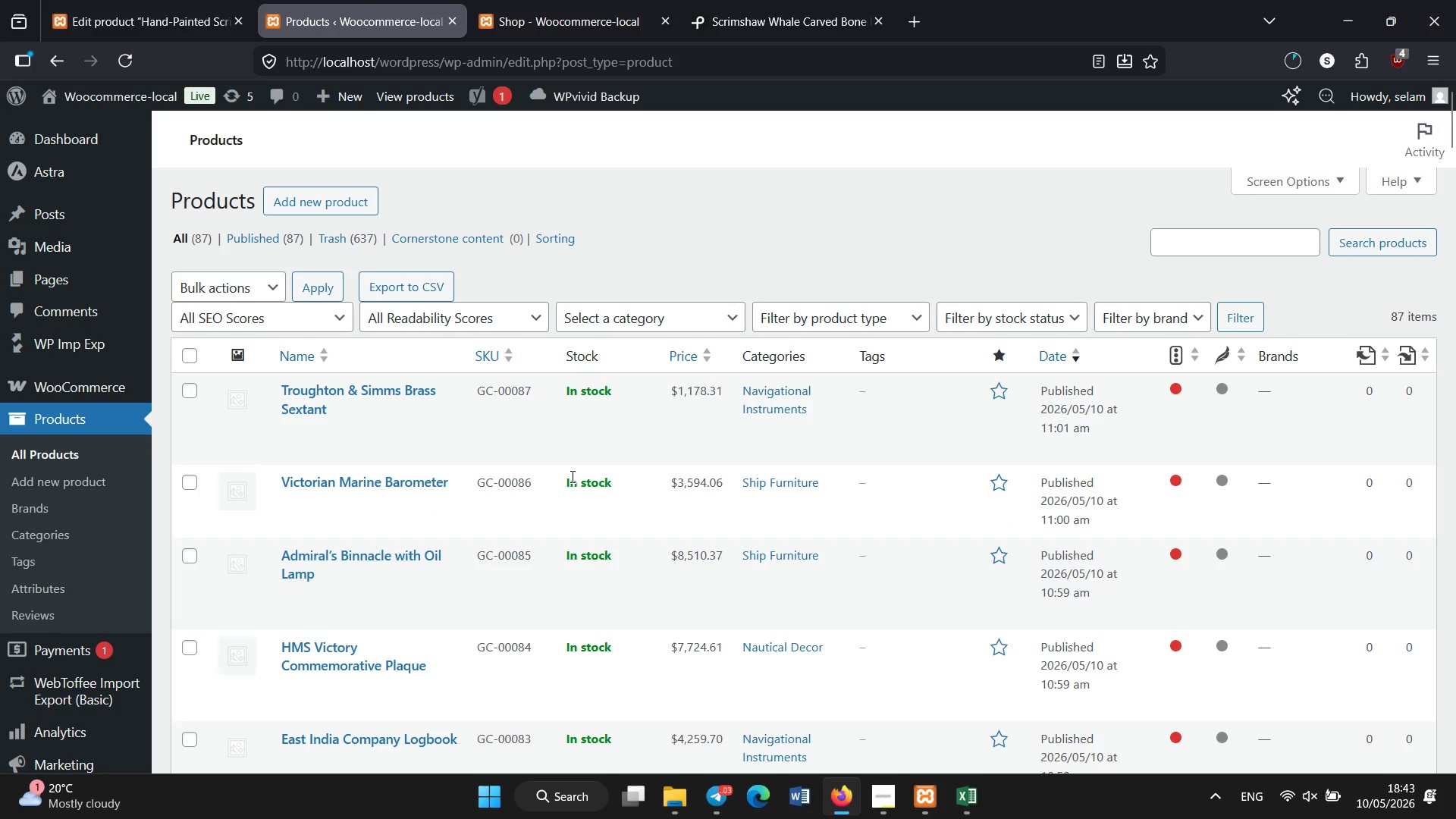 
scroll: coordinate [573, 477], scroll_direction: down, amount: 35.0
 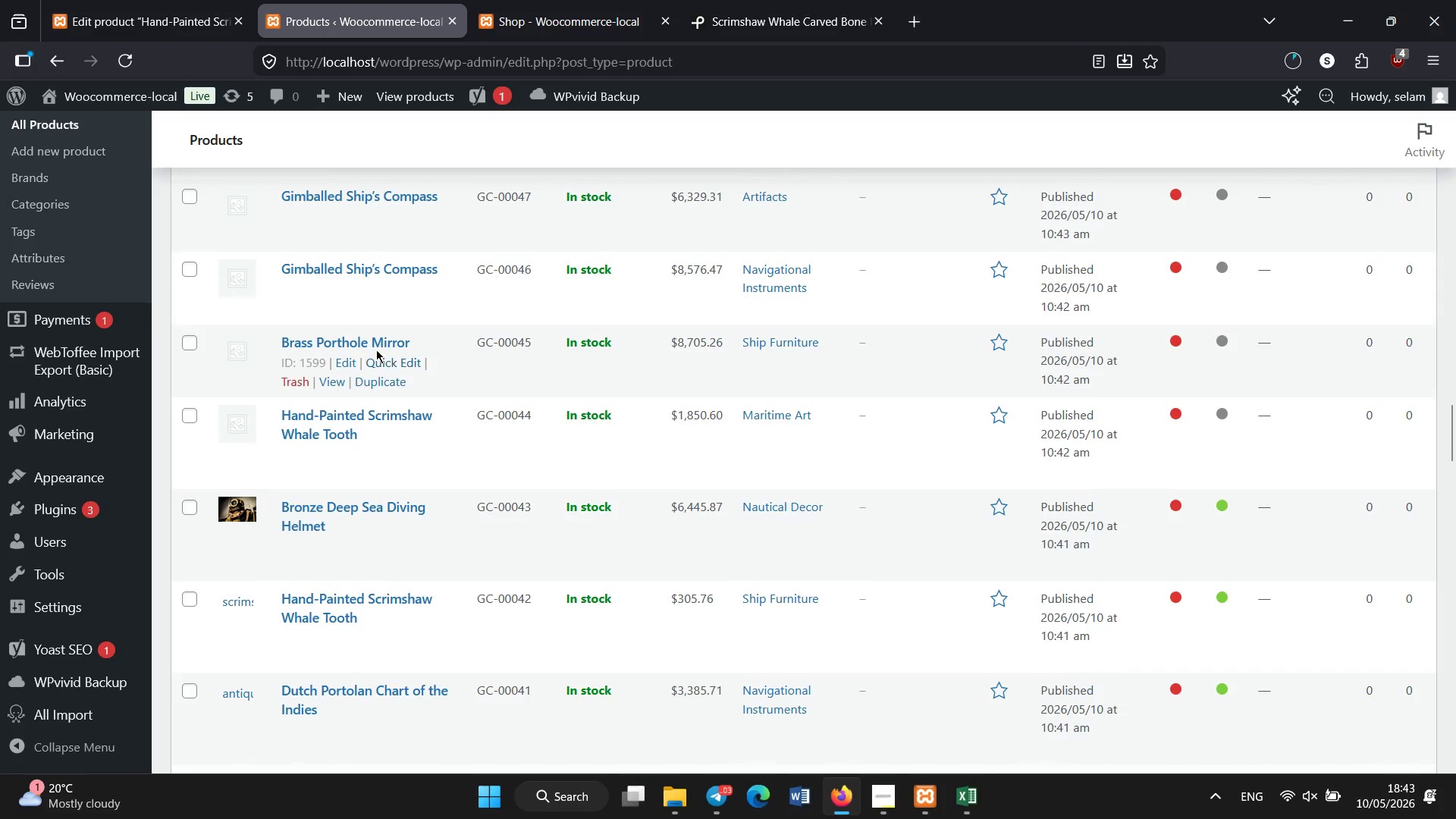 
left_click([370, 340])
 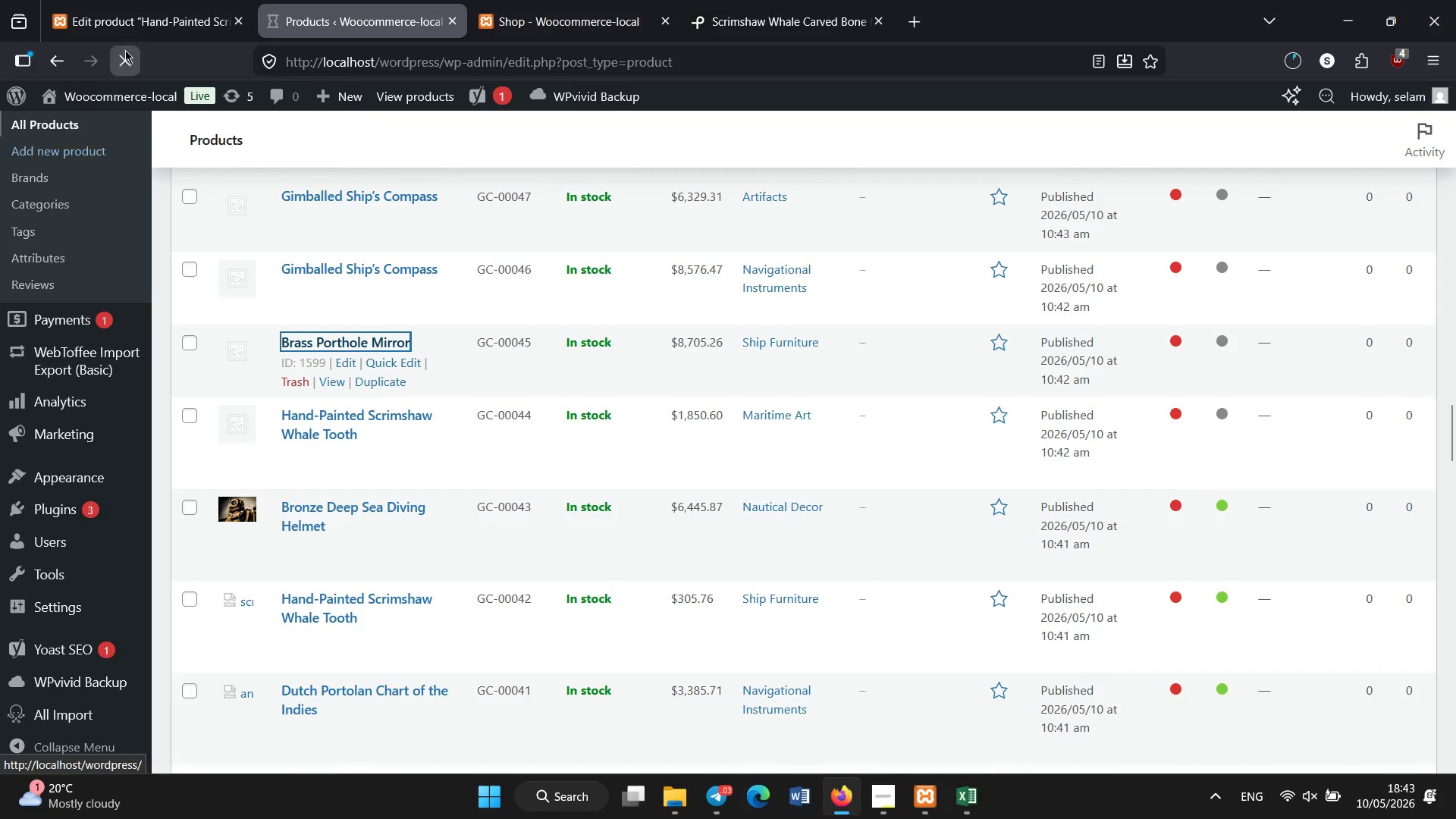 
left_click([125, 0])
 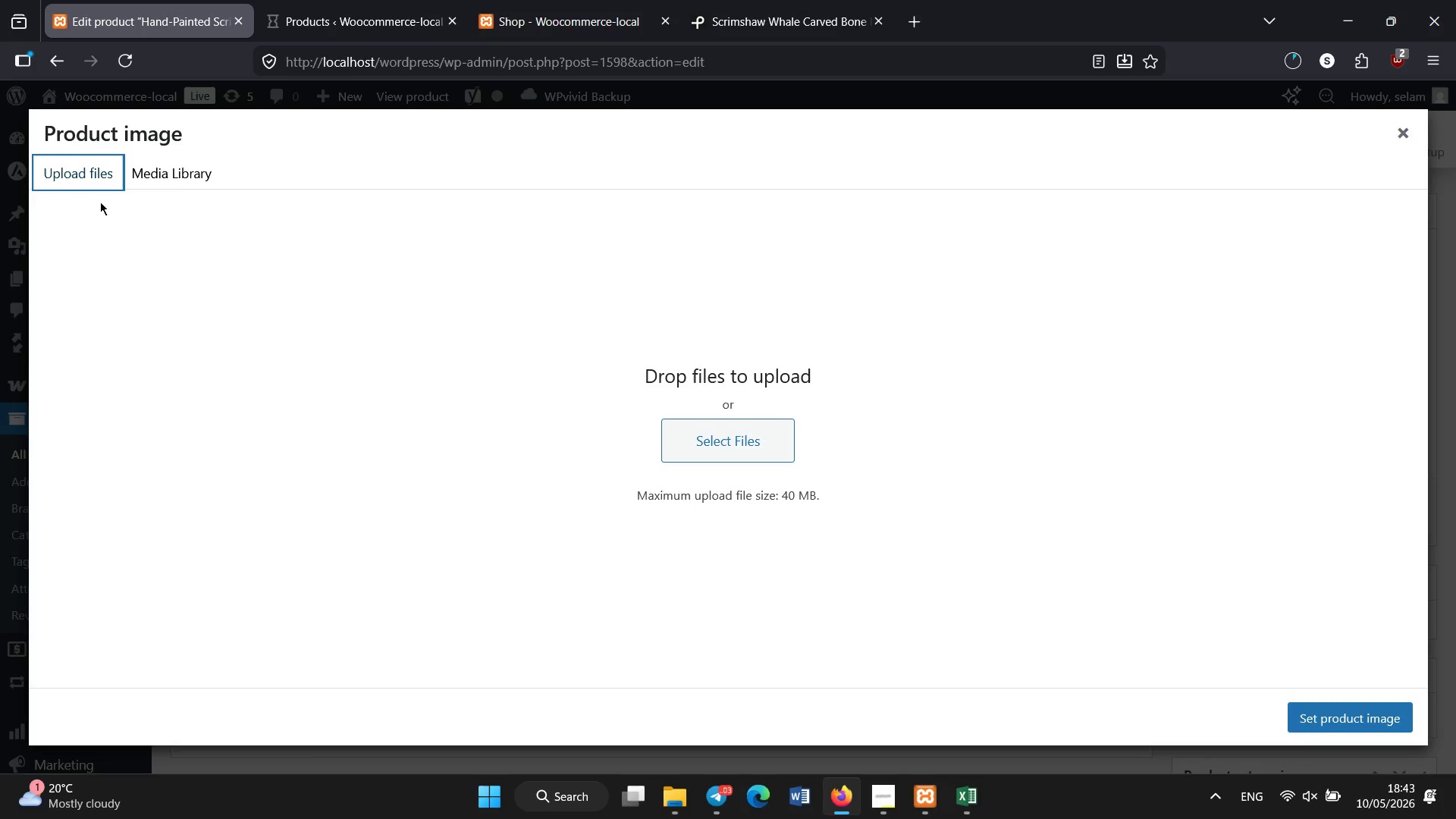 
left_click([172, 172])
 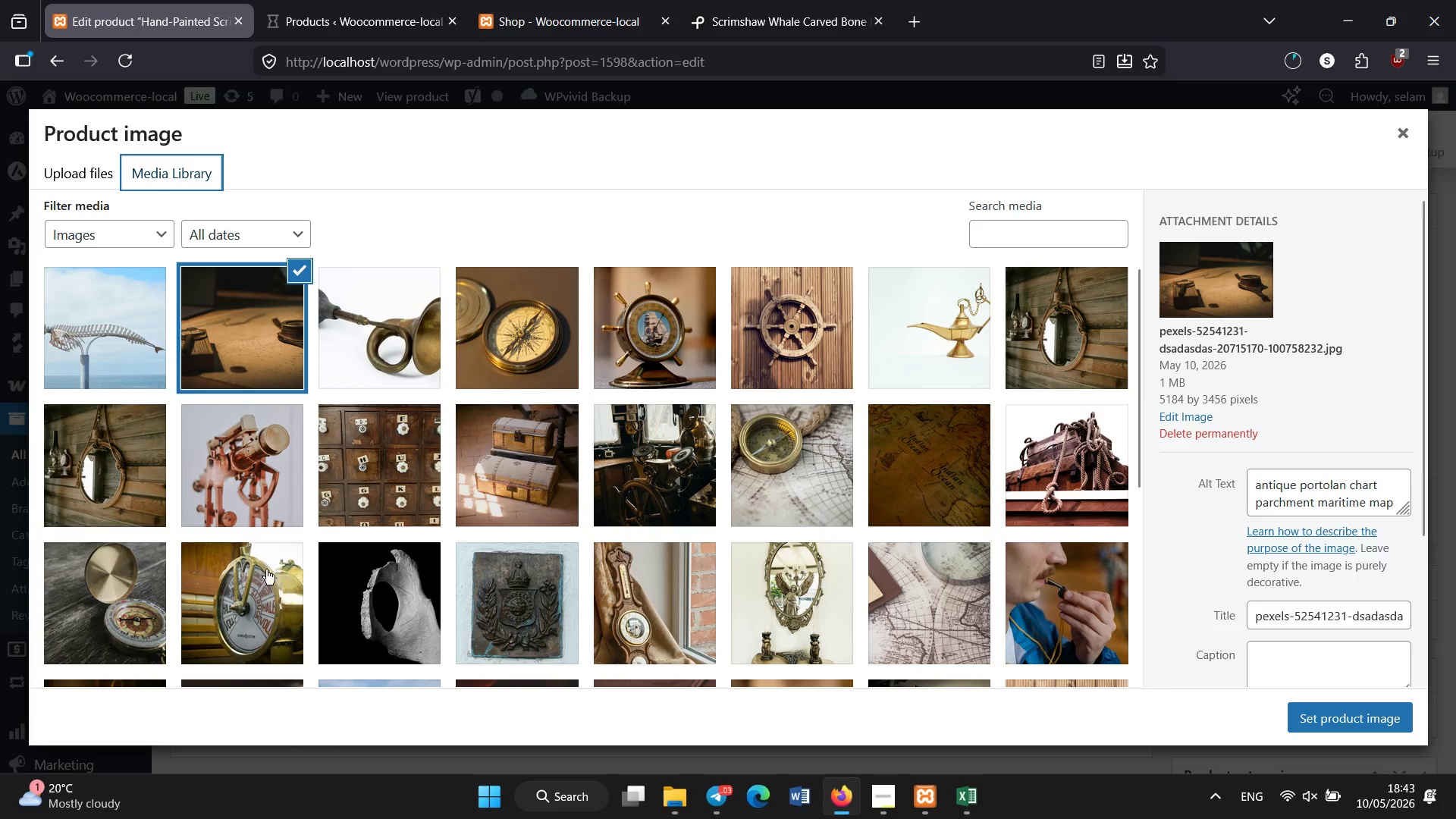 
left_click([144, 467])
 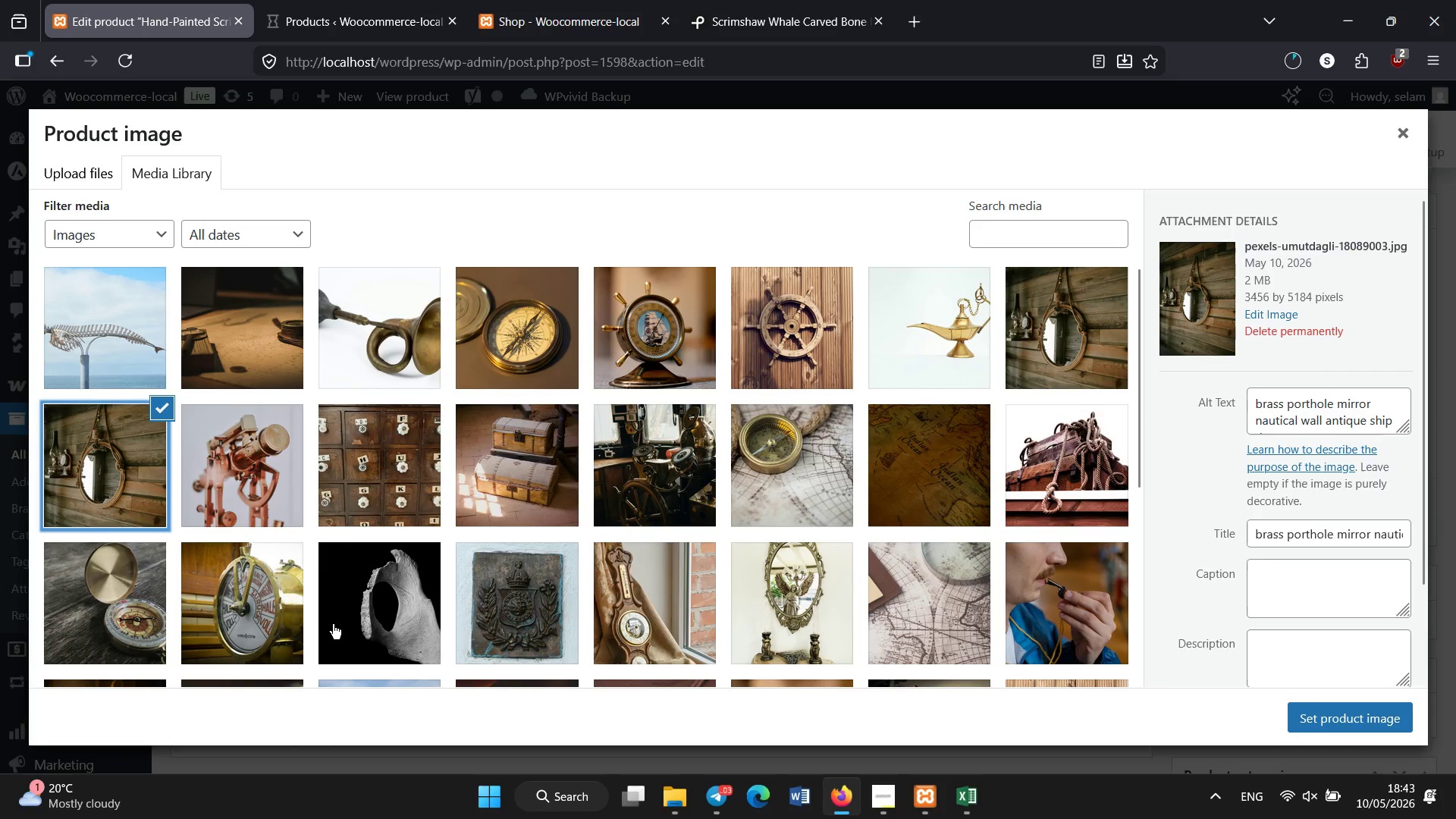 
left_click([387, 620])
 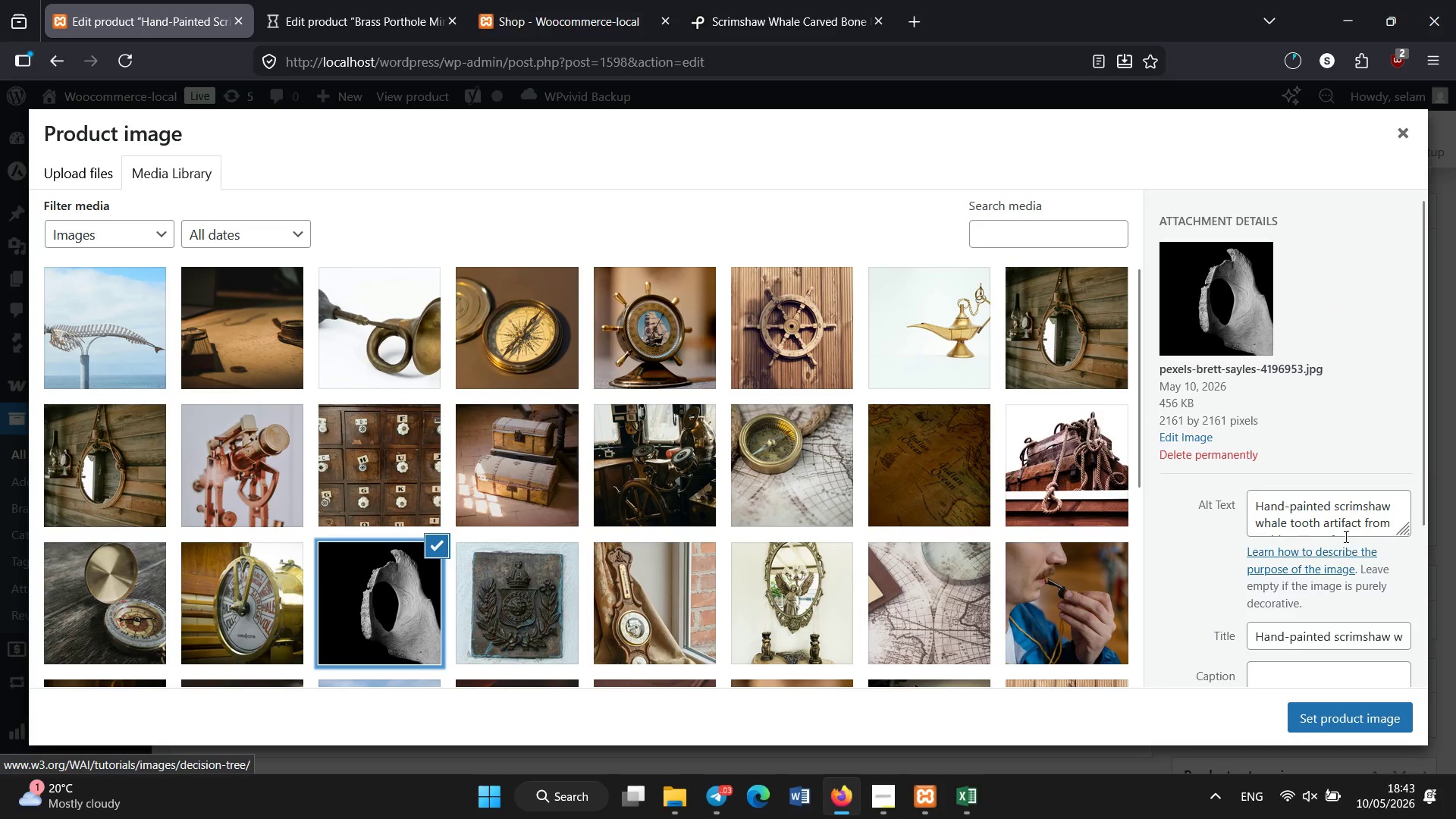 
wait(5.48)
 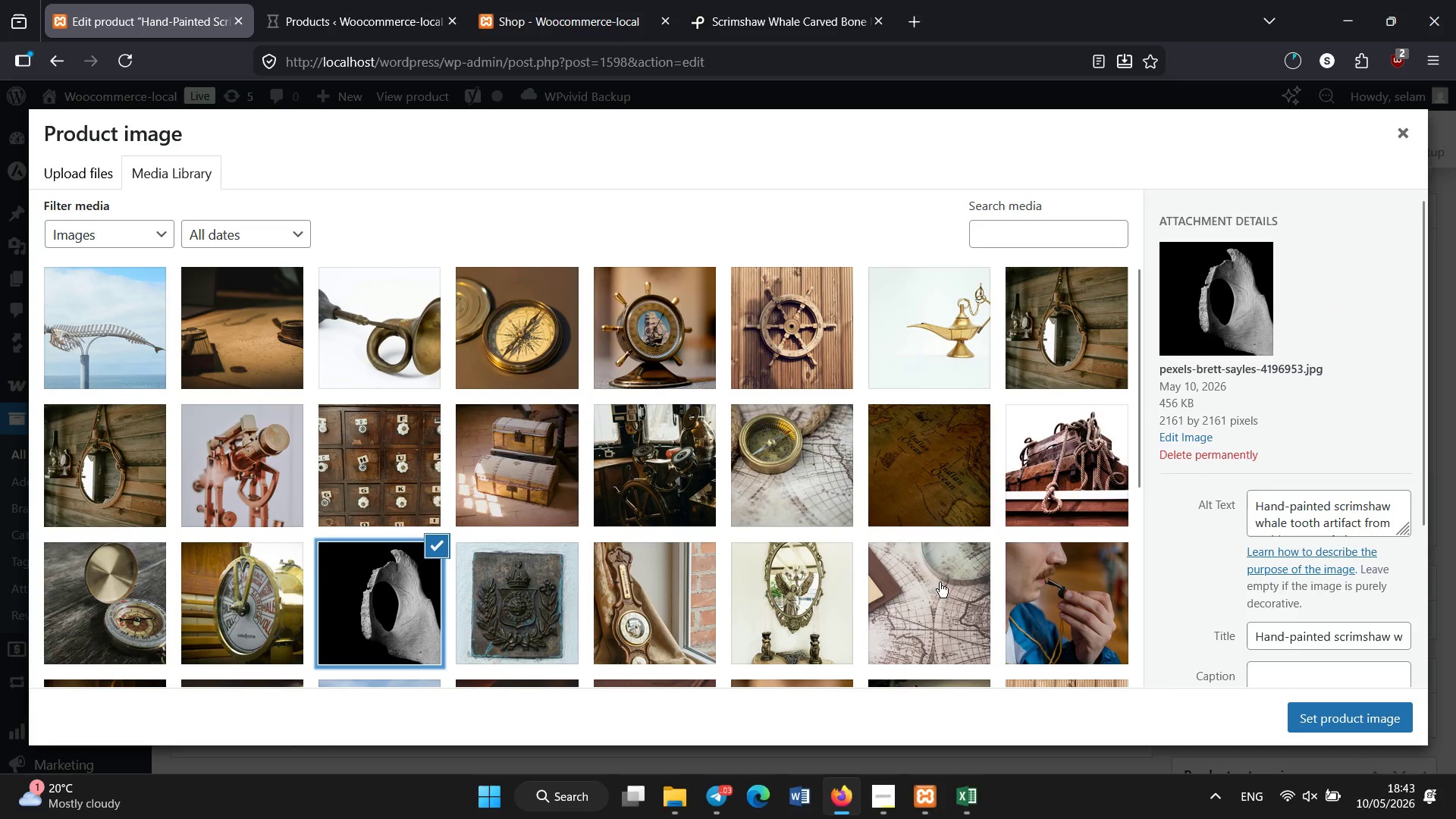 
left_click([1334, 522])
 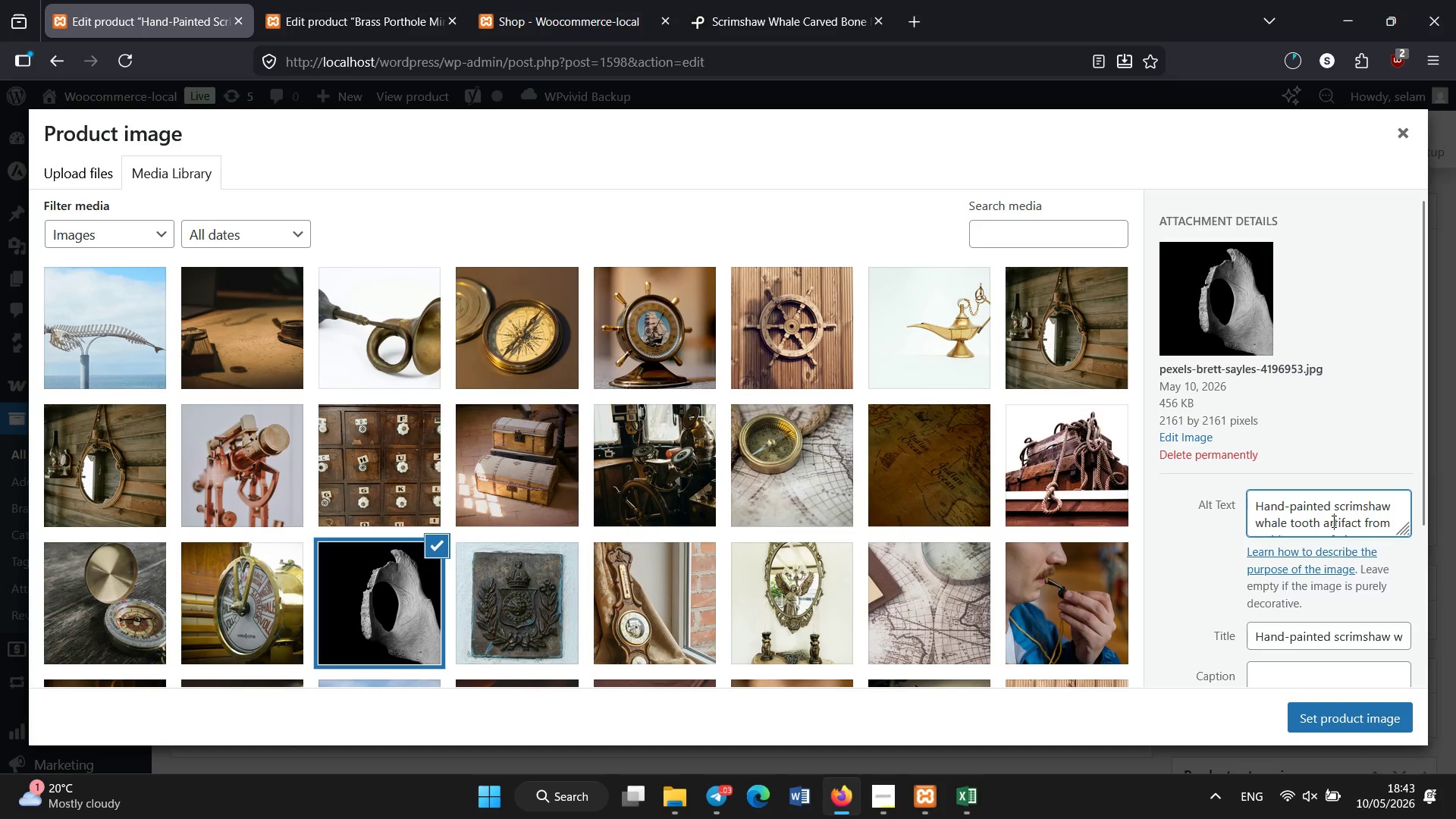 
hold_key(key=ControlLeft, duration=1.0)
 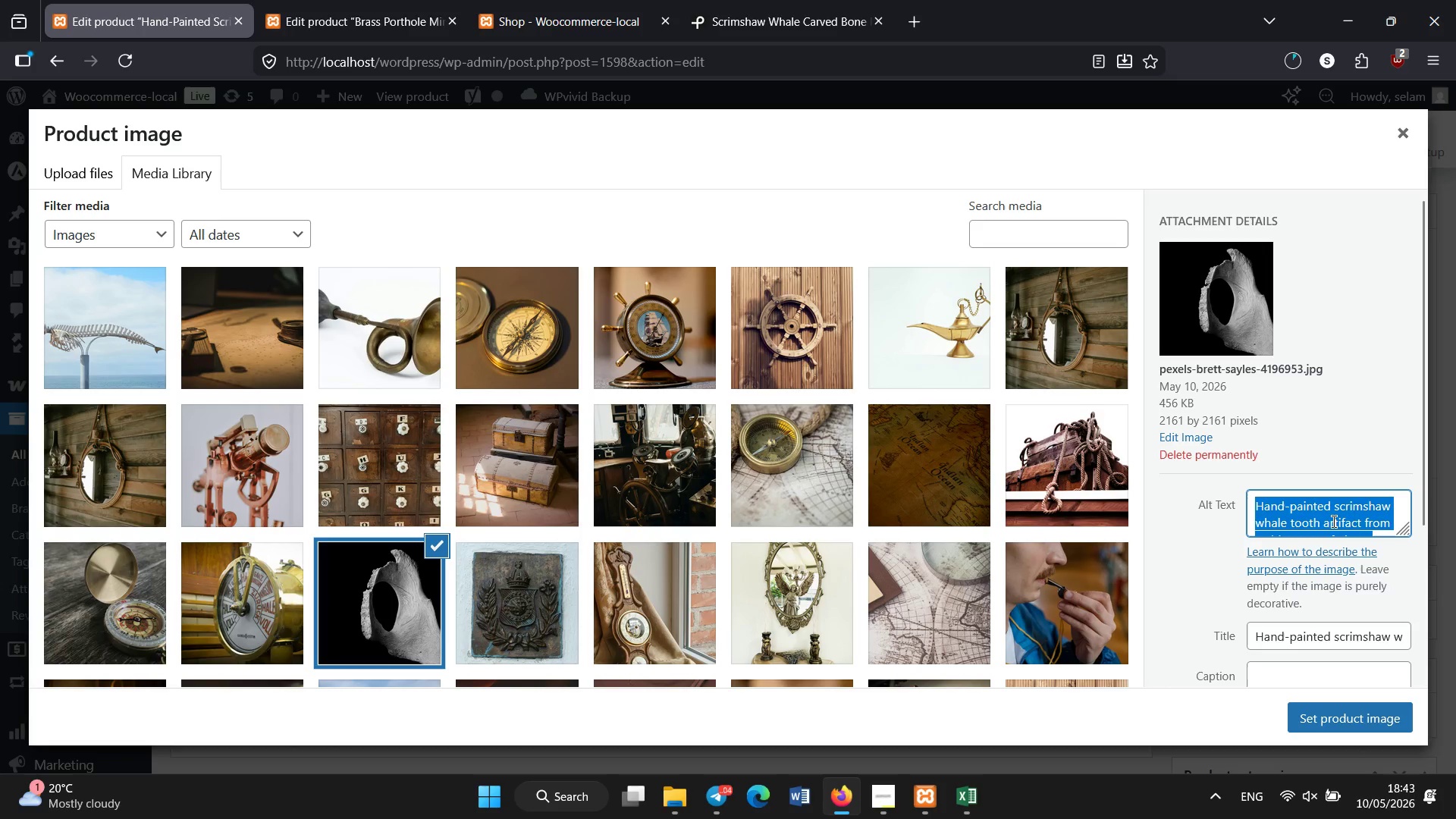 
type(aantiwu)
key(Backspace)
key(Backspace)
type(que scrimahs)
key(Backspace)
key(Backspace)
key(Backspace)
type(shaw whale tooth maritime carving)
 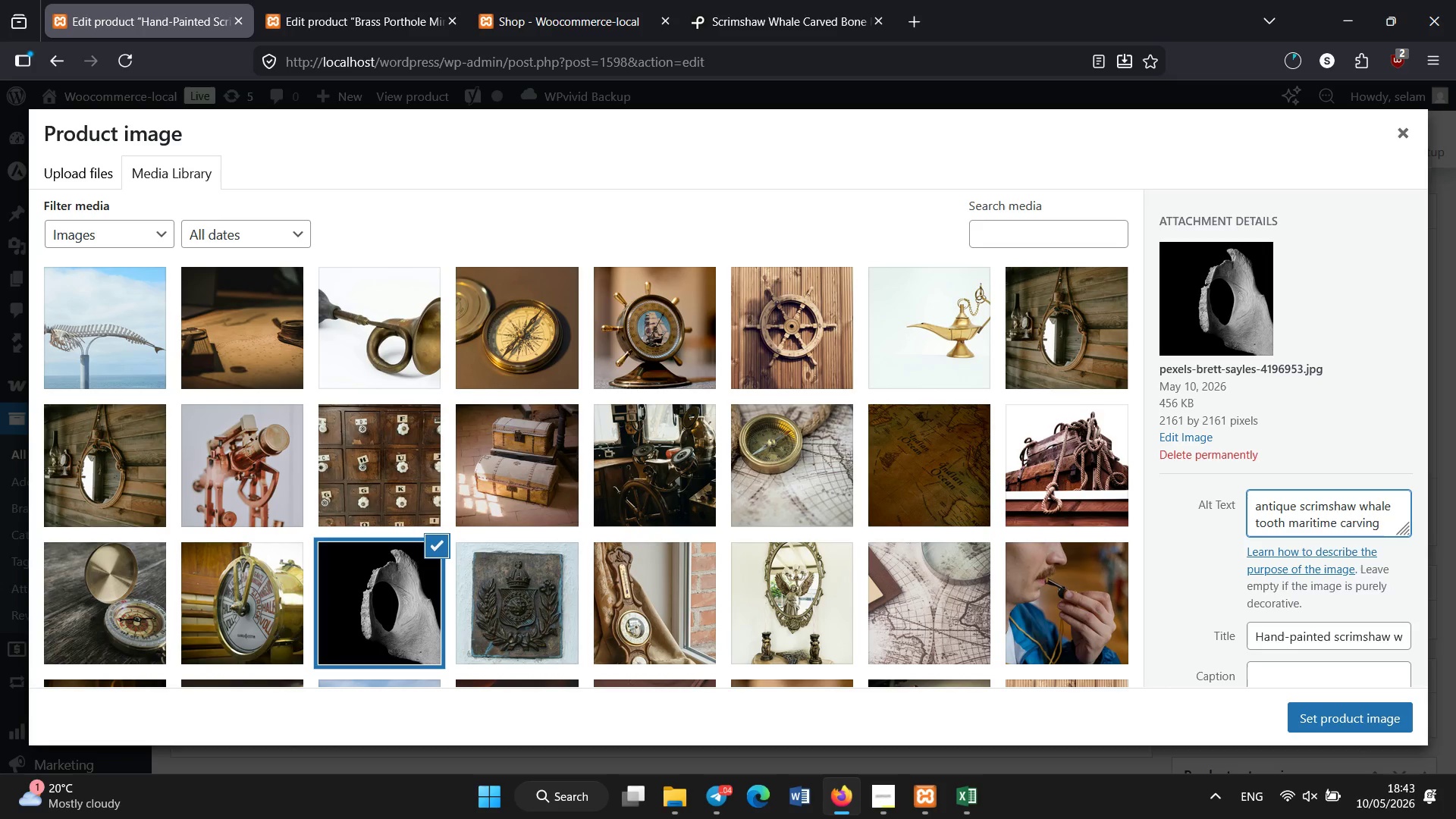 
key(Control+A)
 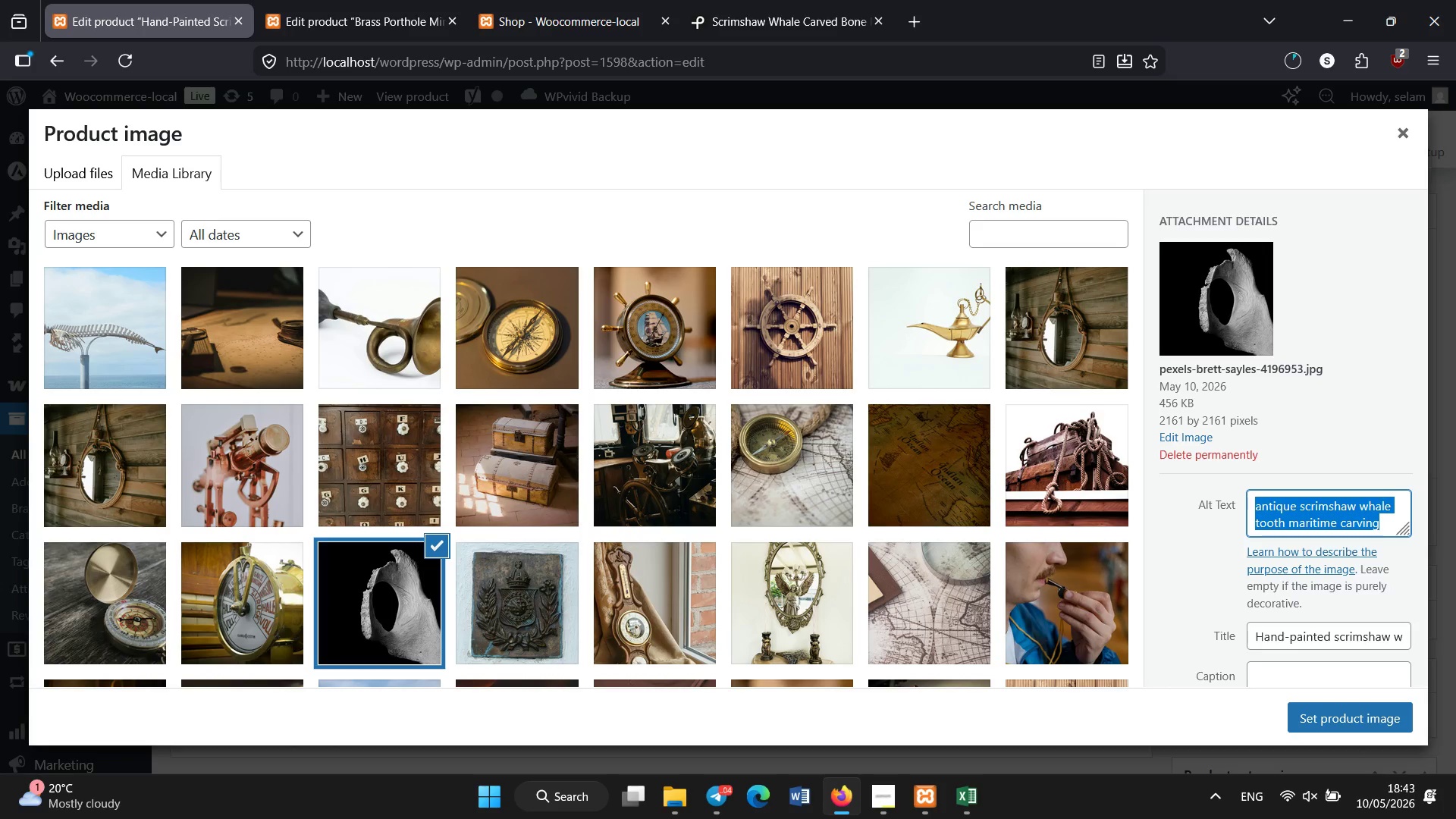 
key(Control+C)
 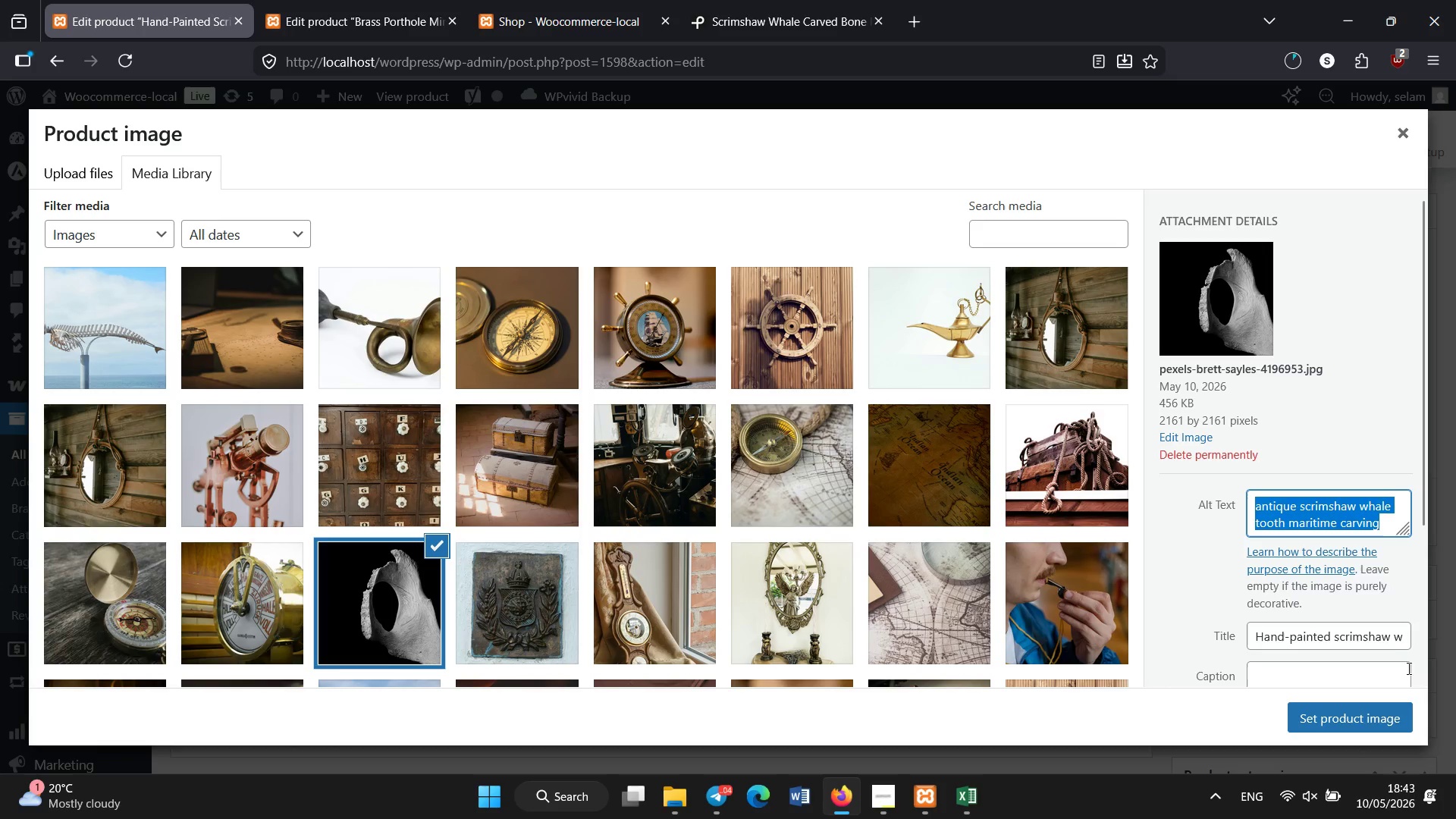 
left_click([1382, 645])
 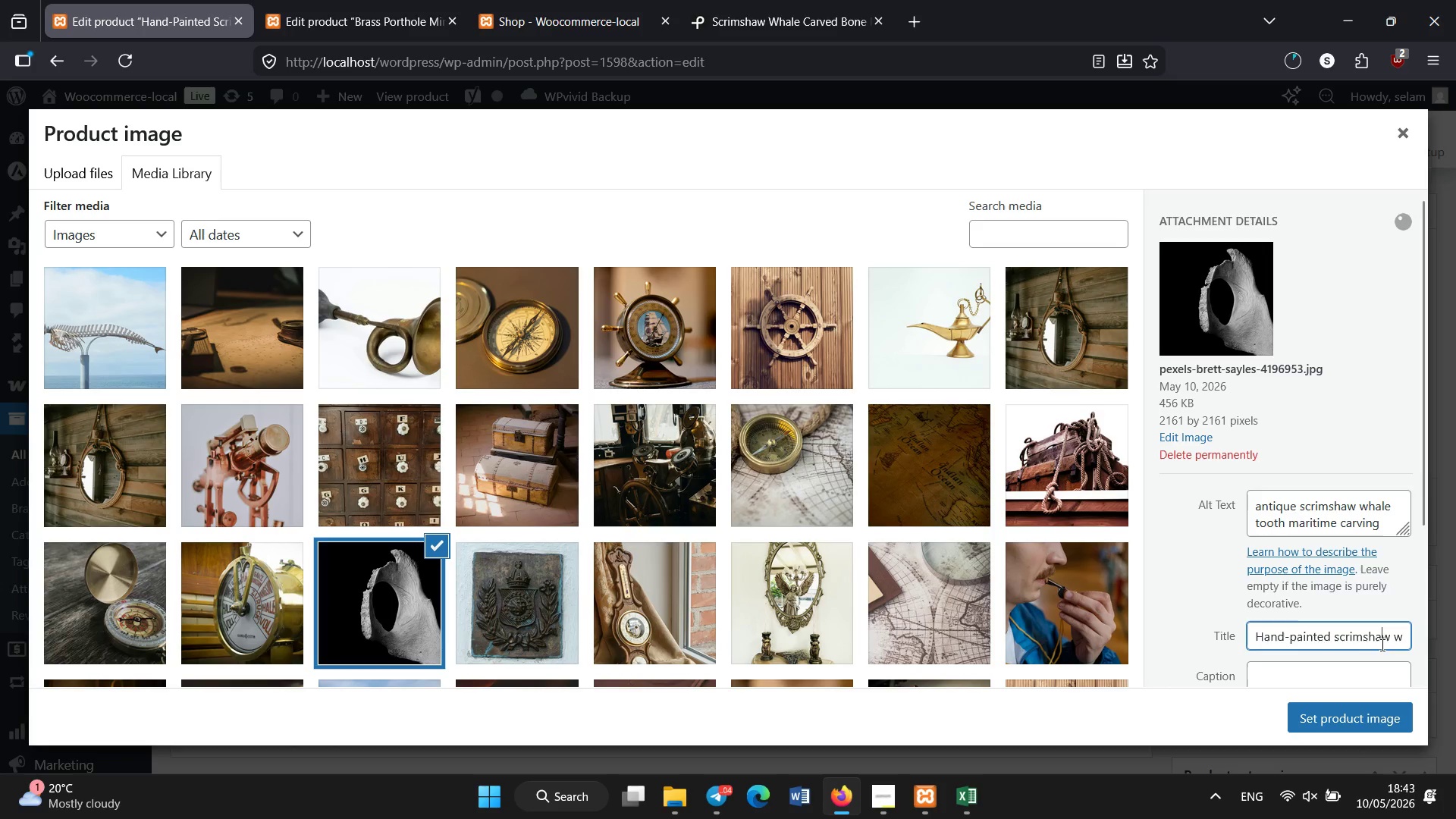 
key(Control+A)
 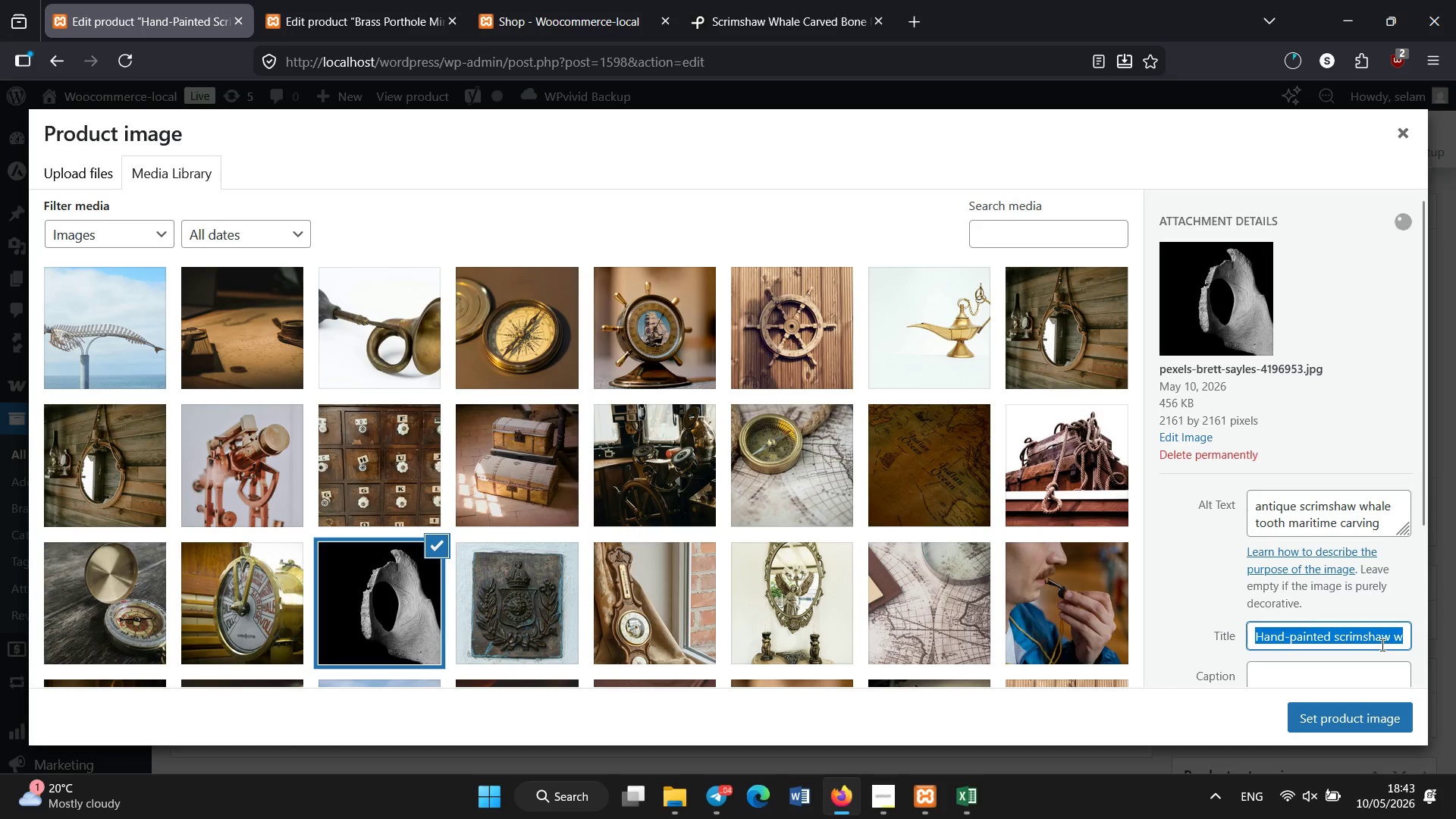 
key(Control+V)
 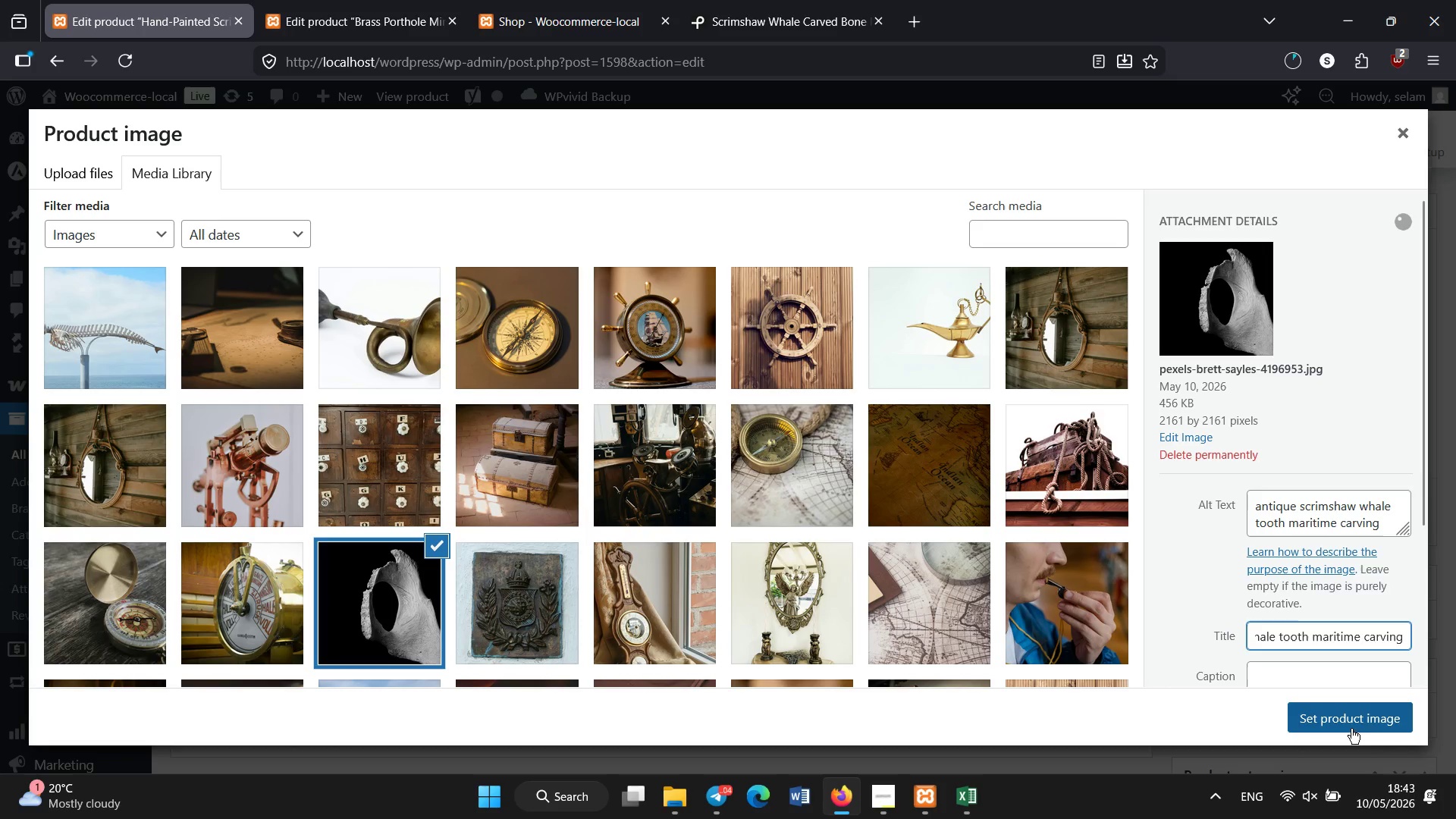 
left_click([1343, 719])
 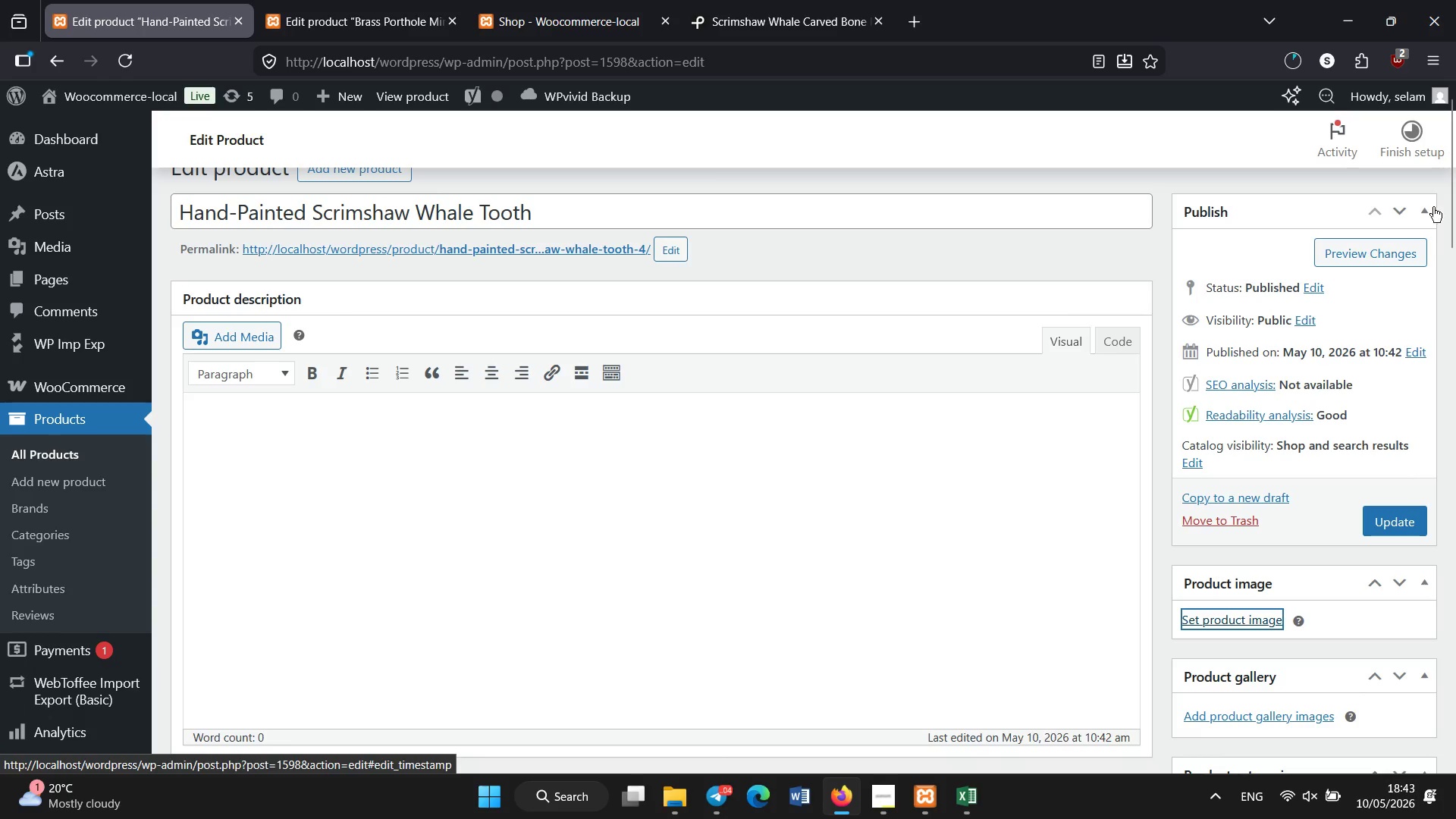 
left_click_drag(start_coordinate=[1451, 178], to_coordinate=[1455, 246])
 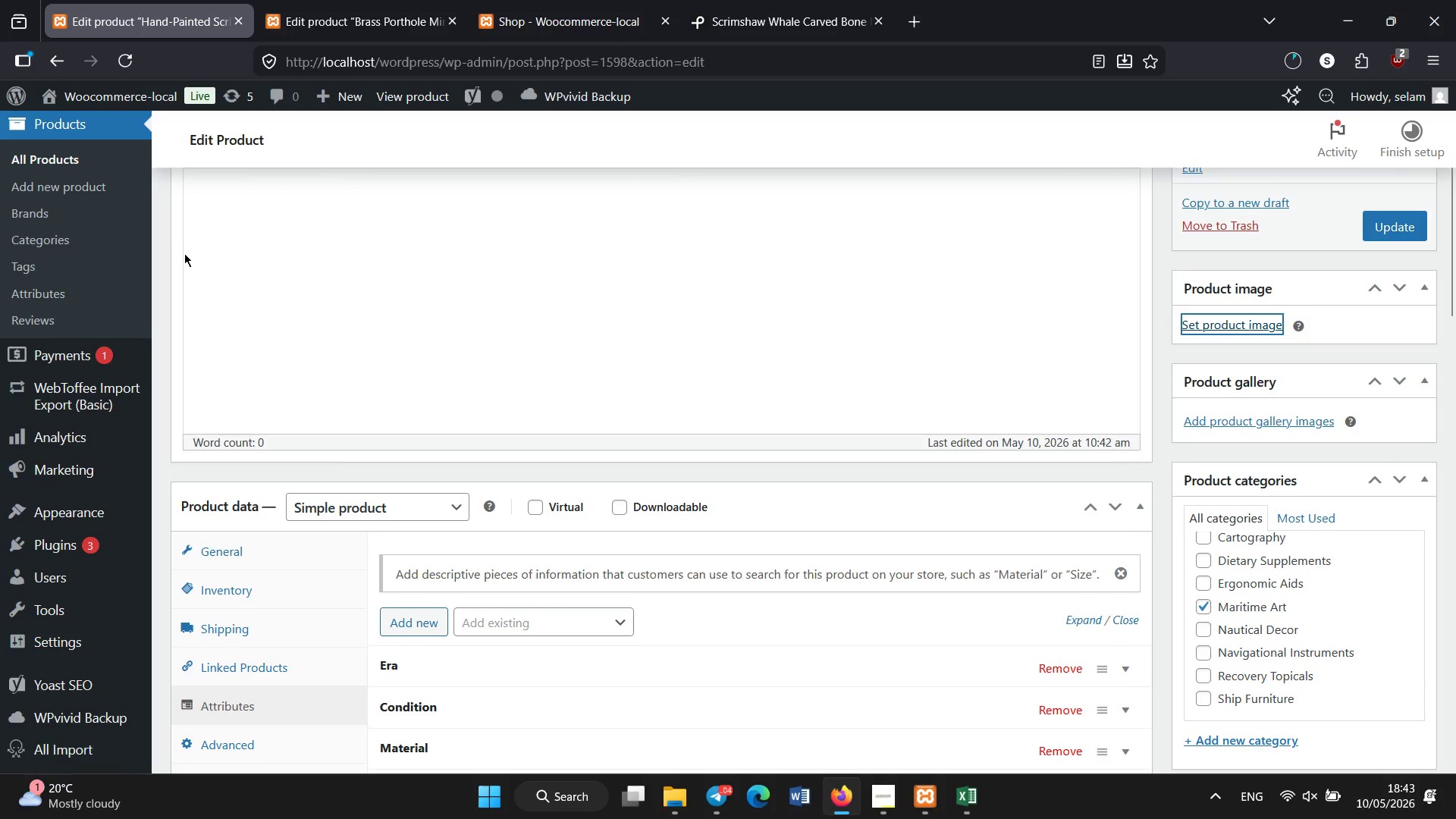 
left_click([335, 0])
 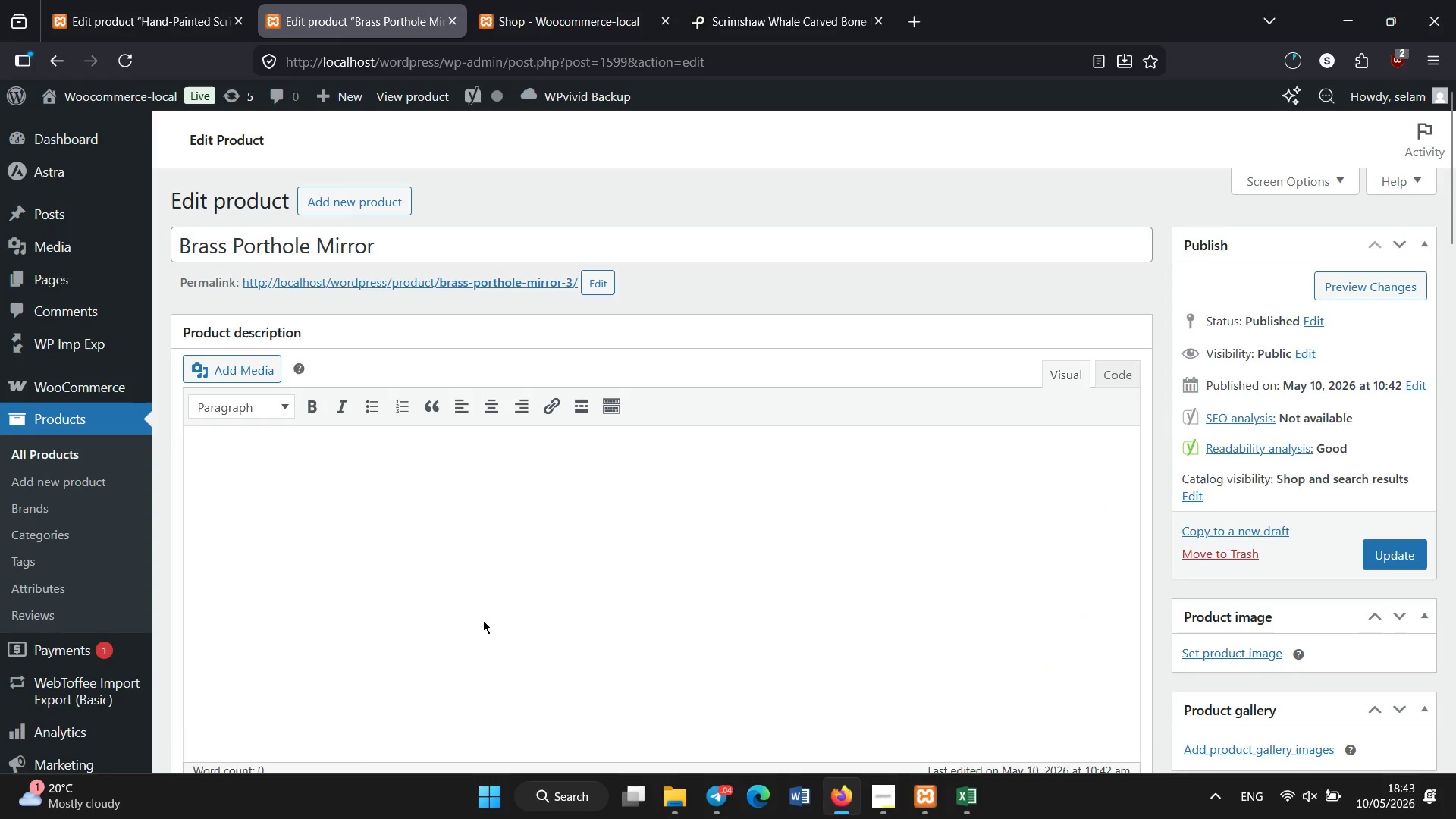 
scroll: coordinate [333, 646], scroll_direction: down, amount: 7.0
 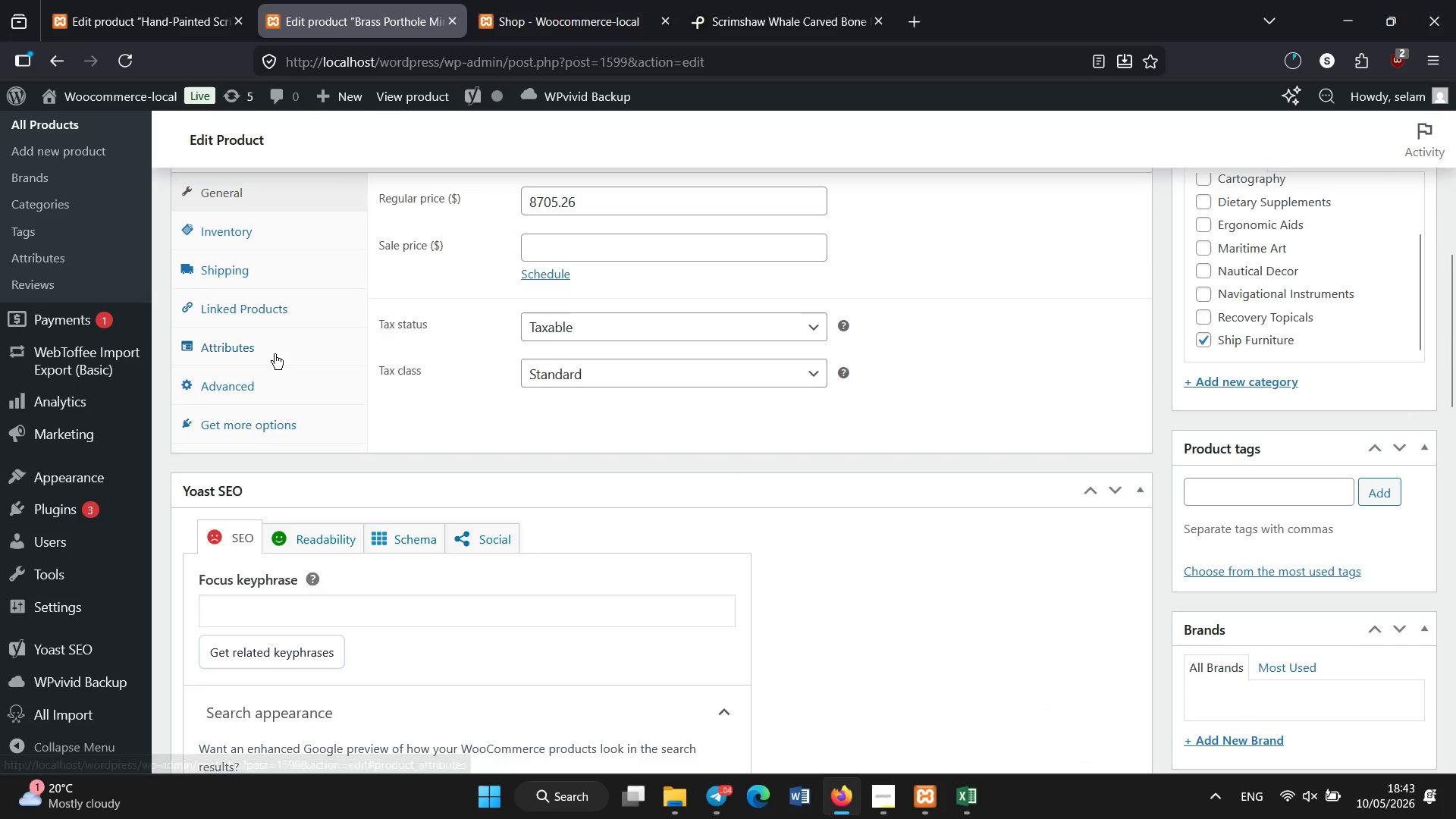 
left_click([275, 352])
 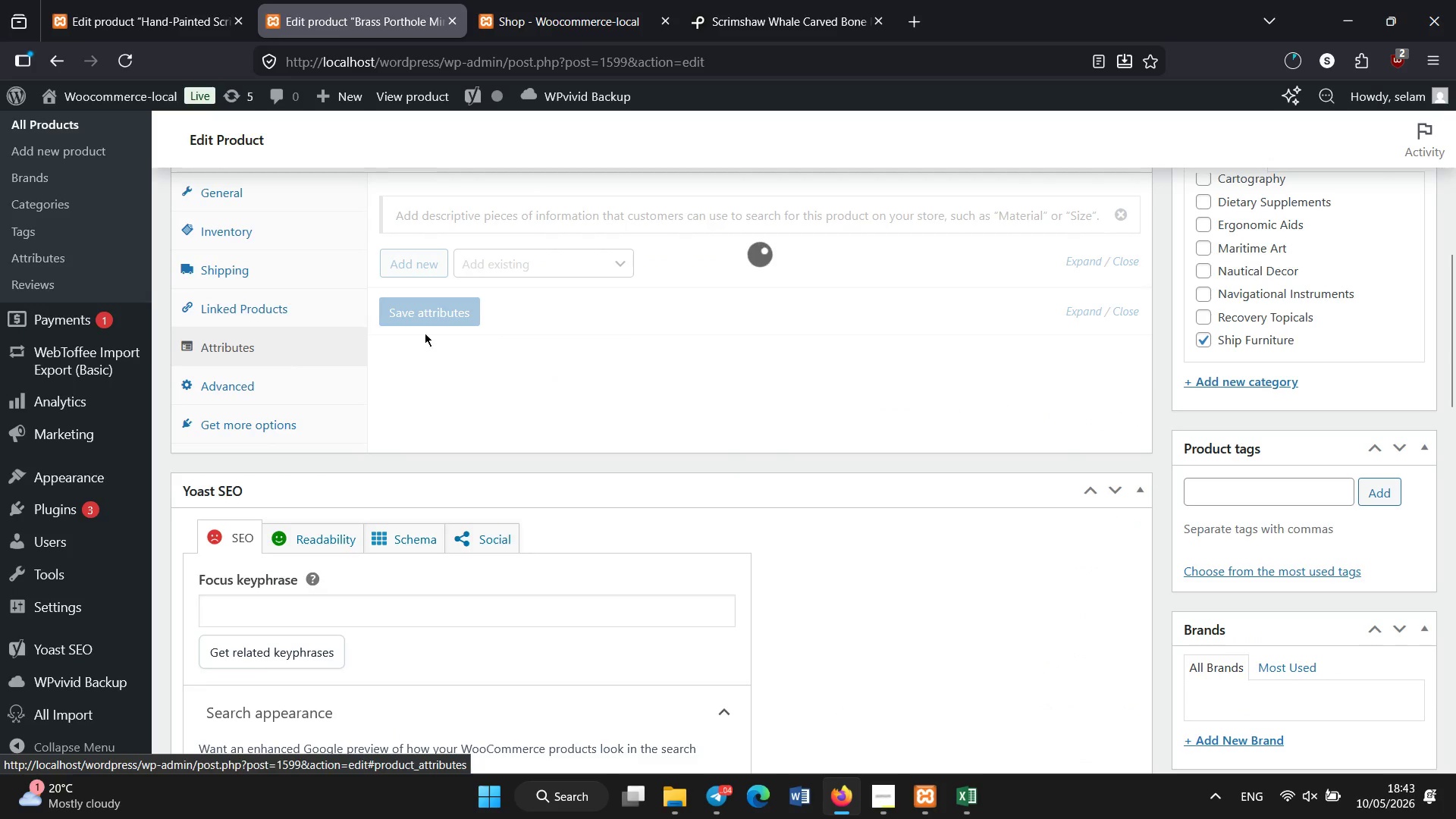 
mouse_move([565, 334])
 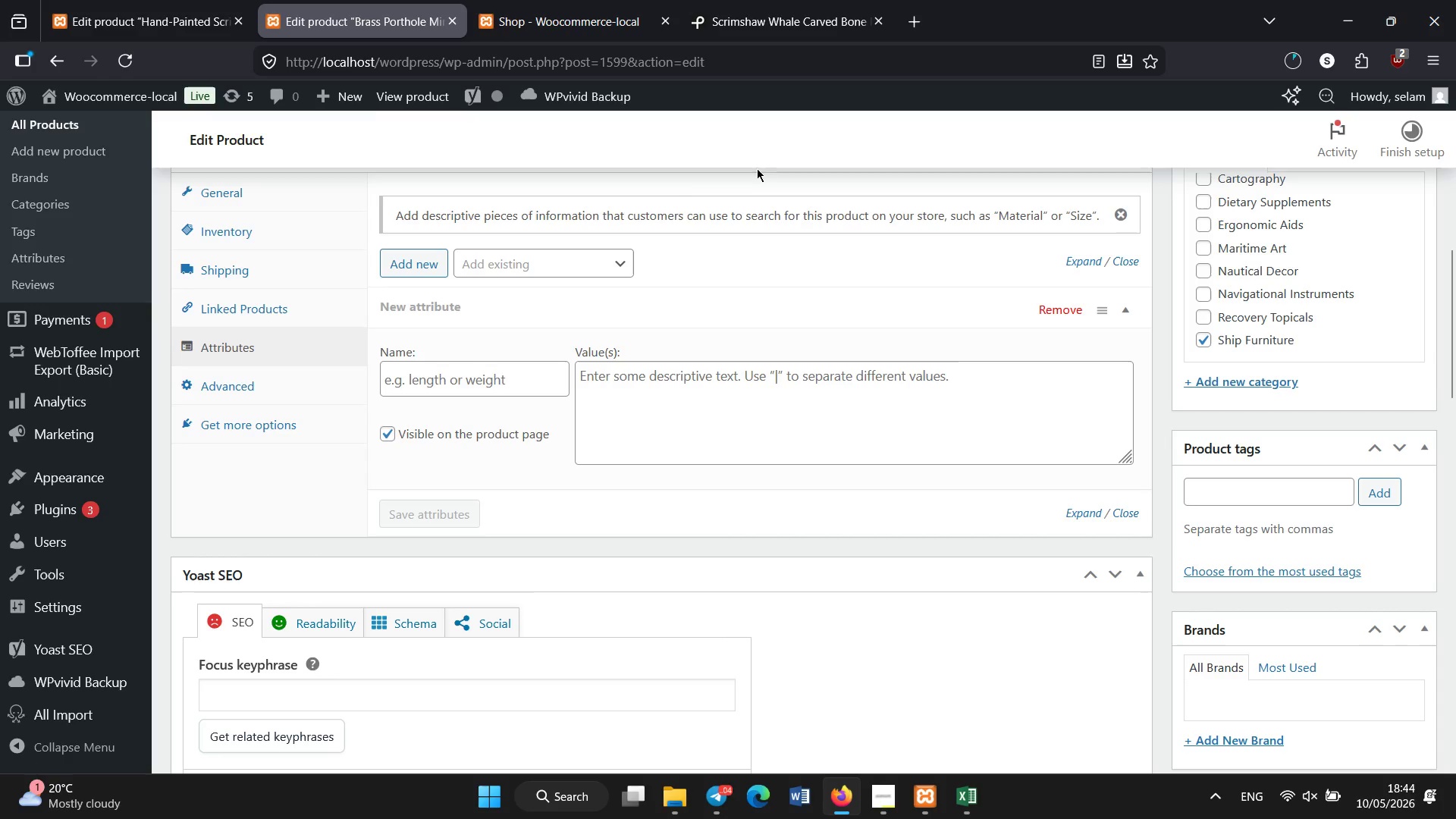 
left_click([561, 263])
 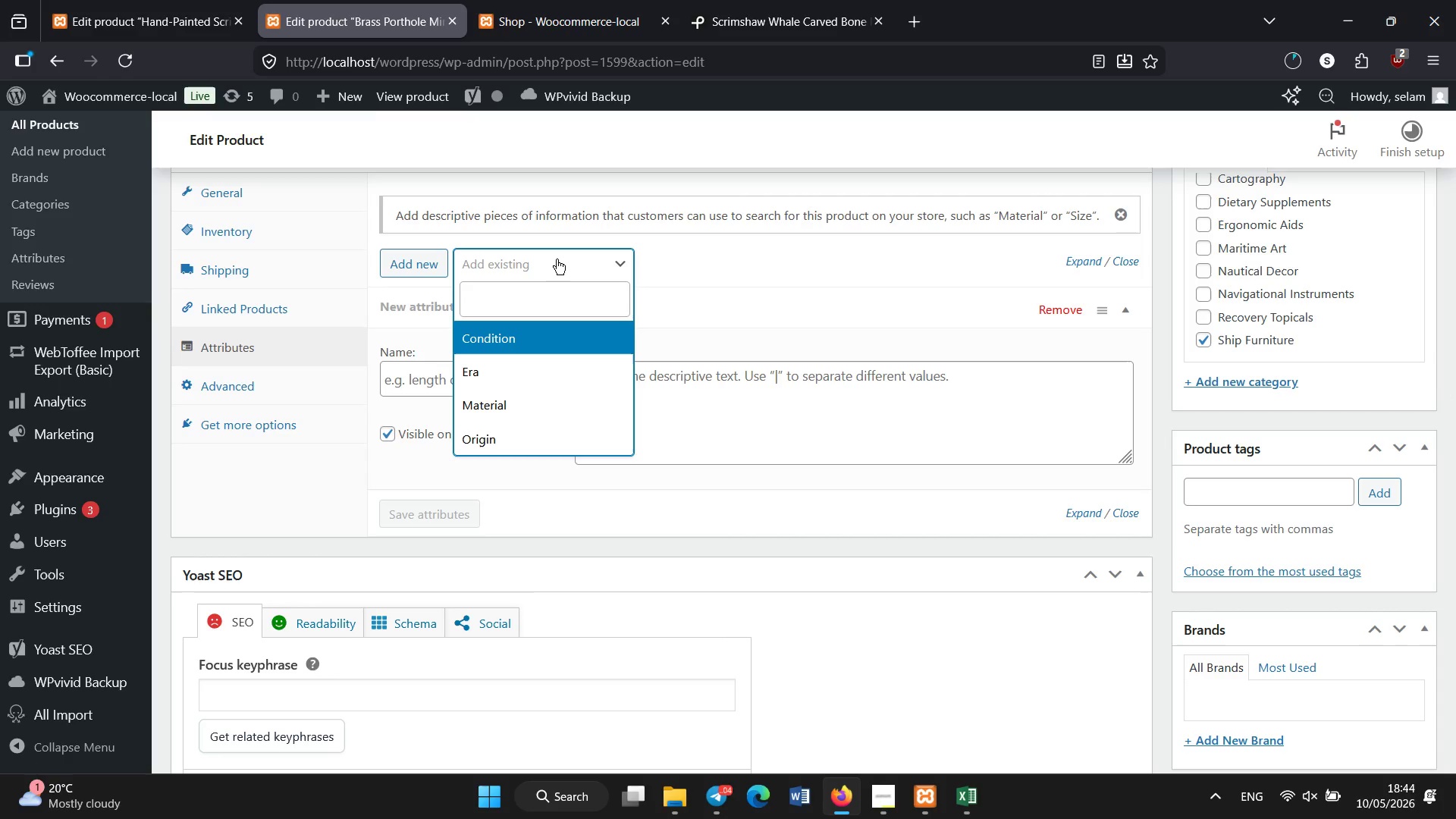 
wait(12.42)
 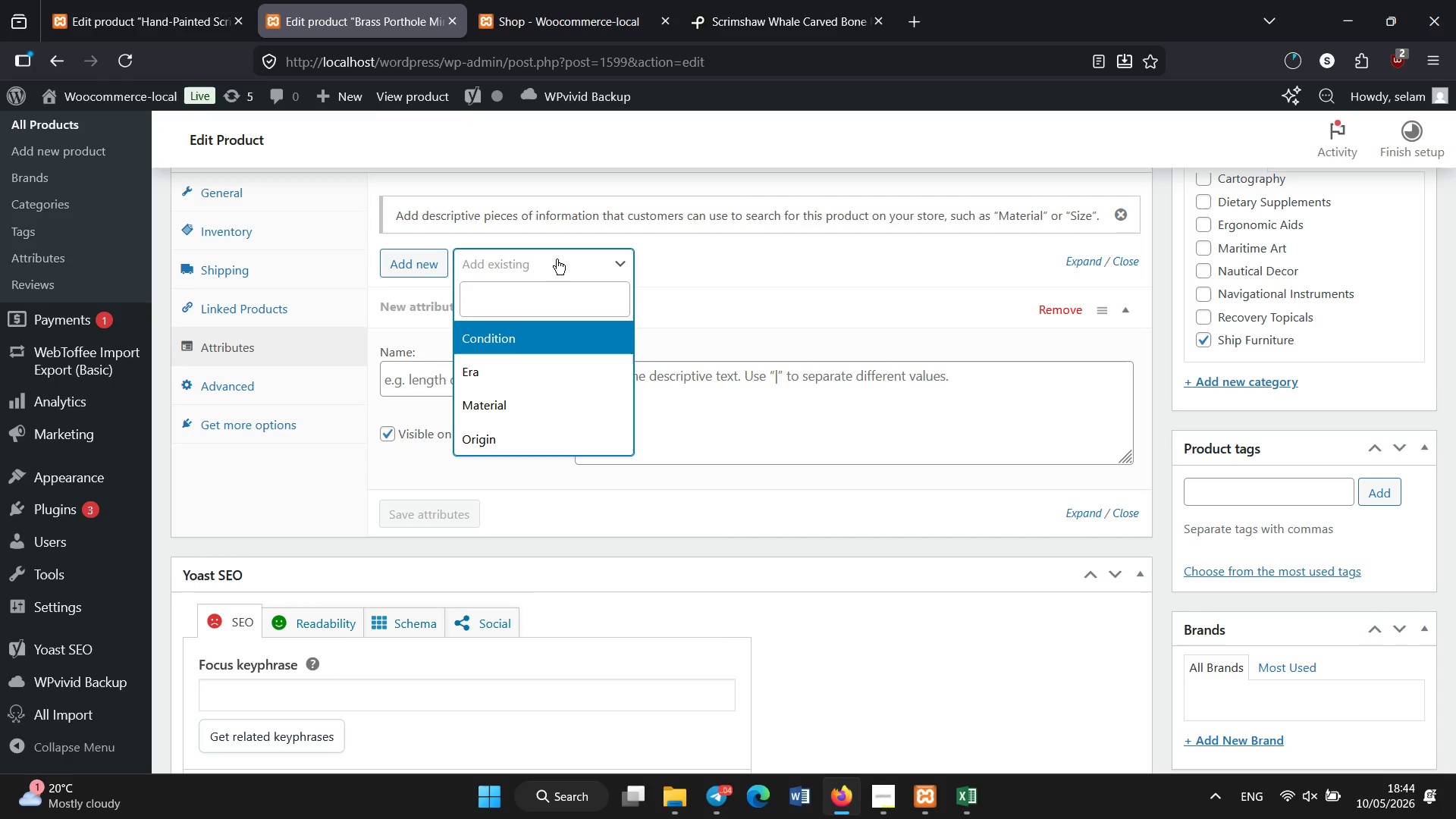 
left_click([505, 363])
 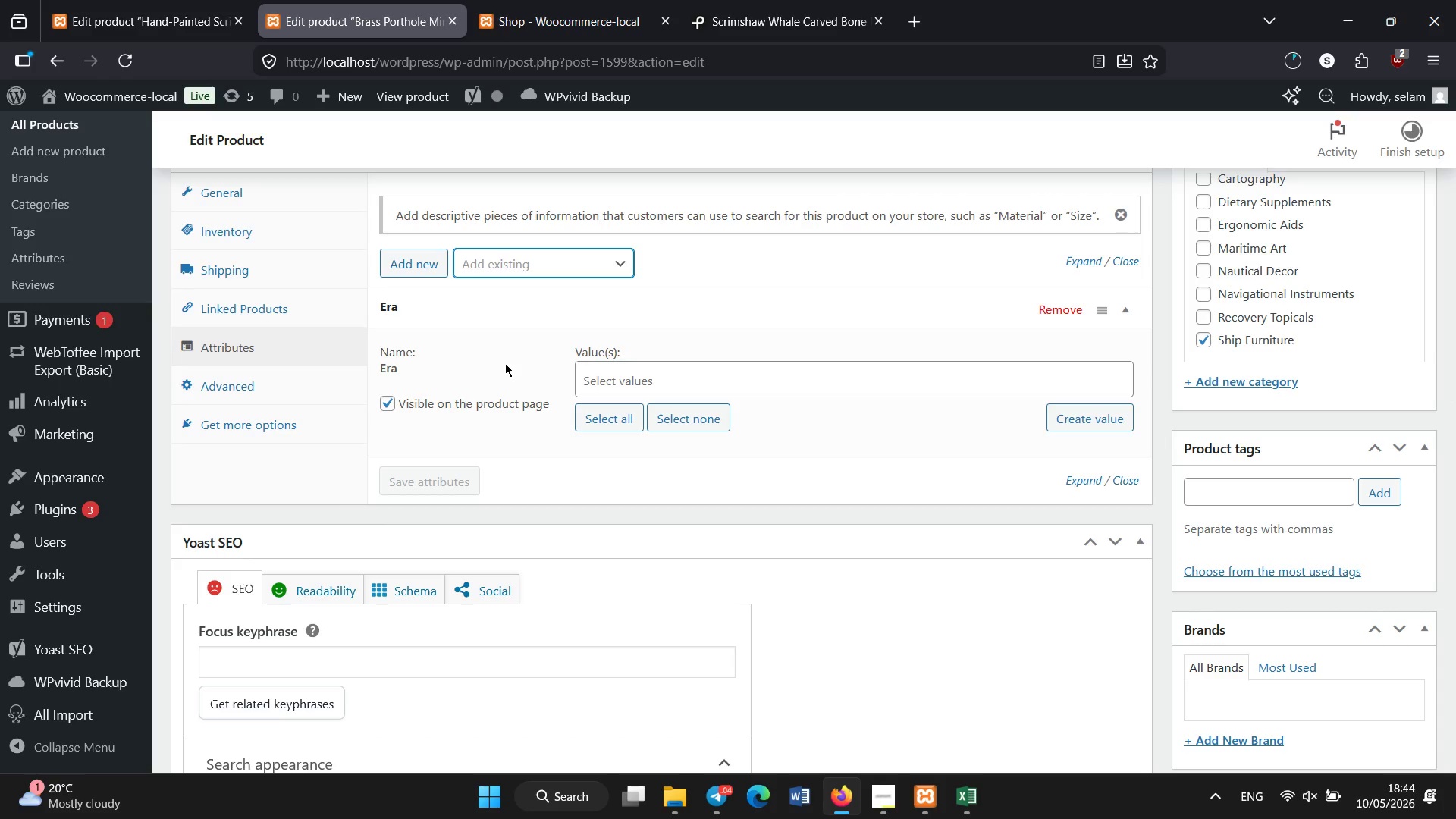 
wait(12.7)
 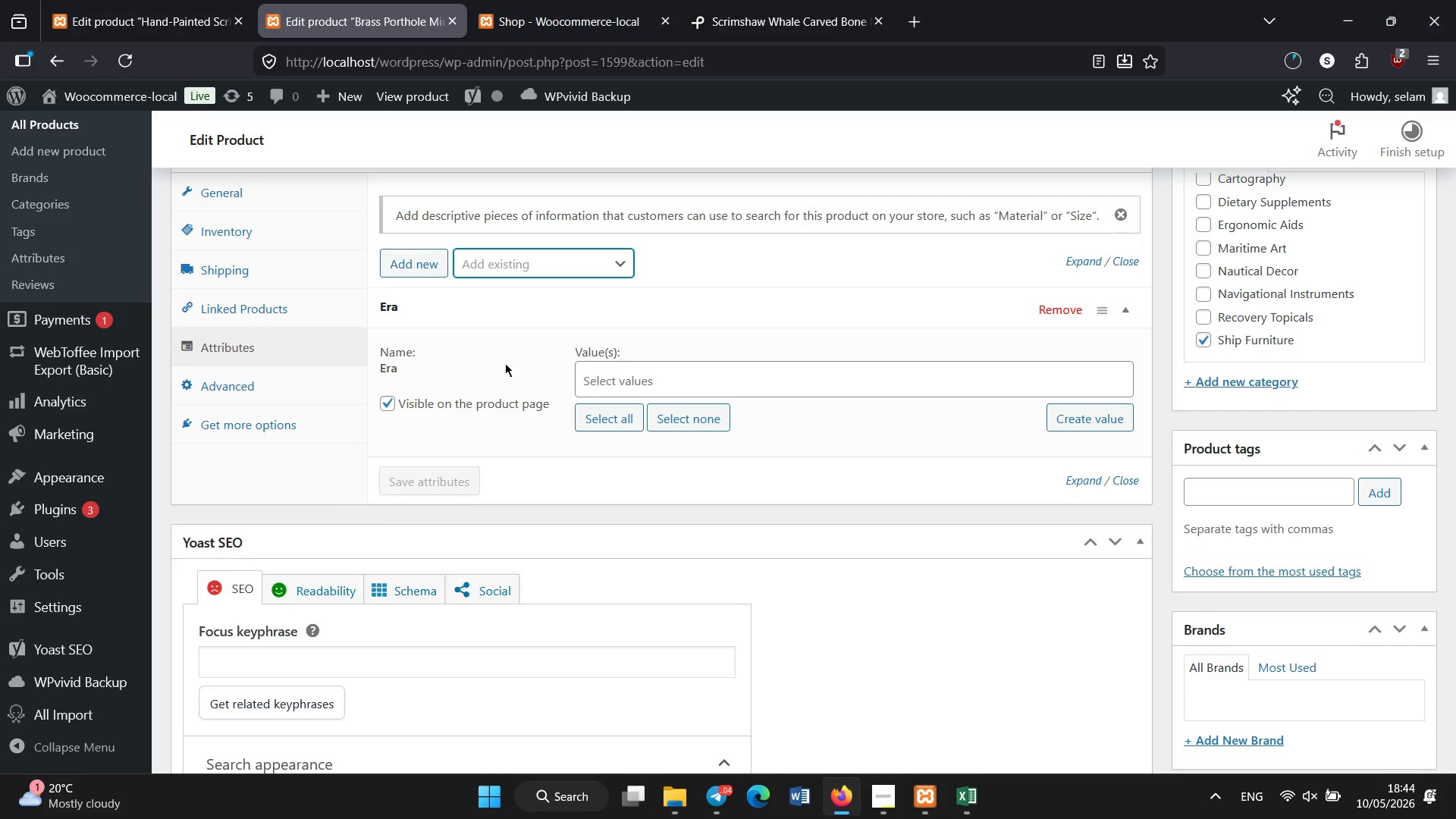 
left_click([536, 269])
 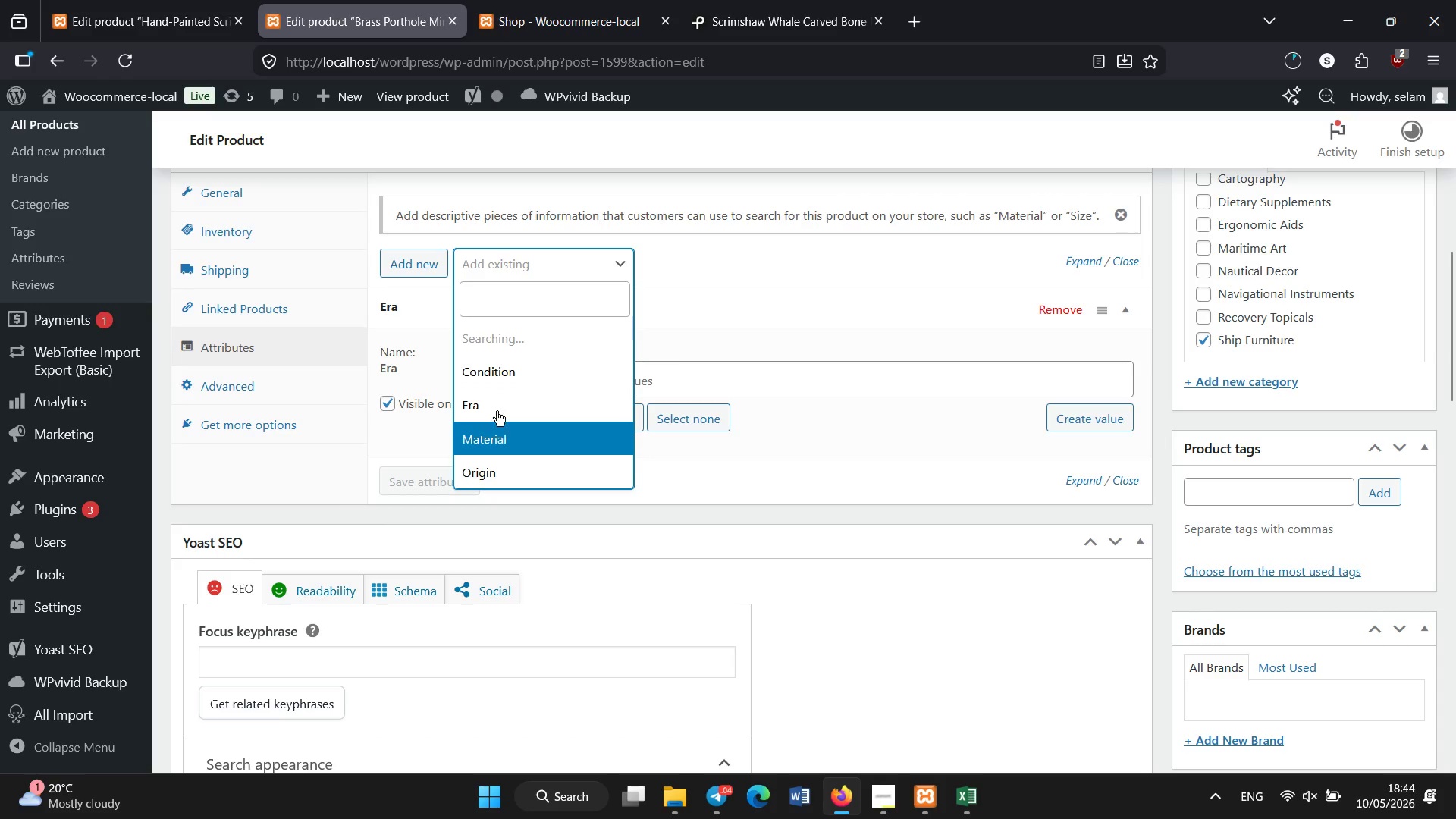 
left_click([507, 377])
 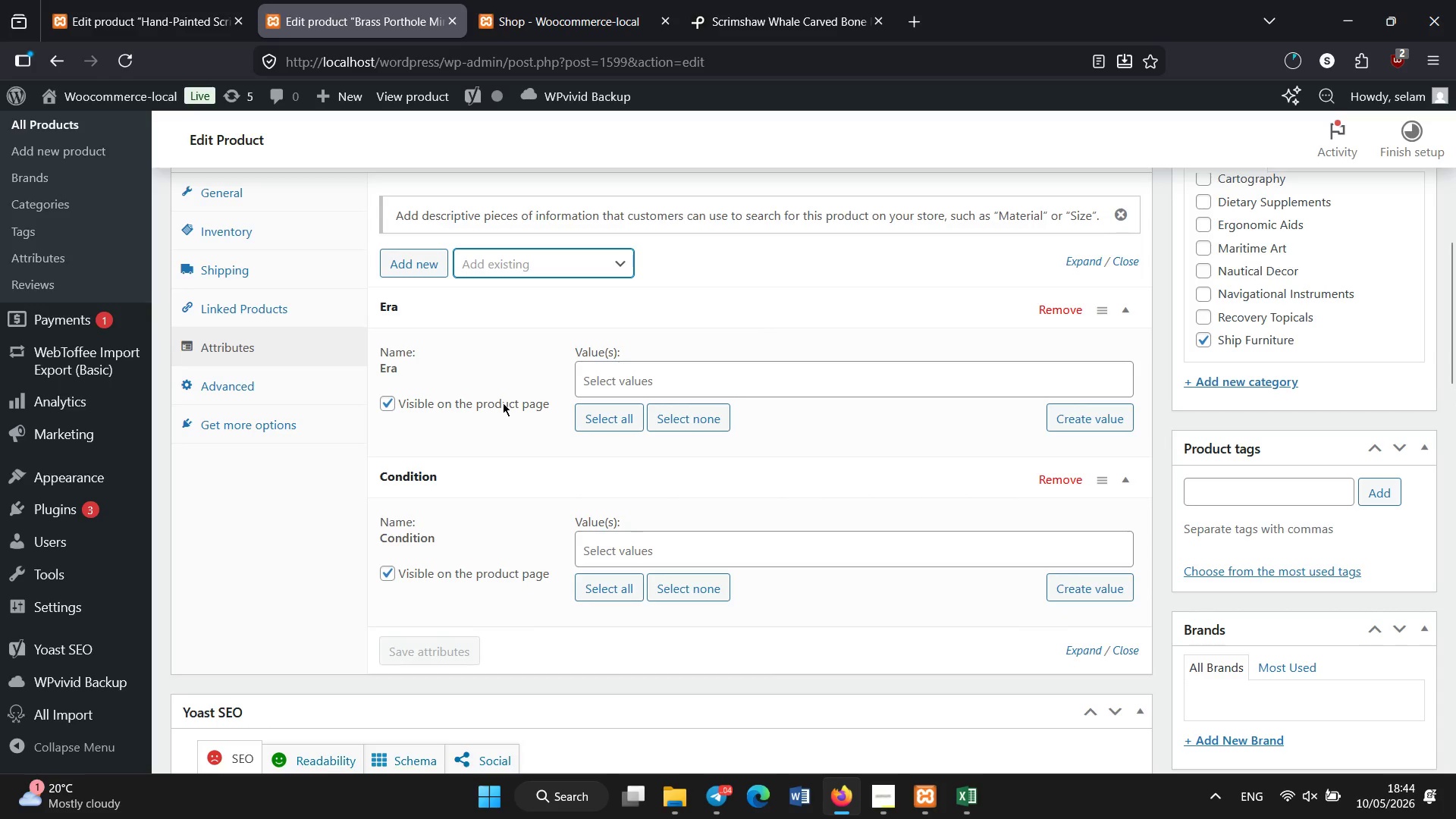 
wait(7.09)
 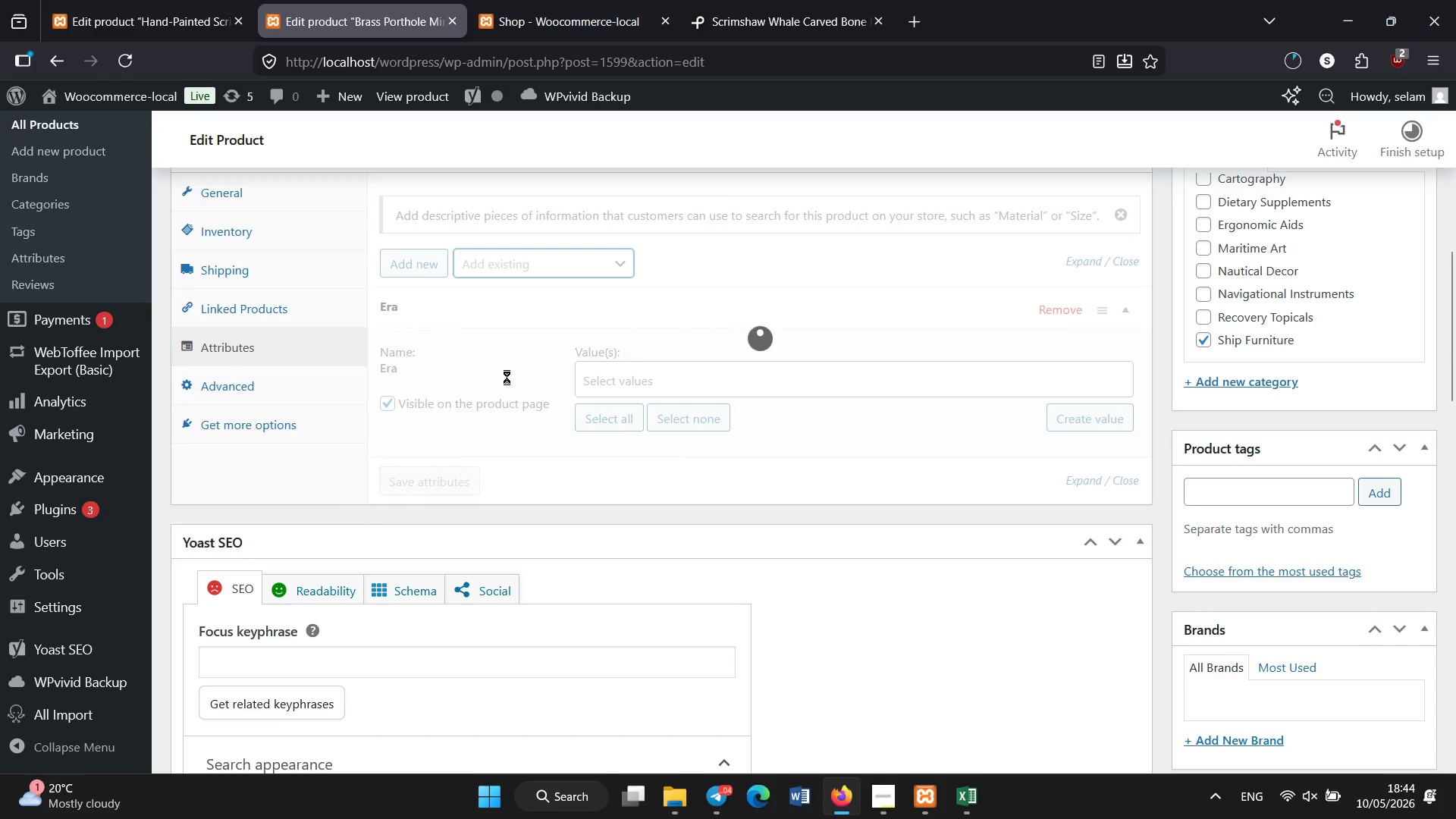 
left_click([516, 453])
 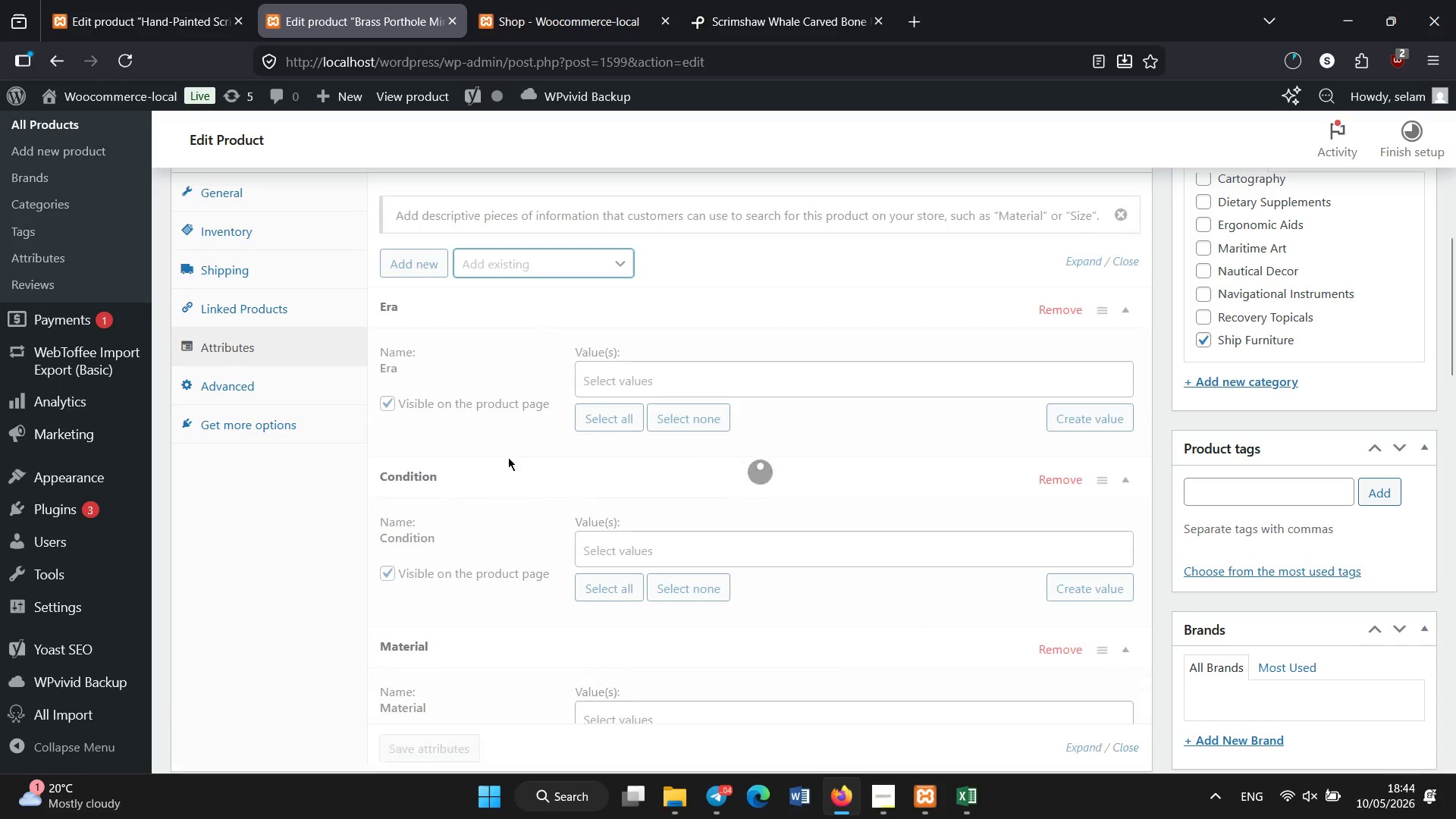 
wait(6.89)
 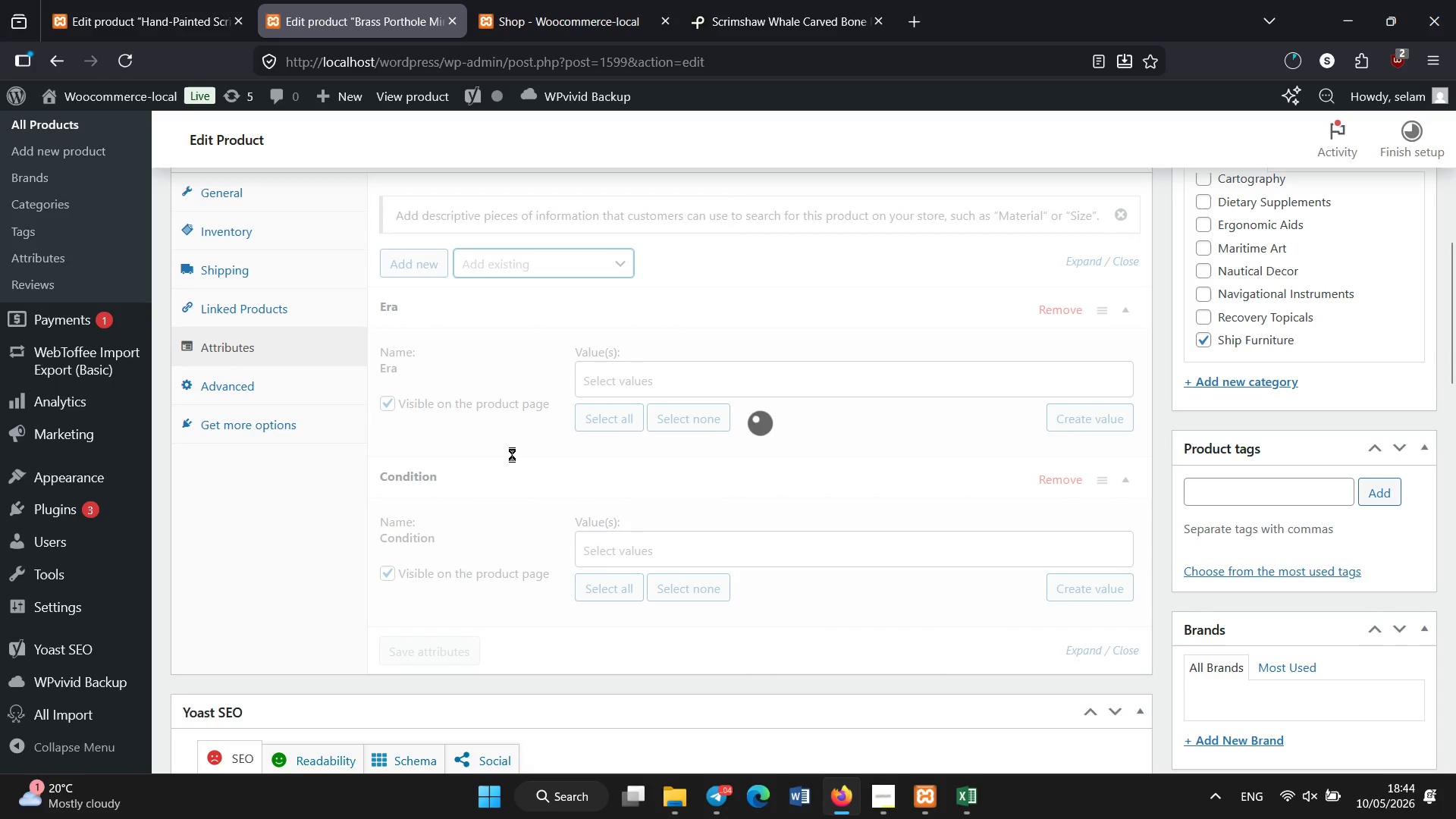 
left_click([497, 257])
 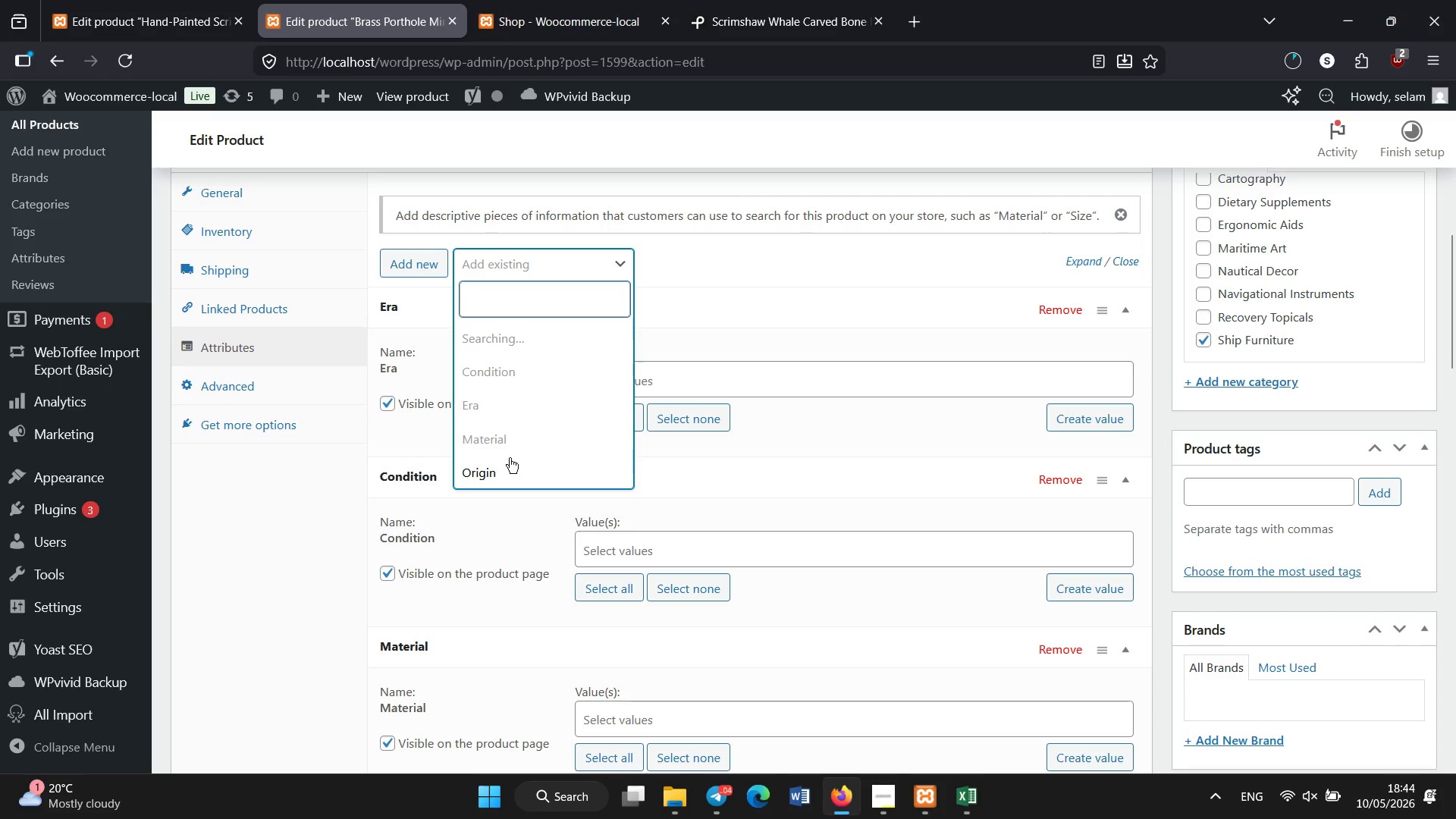 
left_click([497, 478])
 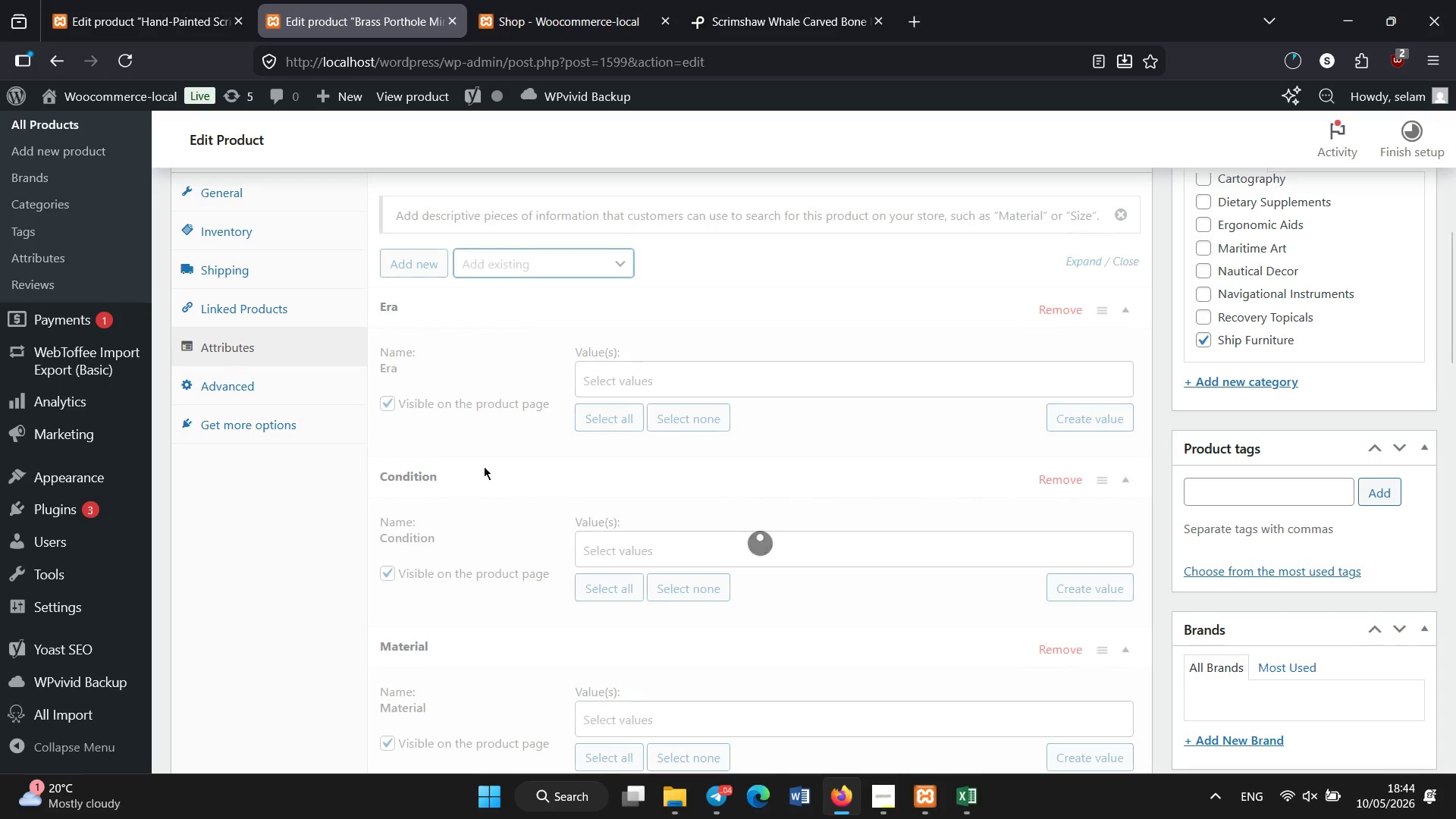 
wait(6.89)
 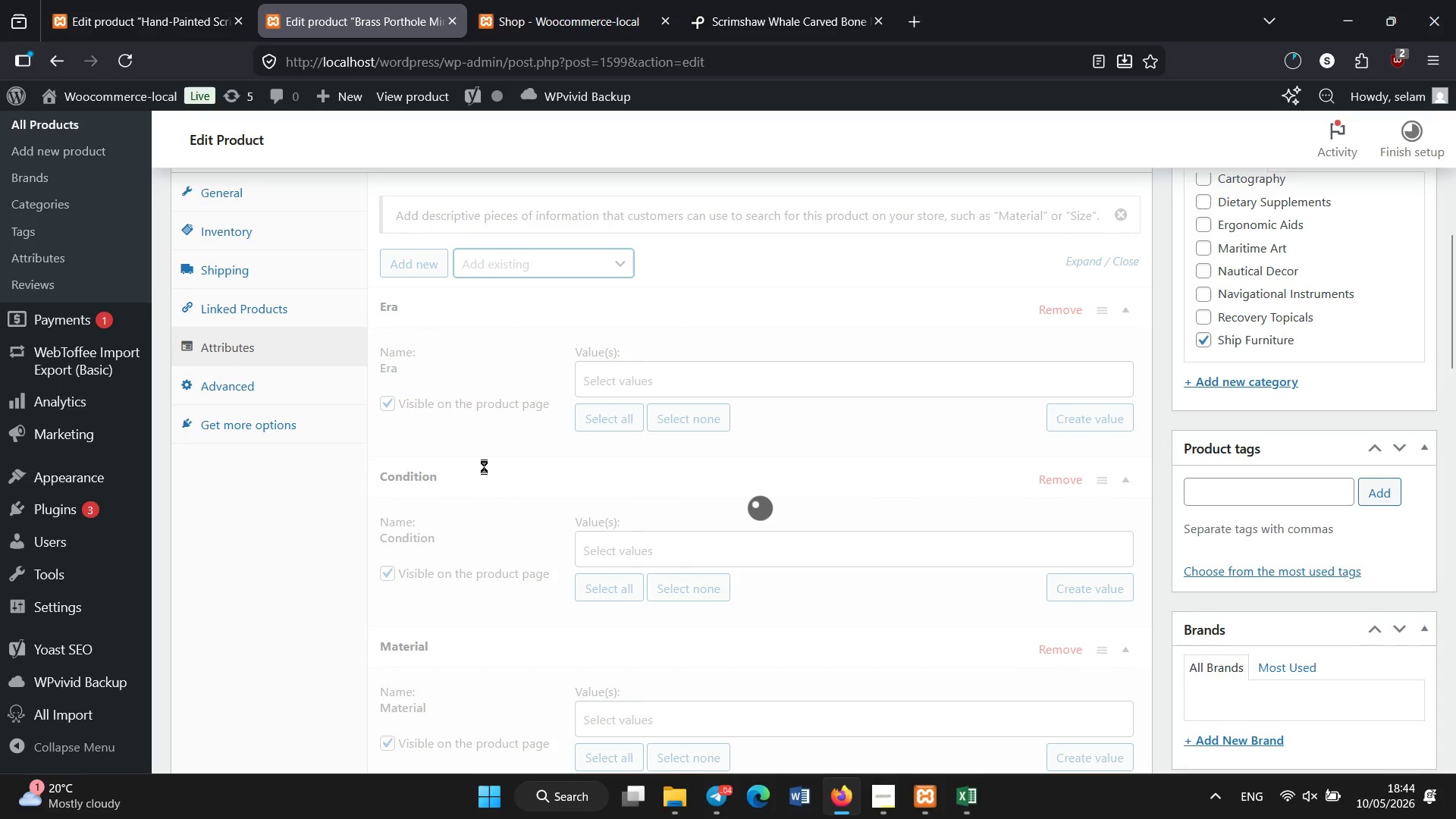 
left_click([621, 373])
 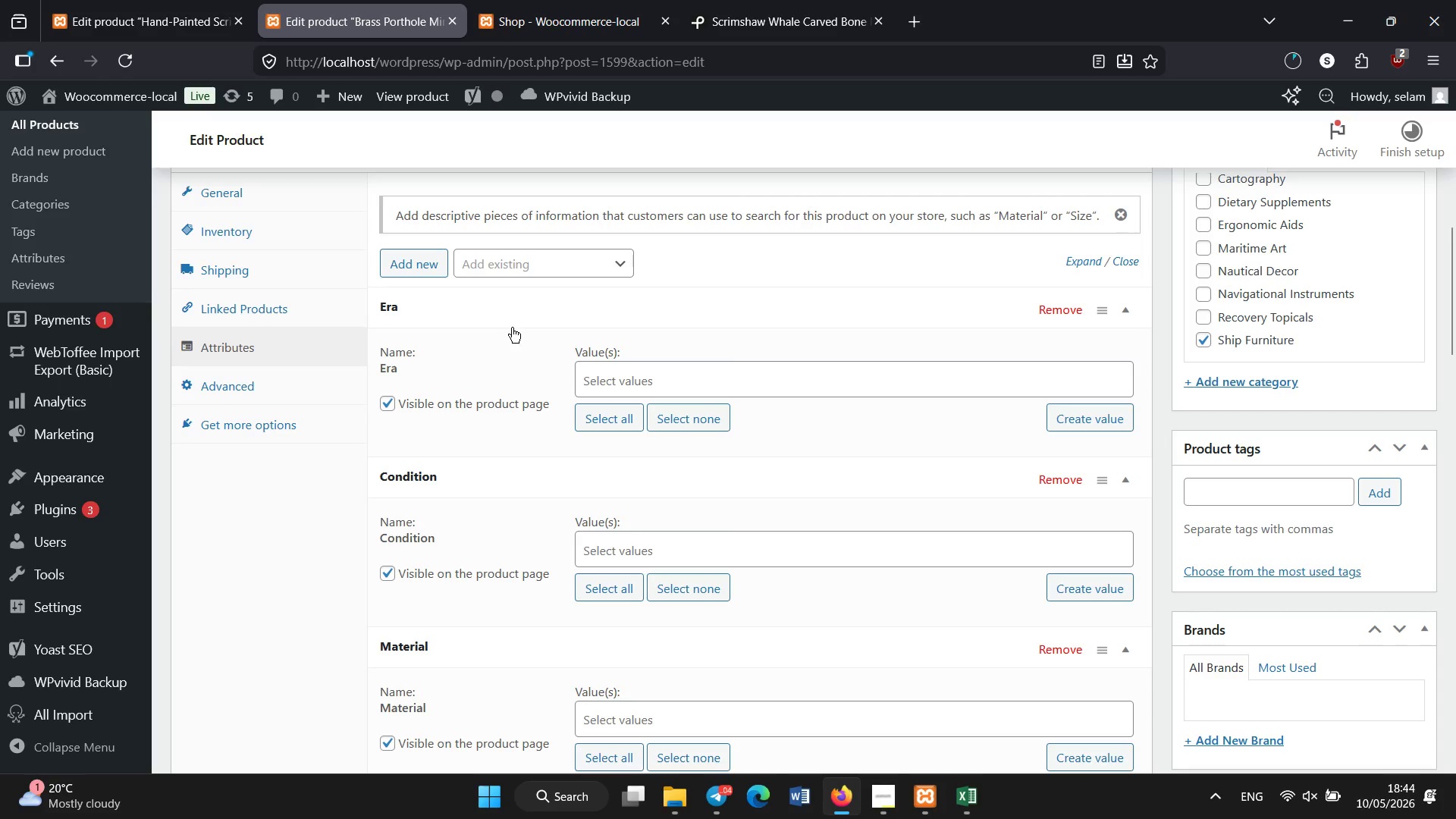 
wait(7.39)
 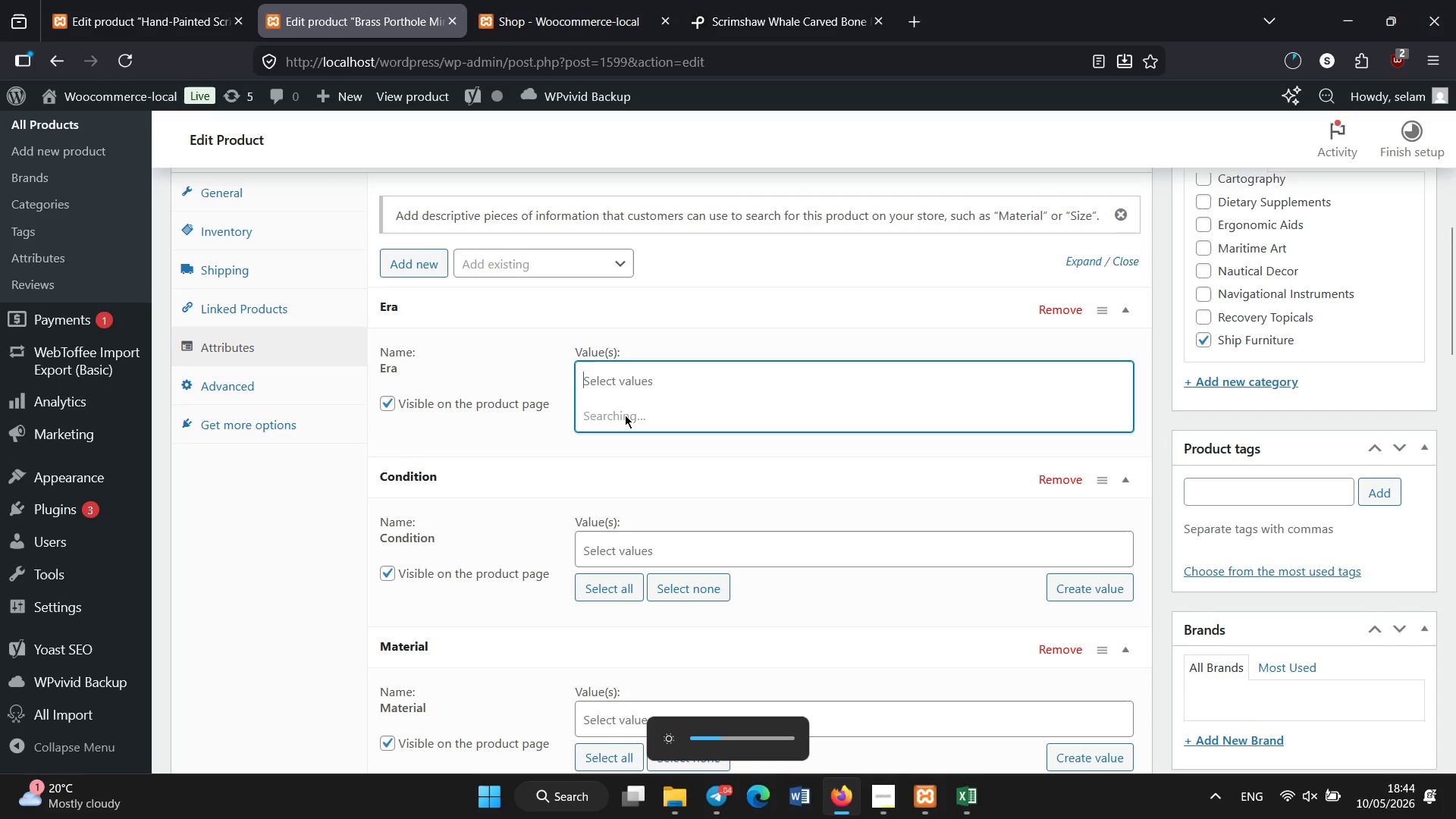 
left_click([206, 240])
 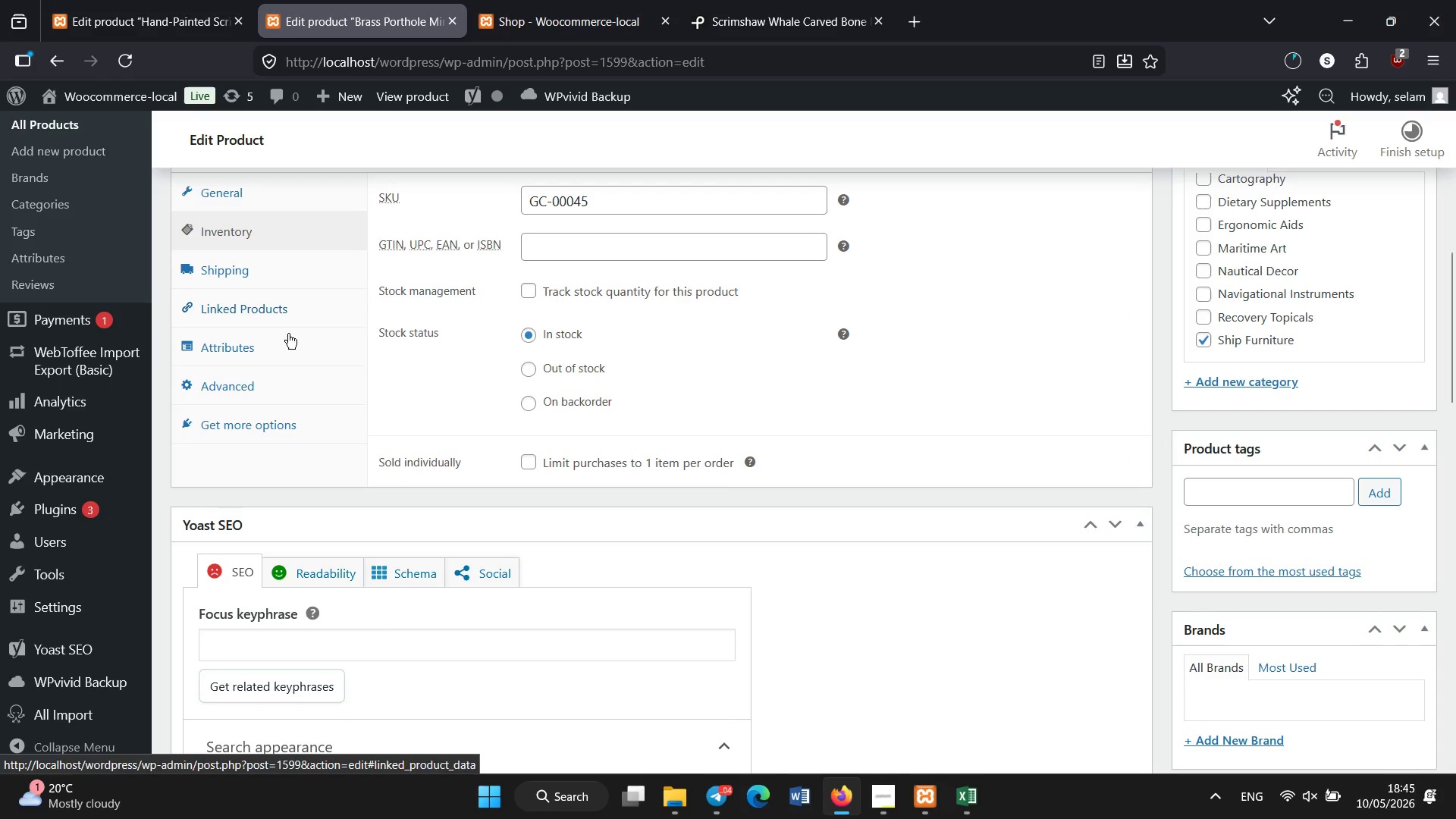 
left_click([259, 362])
 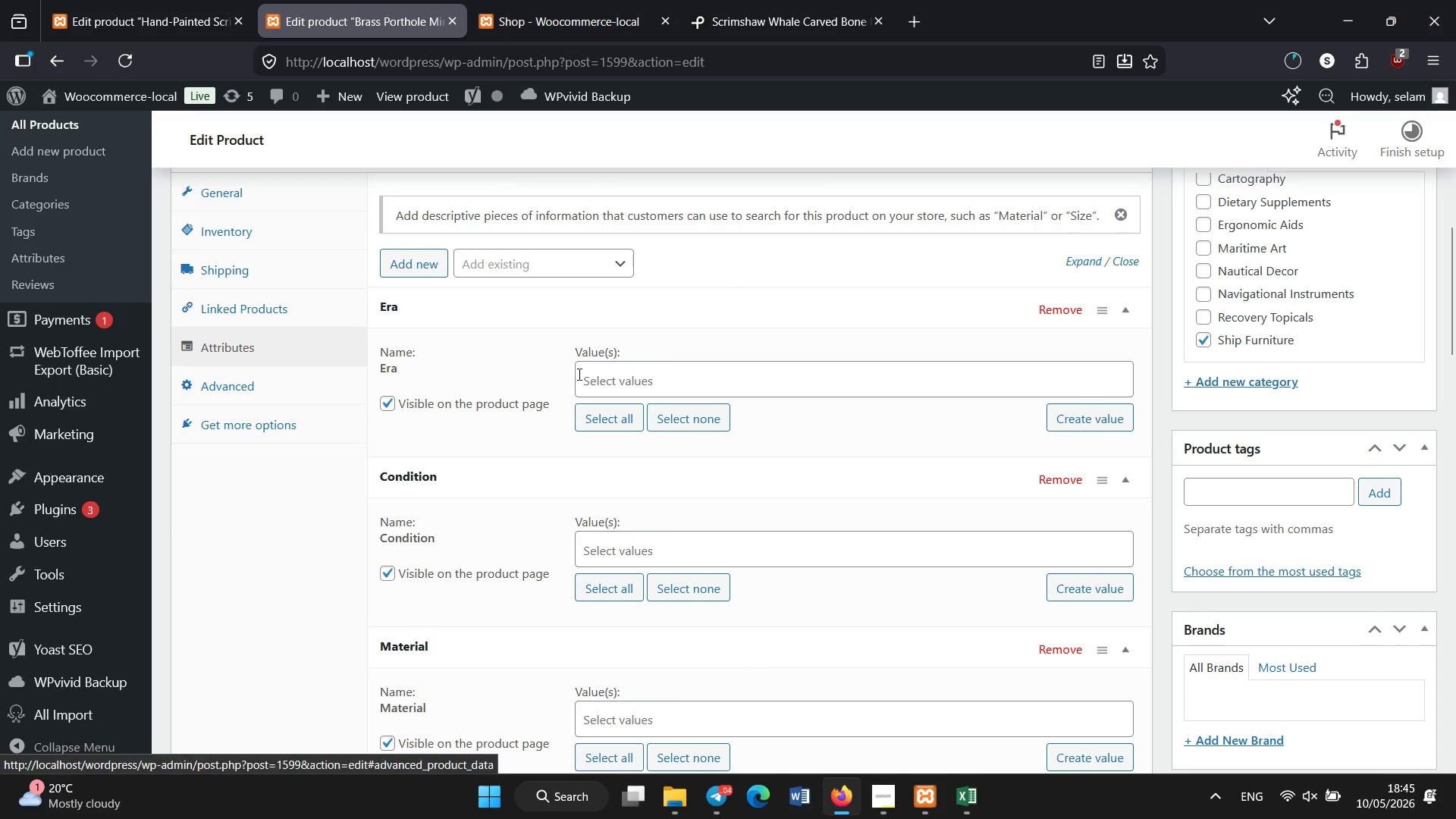 
left_click([623, 388])
 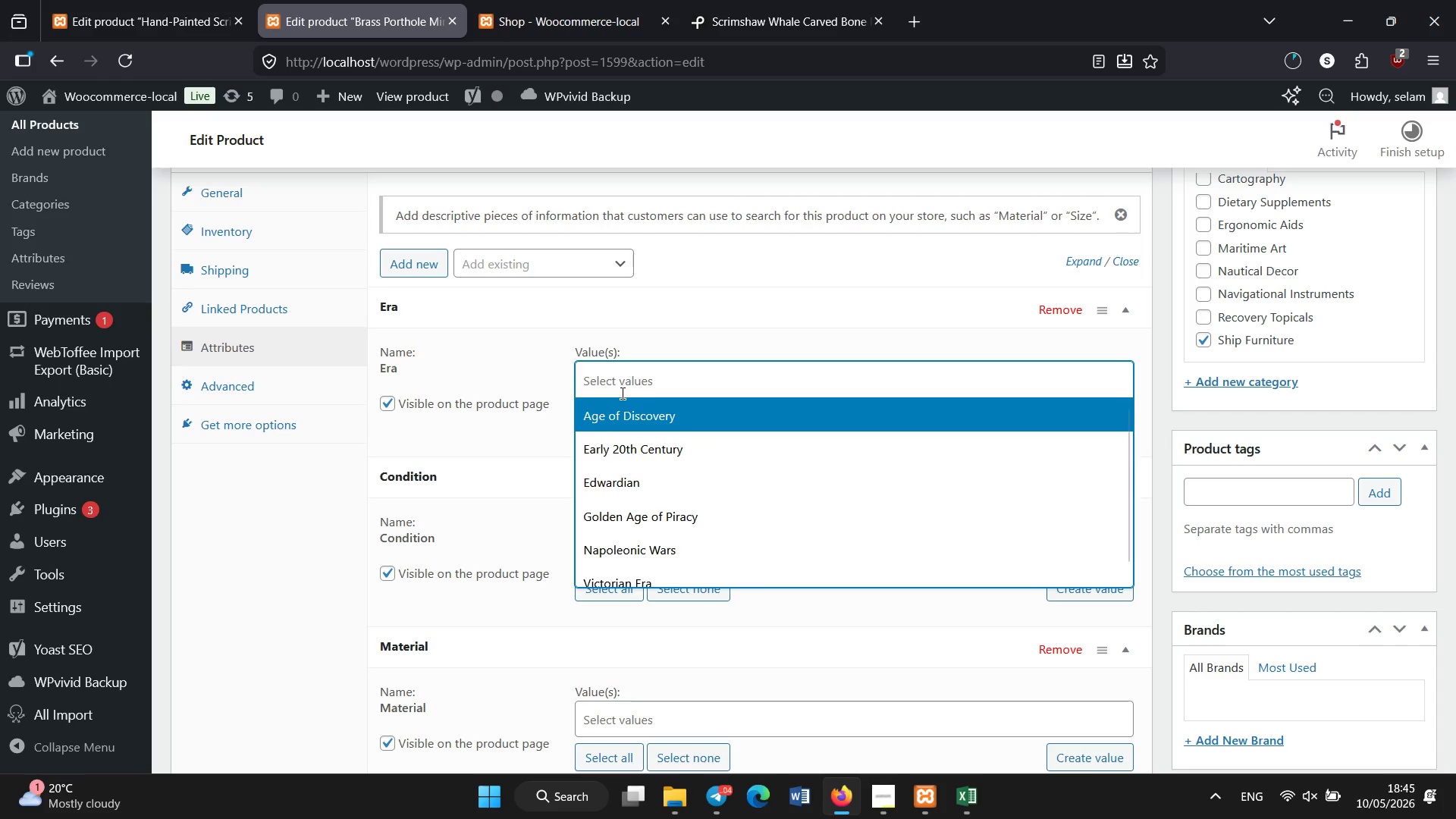 
left_click([629, 426])
 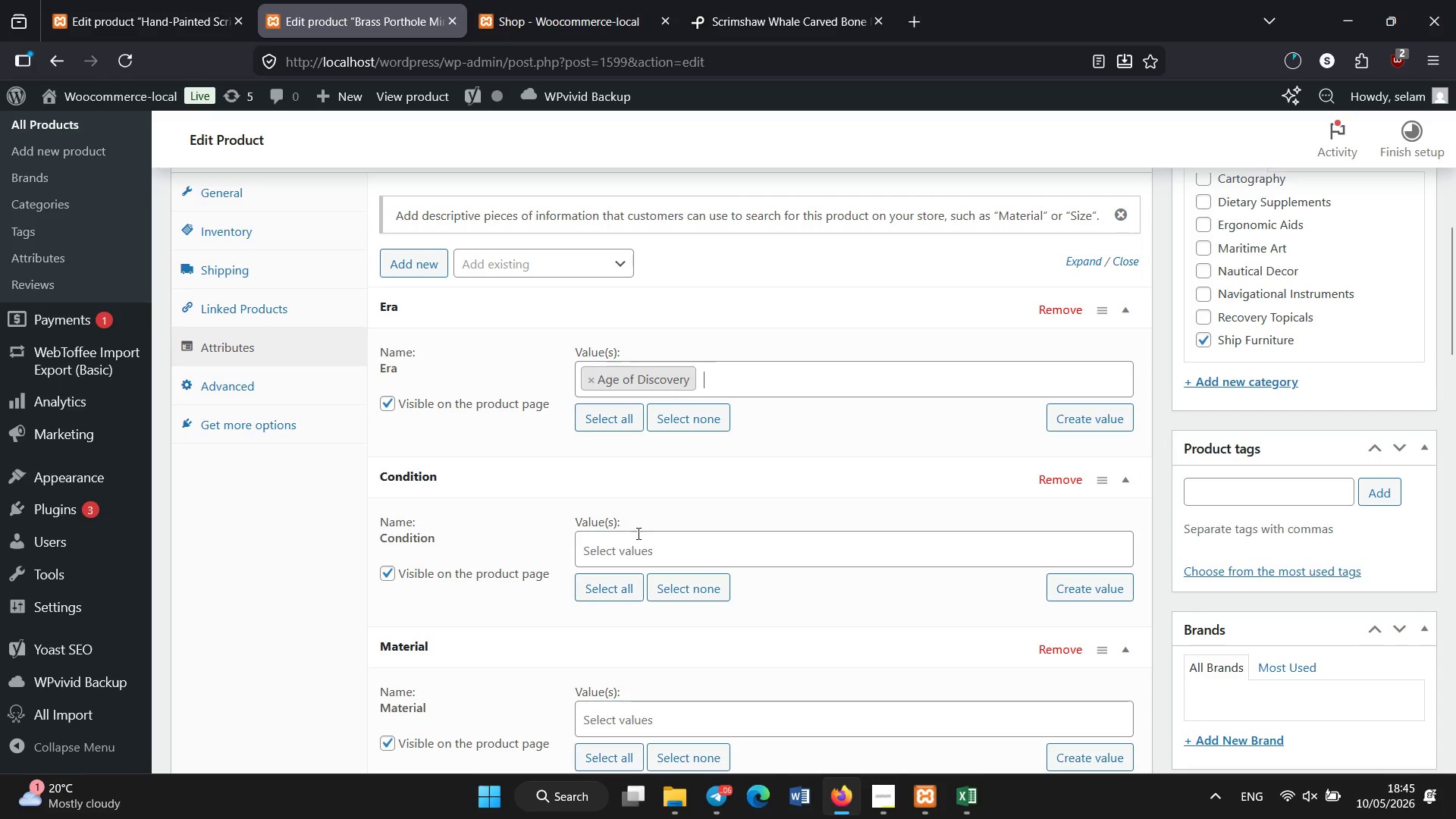 
left_click([643, 541])
 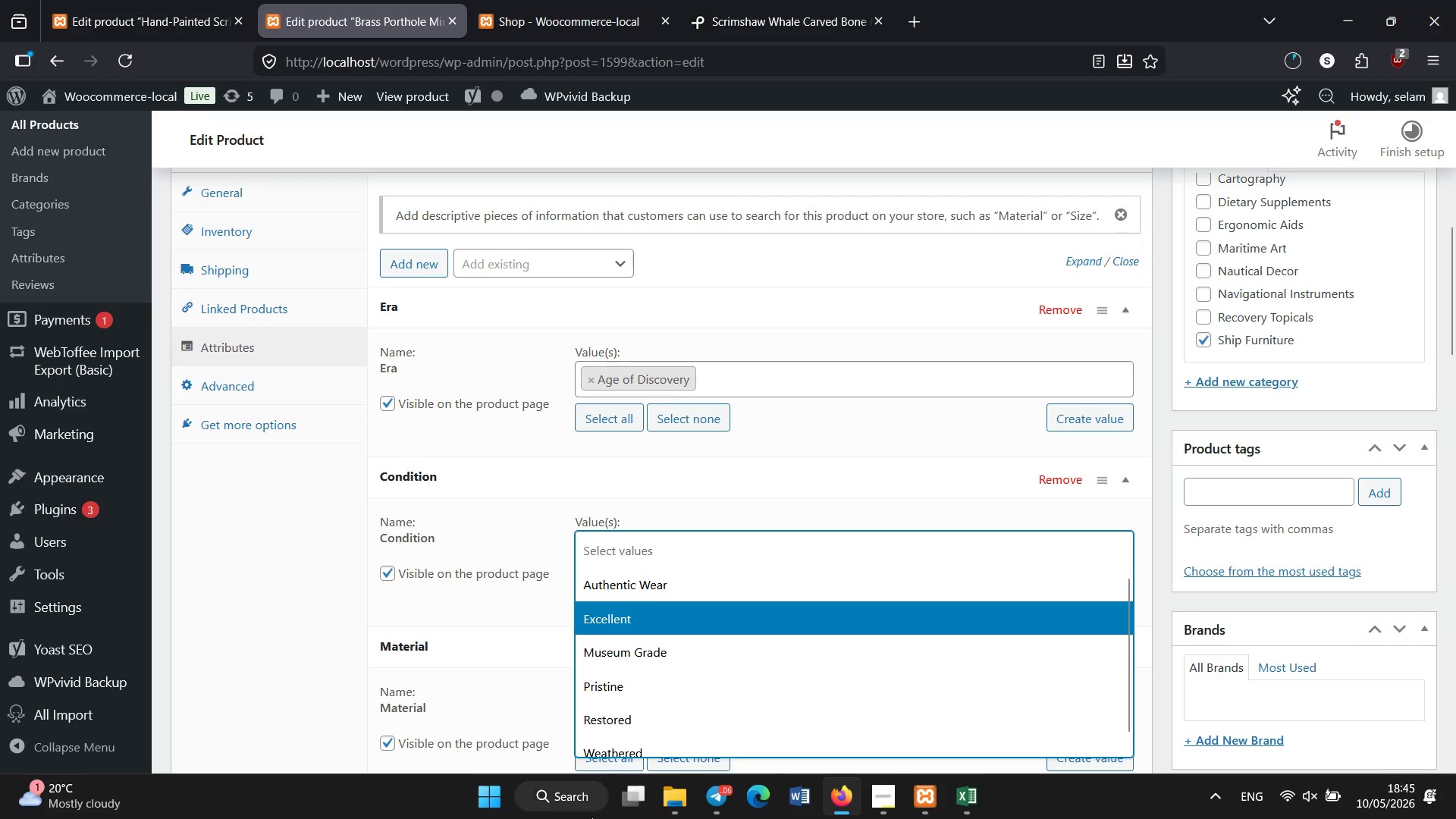 
left_click([745, 686])
 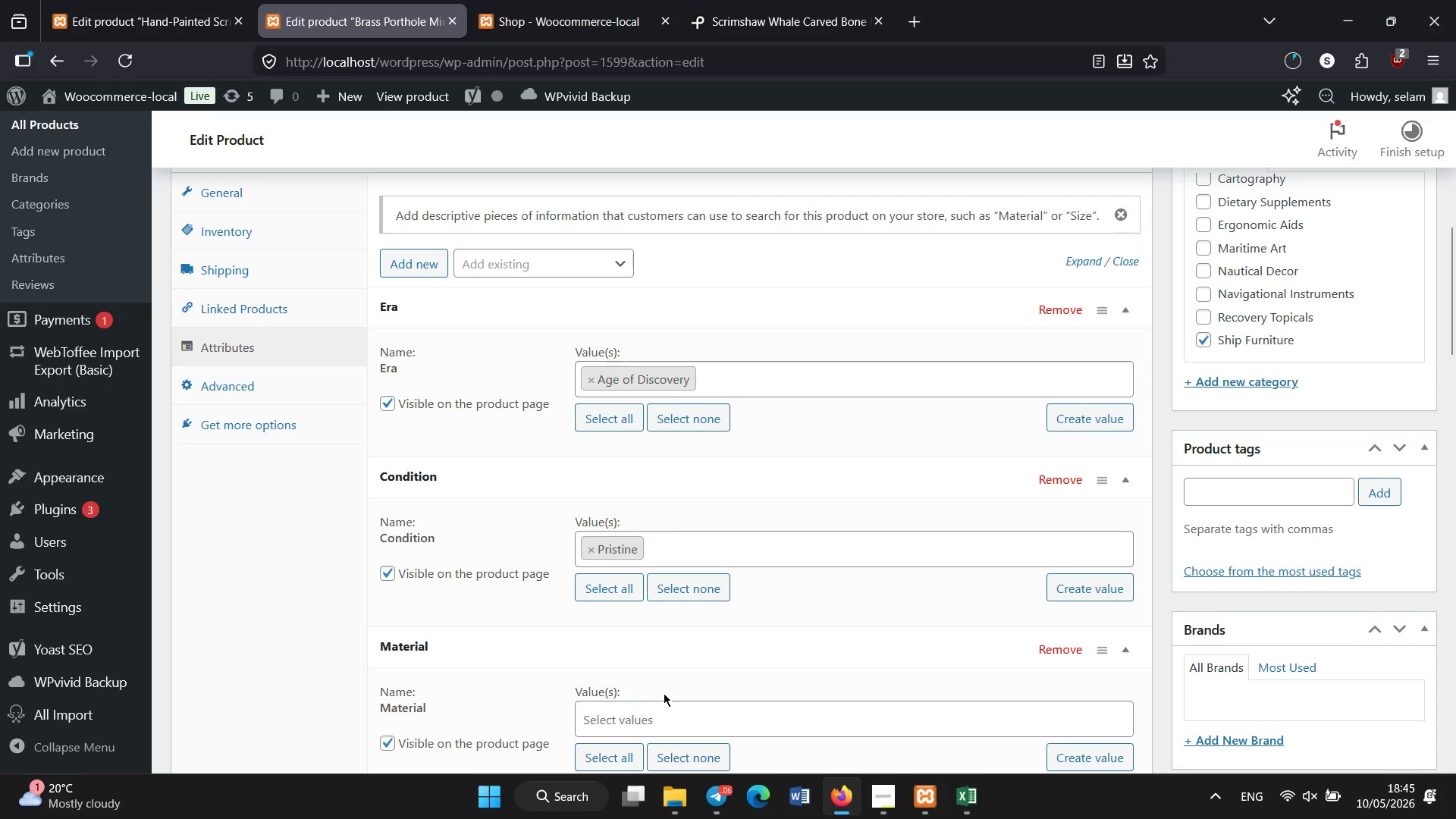 
left_click([648, 566])
 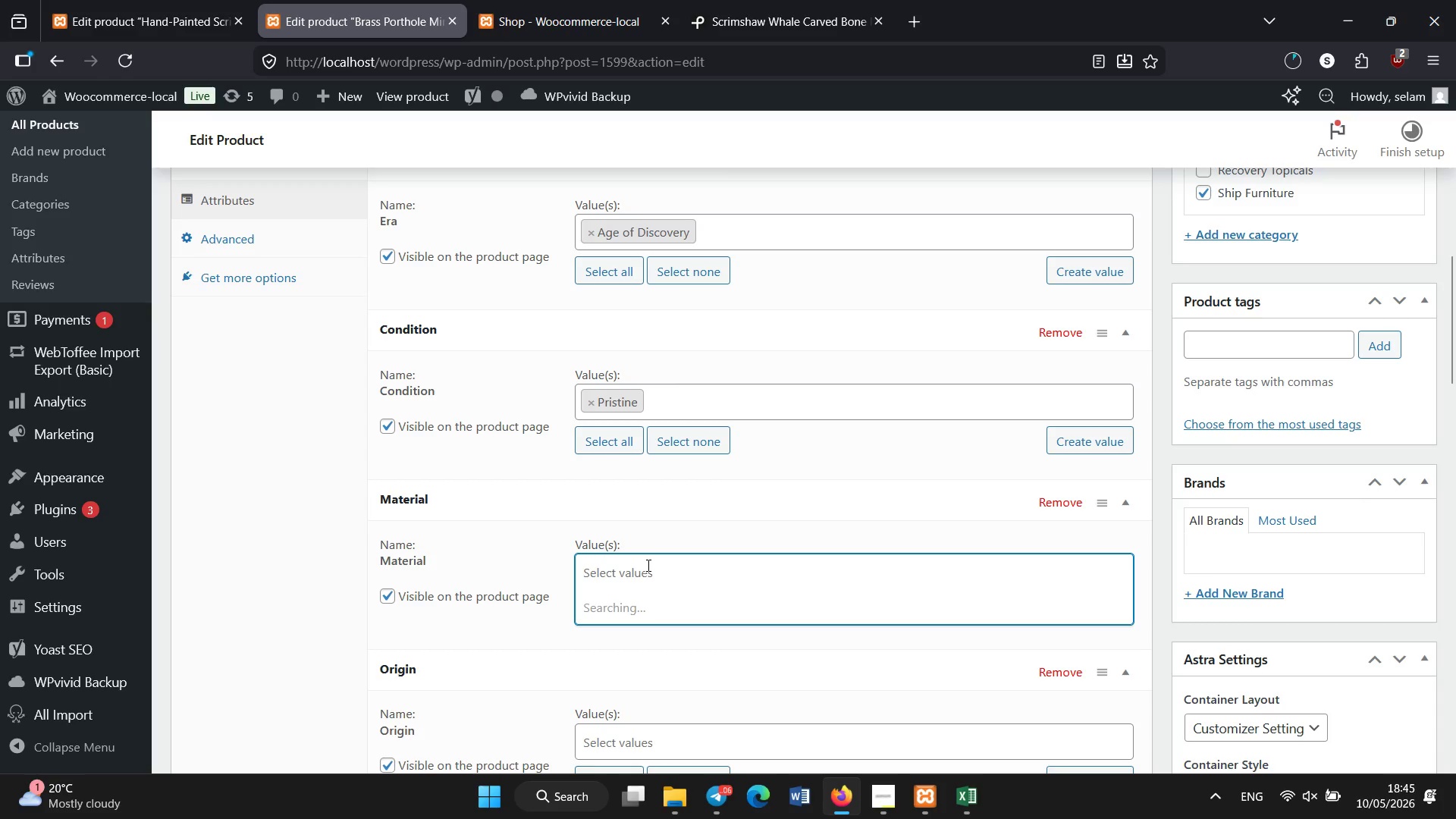 
scroll: coordinate [654, 497], scroll_direction: down, amount: 3.0
 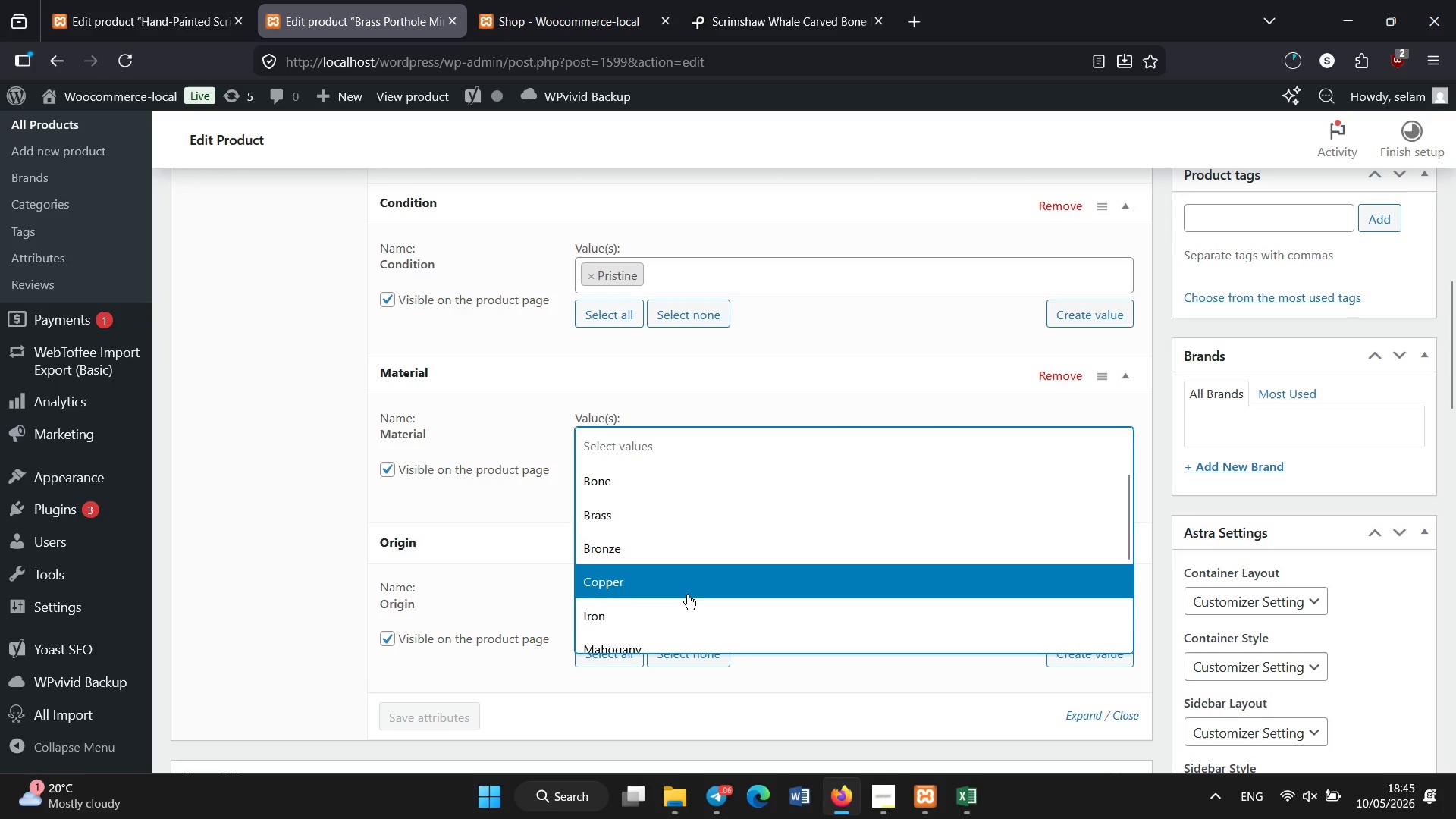 
left_click([665, 543])
 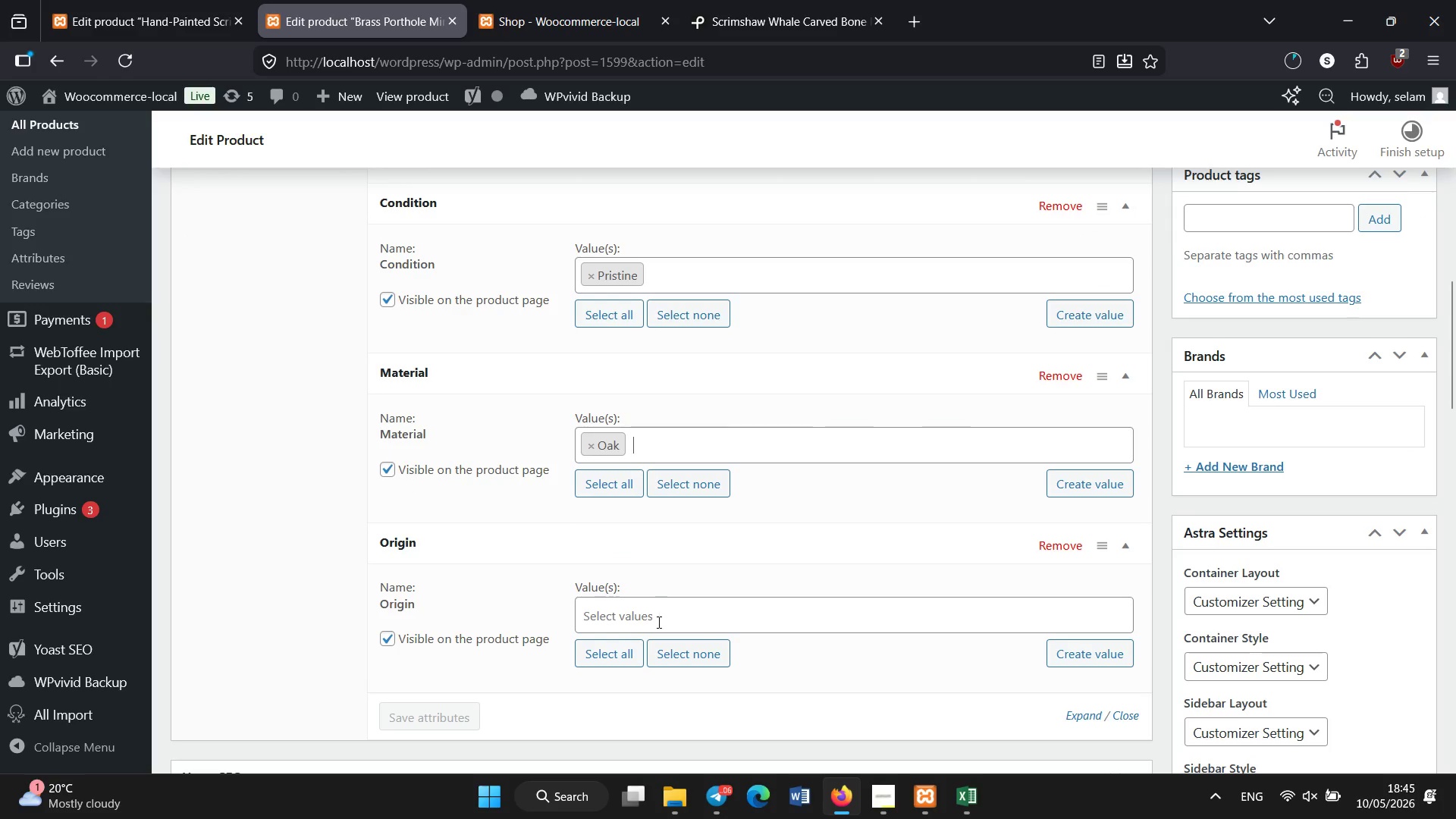 
scroll: coordinate [677, 570], scroll_direction: down, amount: 1.0
 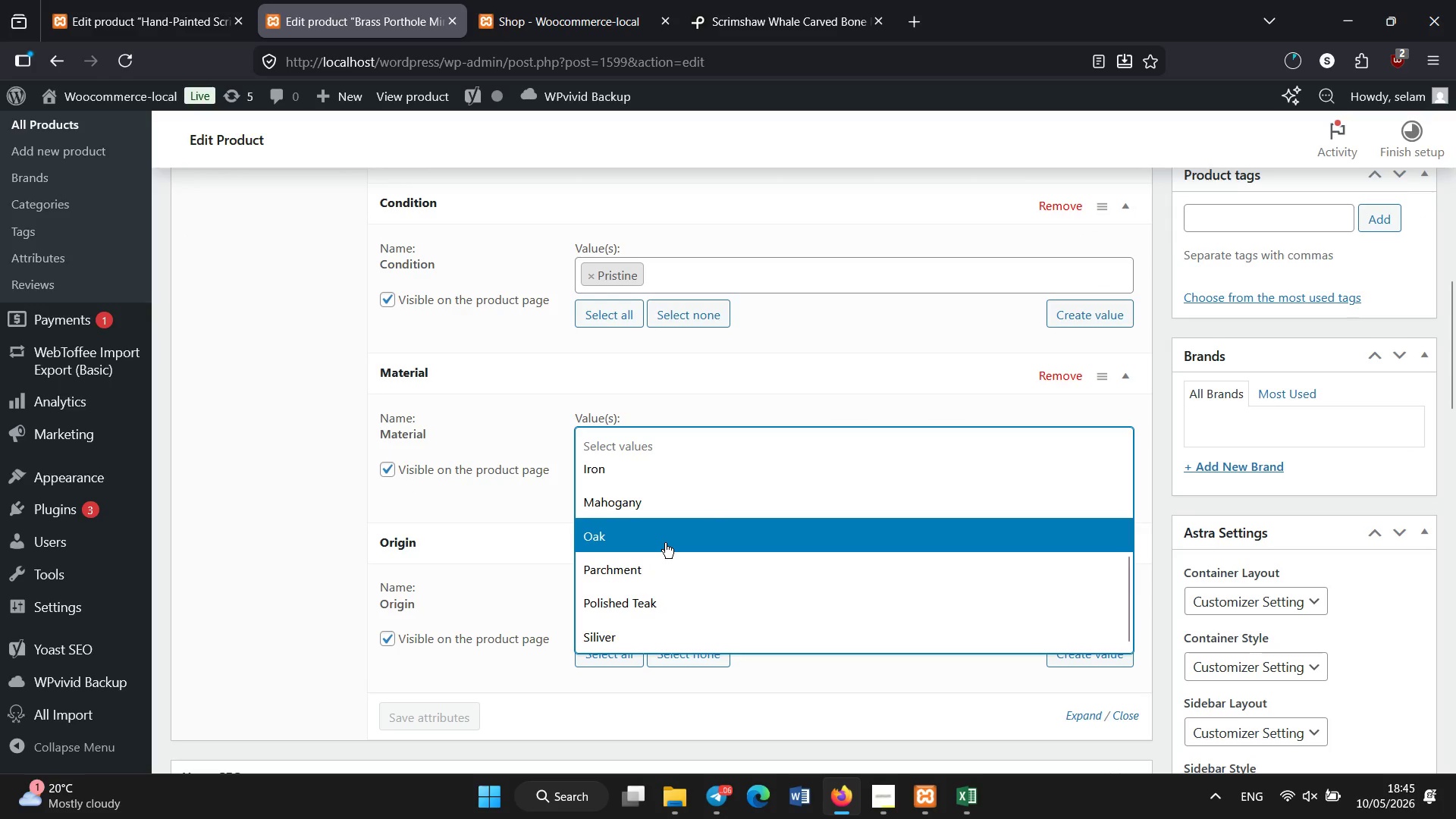 
left_click([657, 626])
 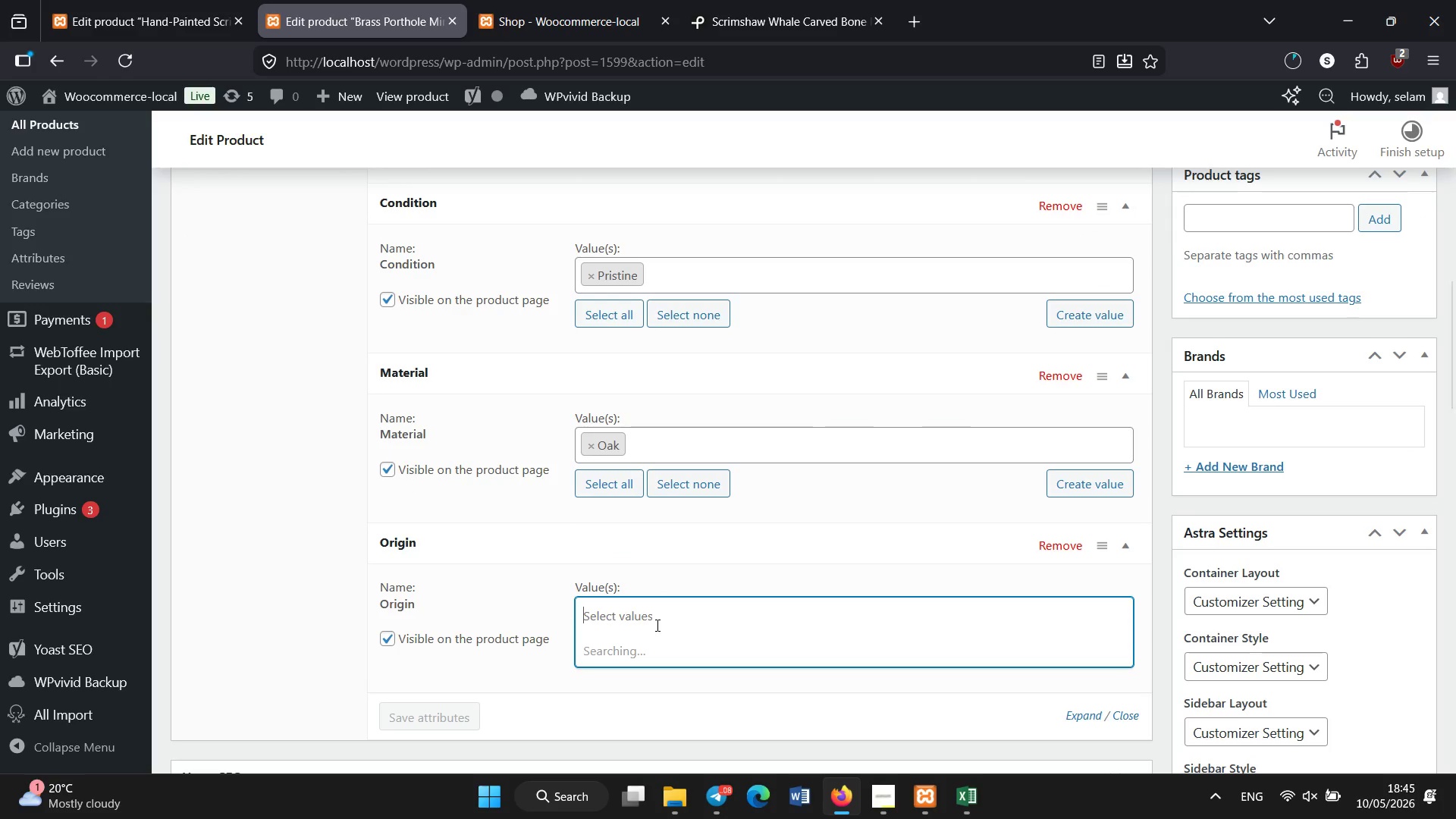 
scroll: coordinate [657, 626], scroll_direction: down, amount: 2.0
 